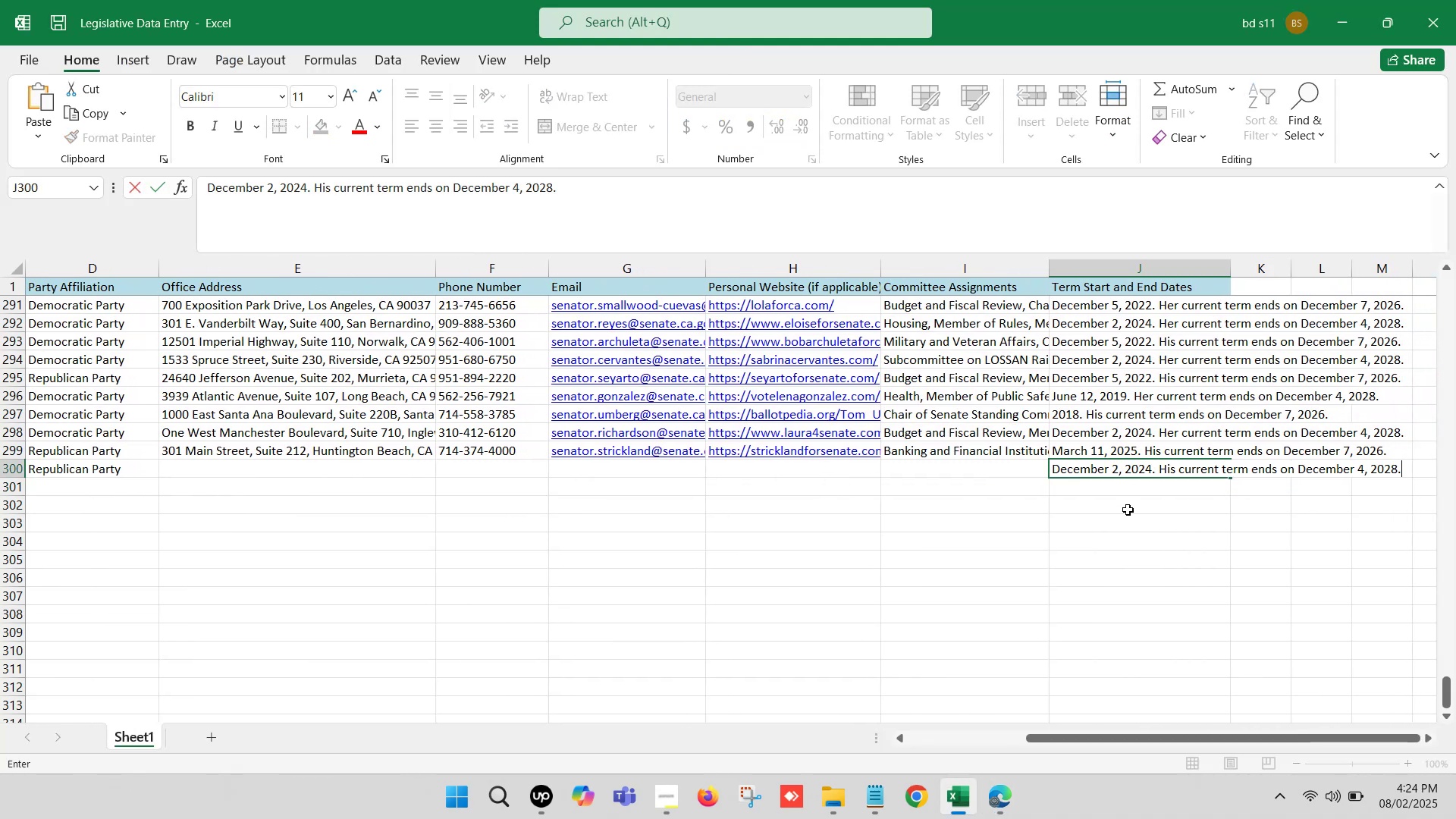 
left_click([1128, 510])
 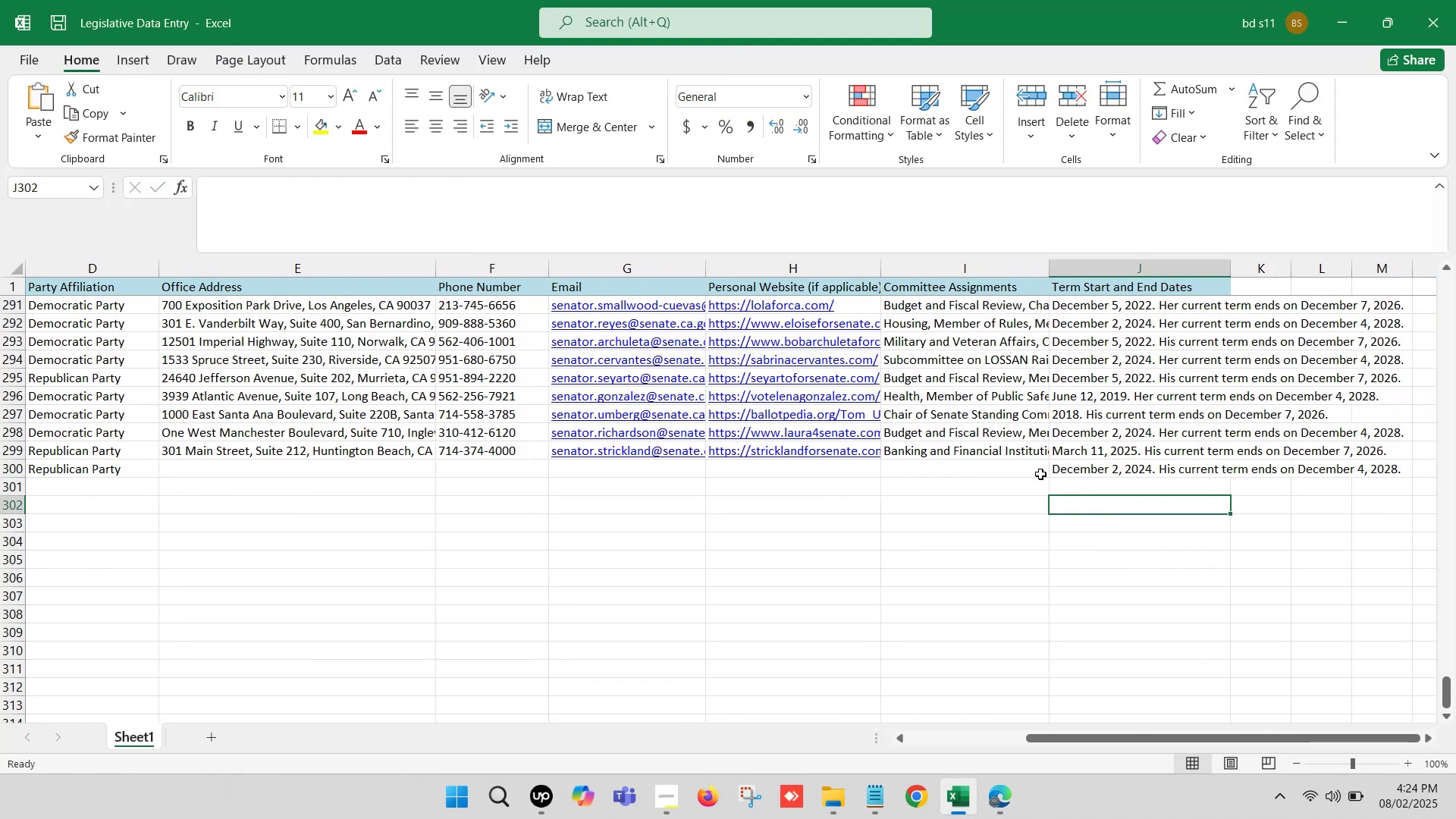 
left_click([1036, 472])
 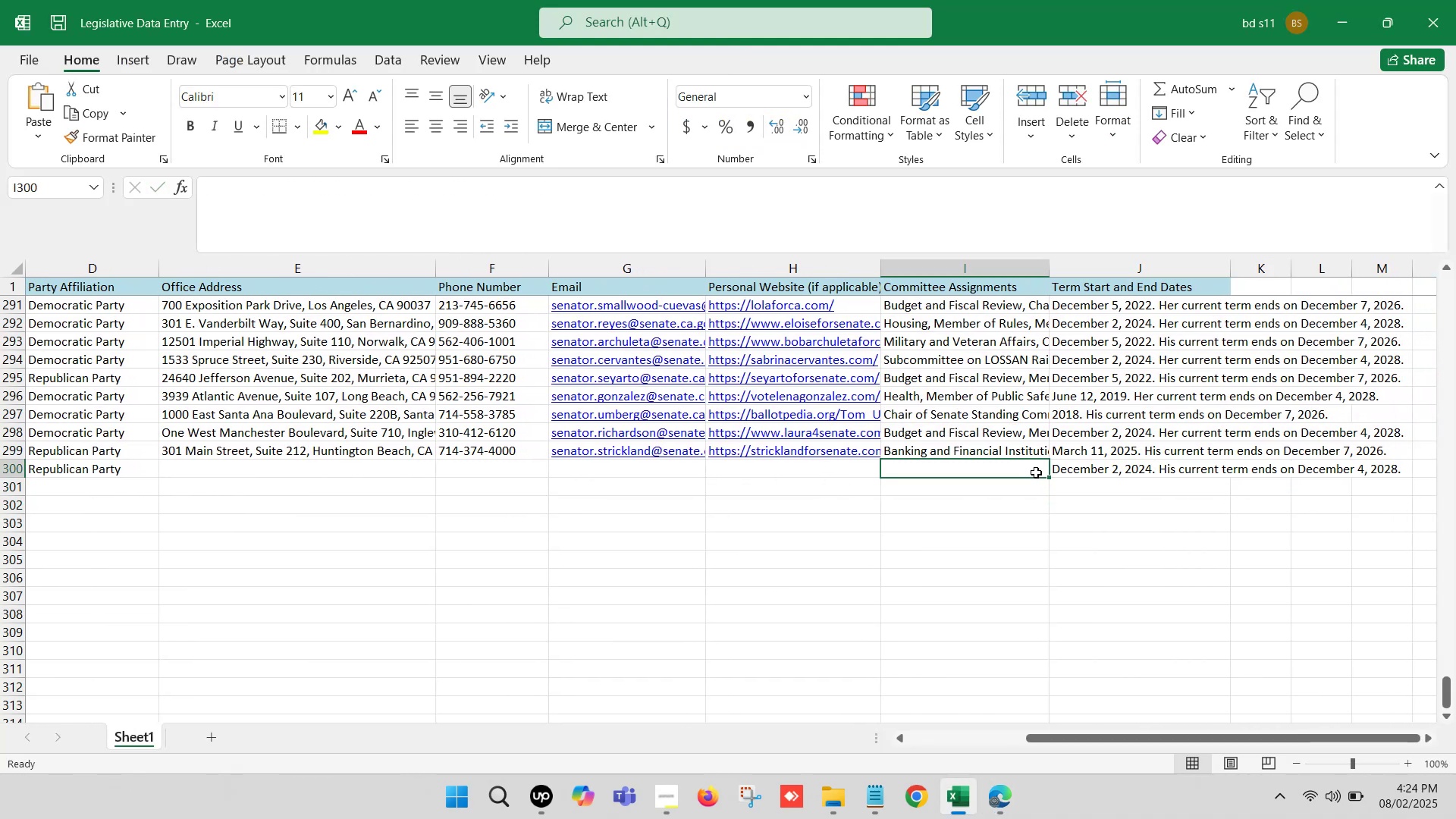 
hold_key(key=ArrowLeft, duration=0.84)
 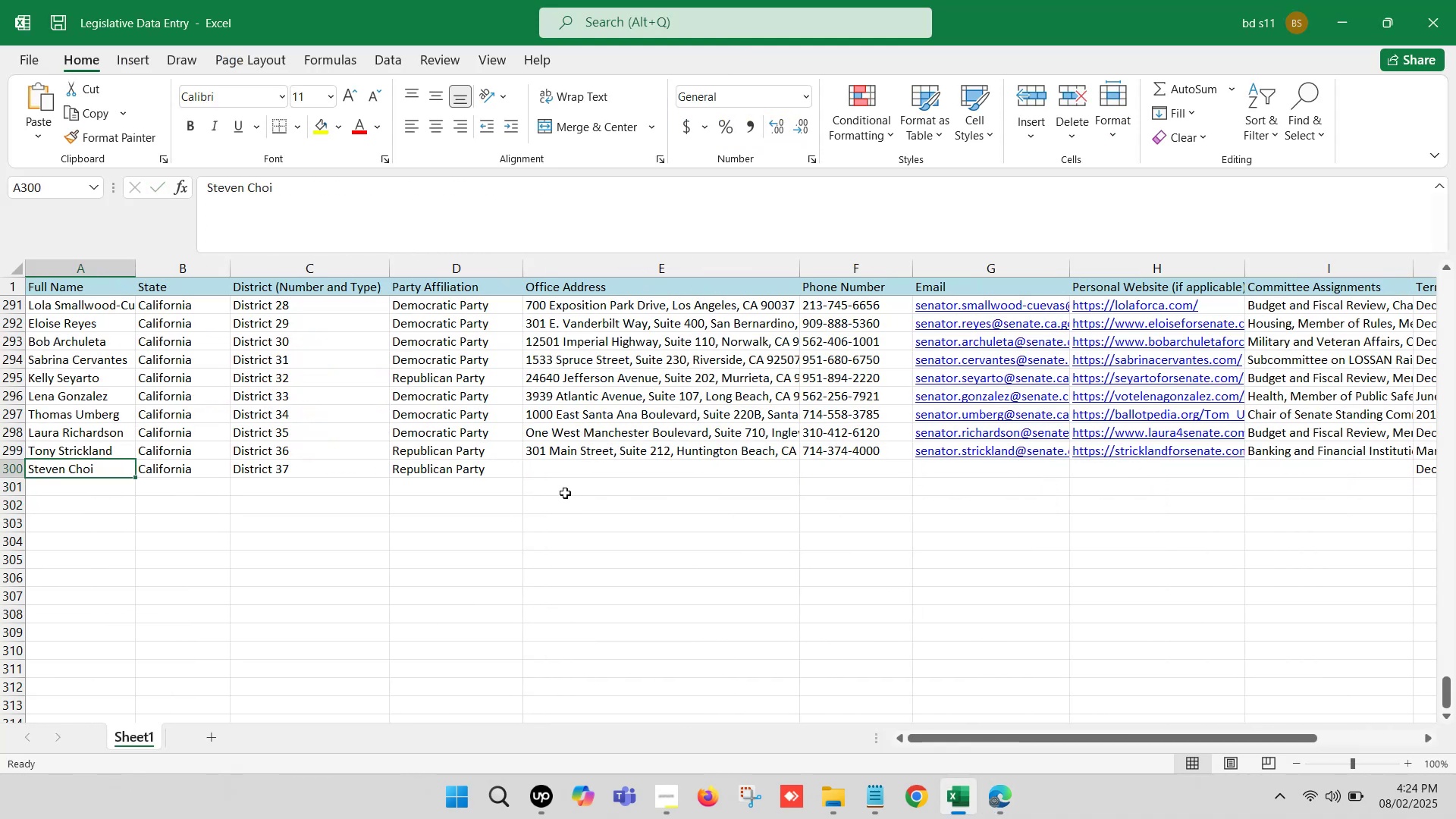 
left_click([576, 466])
 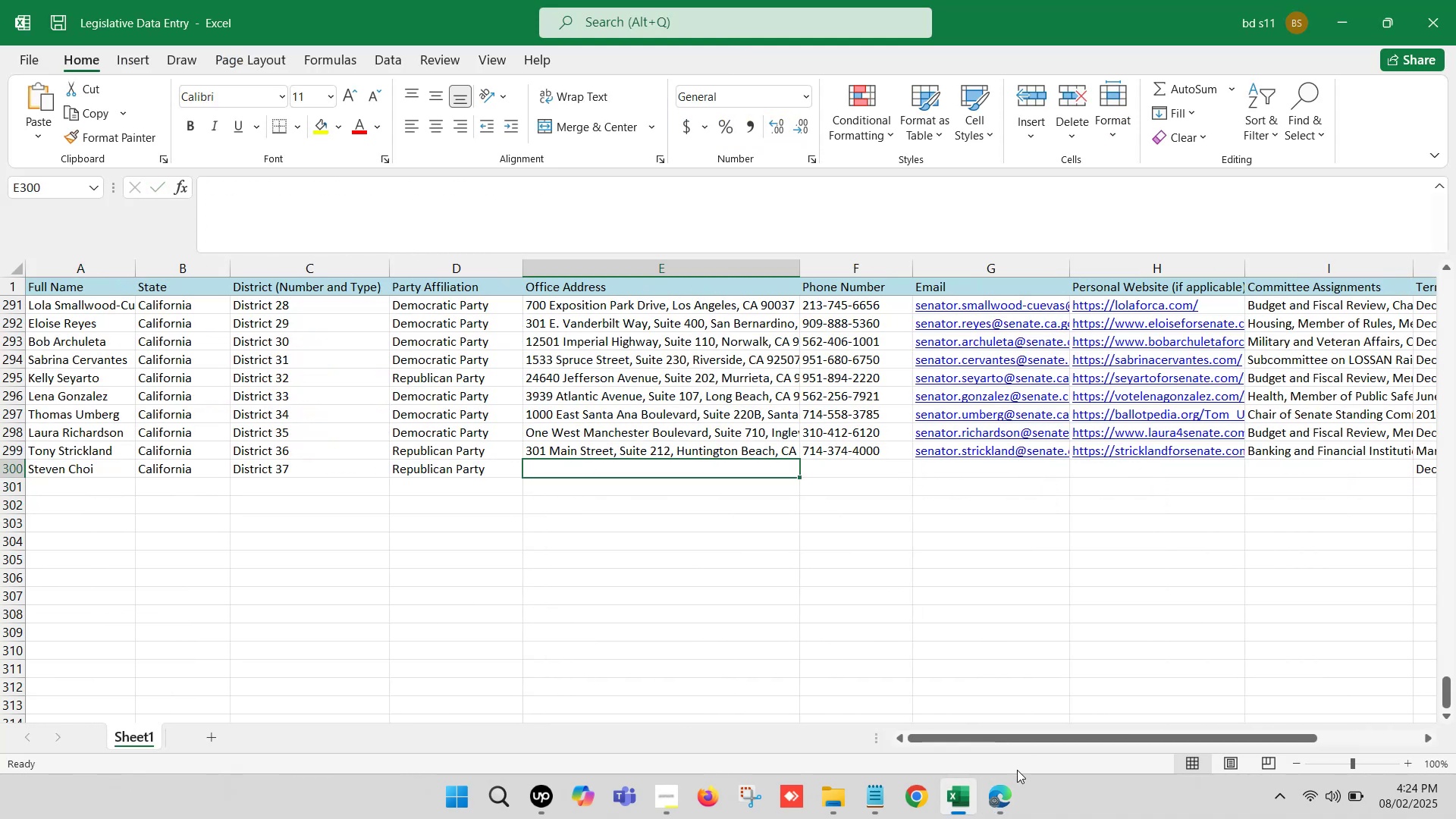 
left_click([1001, 802])
 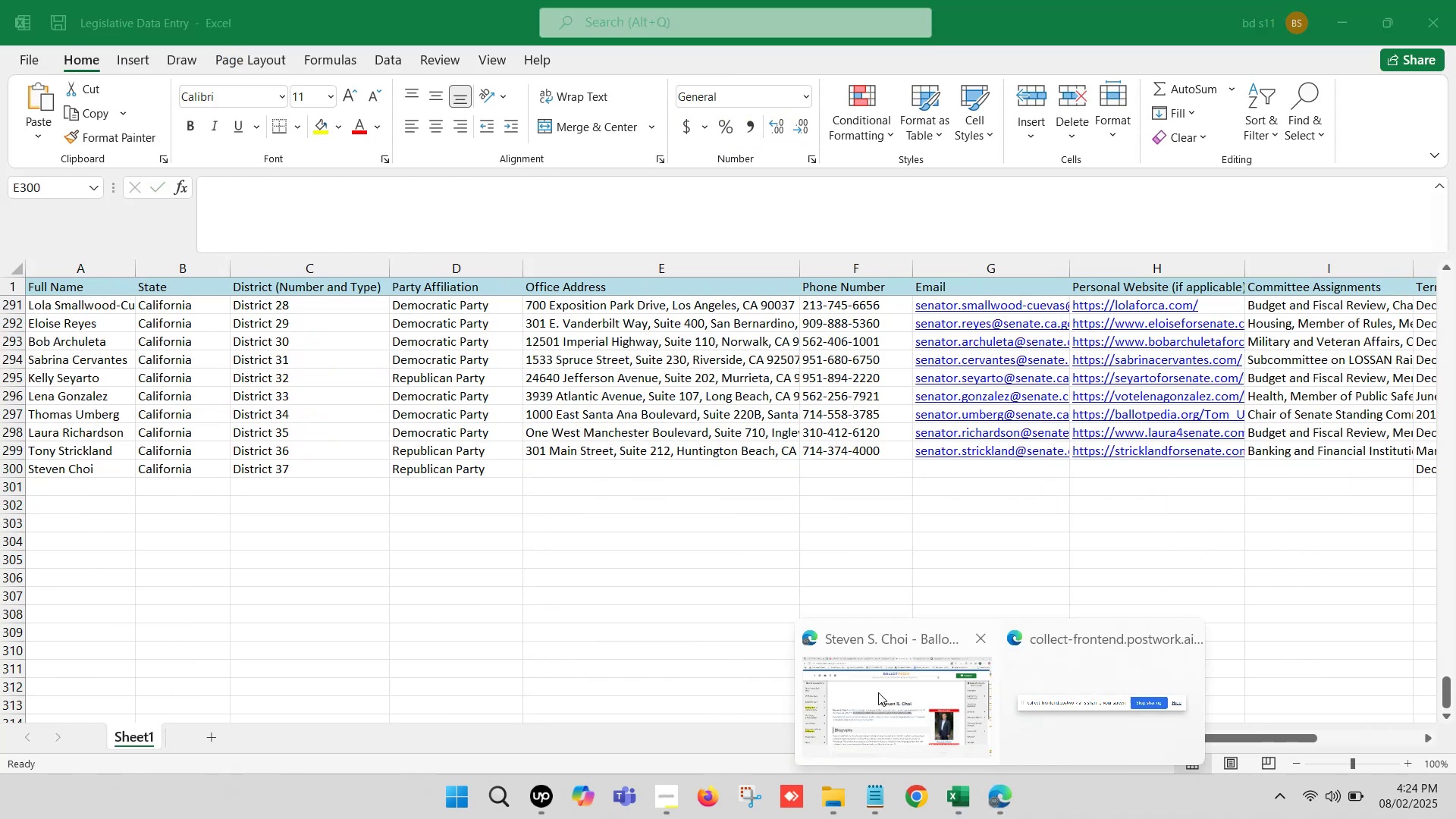 
left_click([864, 682])
 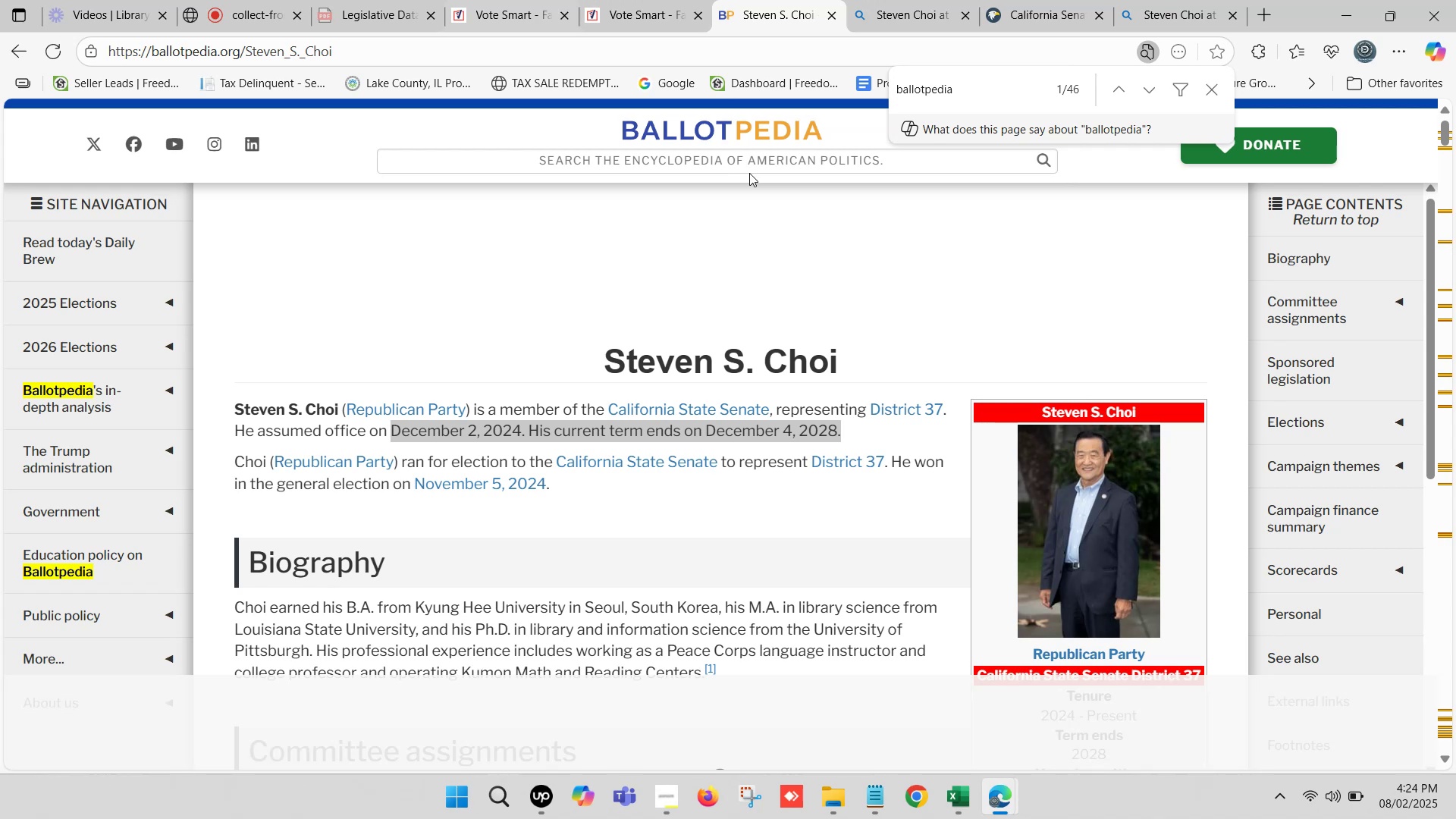 
scroll: coordinate [908, 380], scroll_direction: down, amount: 2.0
 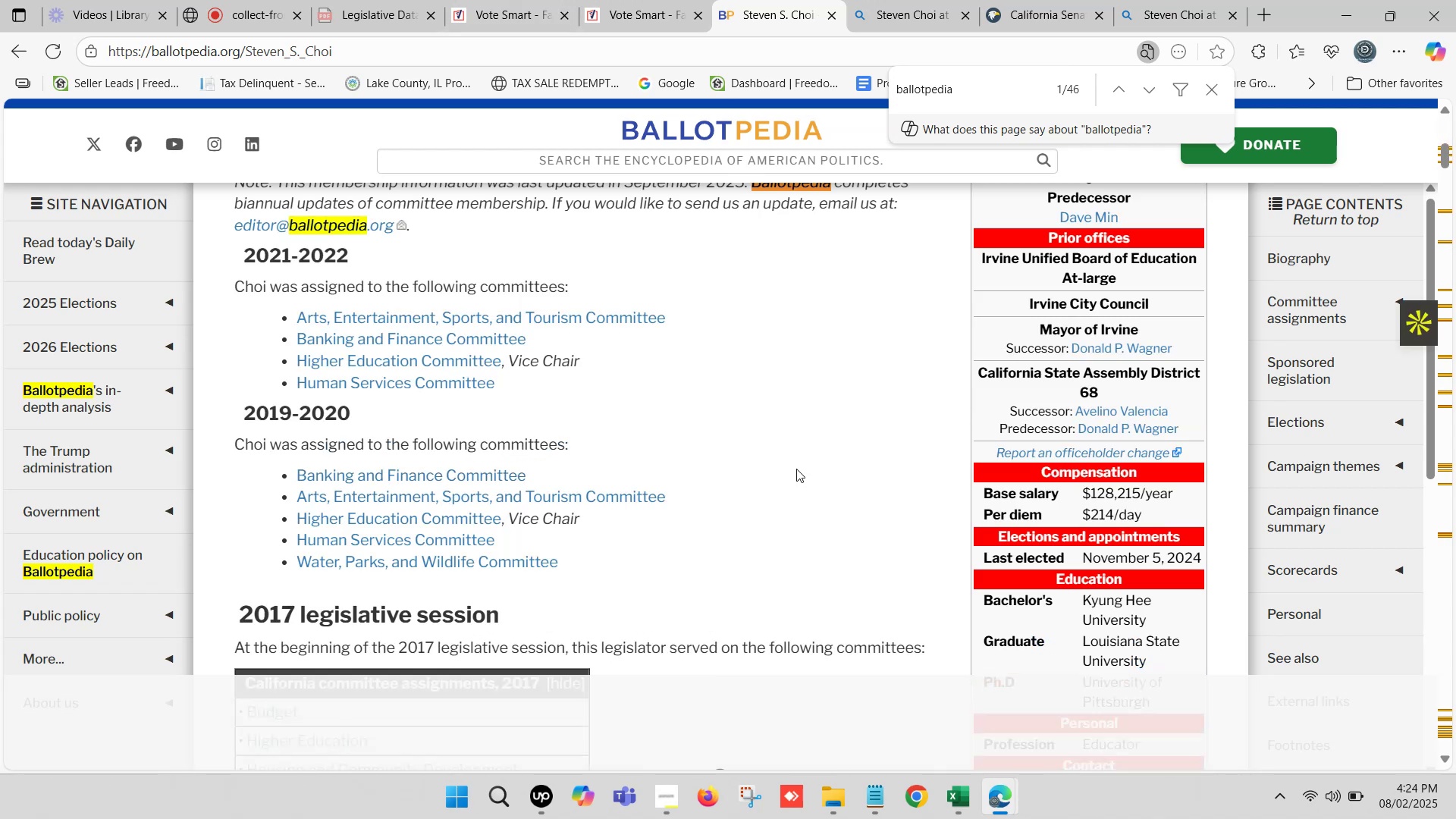 
wait(5.92)
 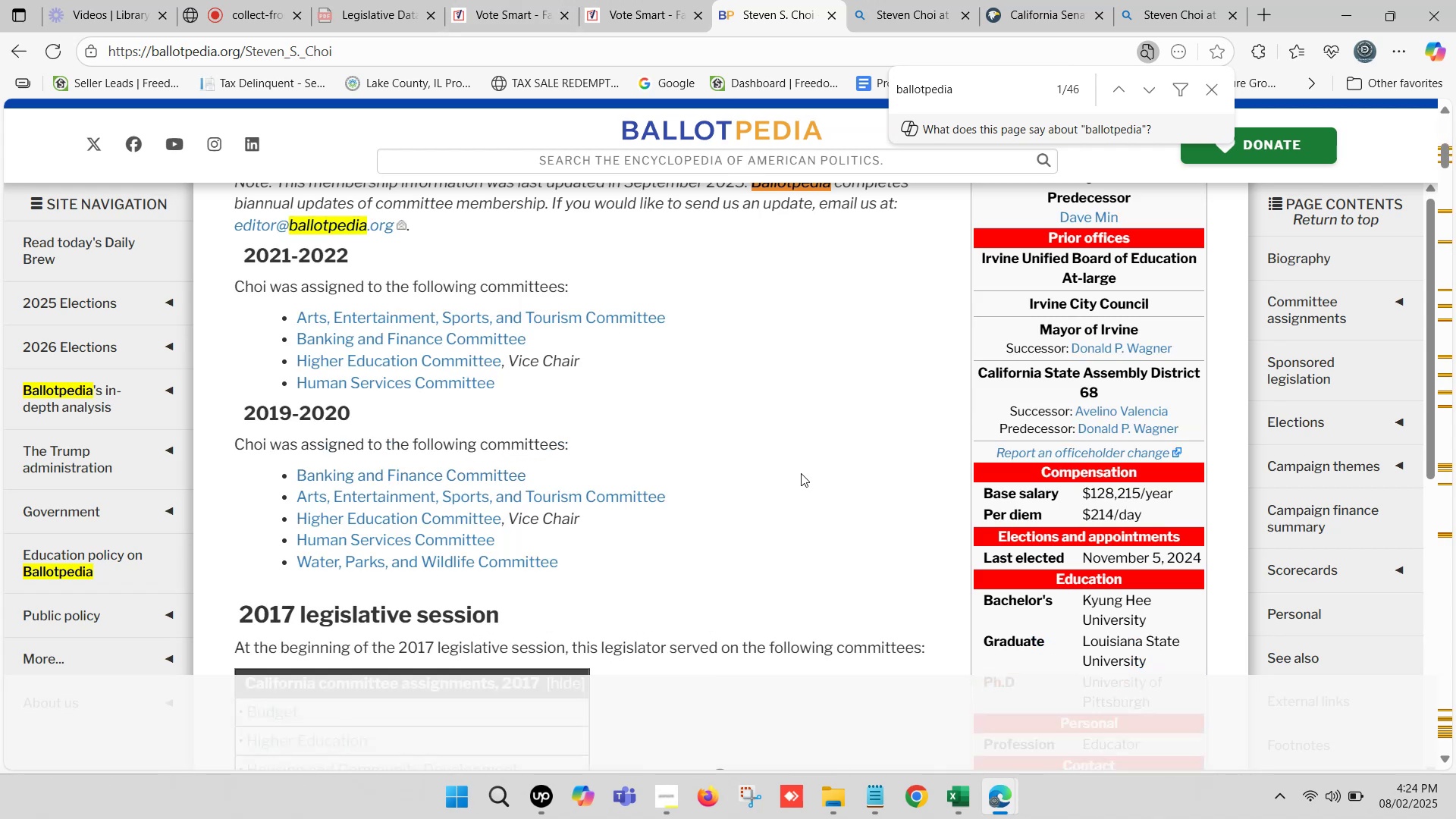 
scroll: coordinate [1097, 492], scroll_direction: down, amount: 3.0
 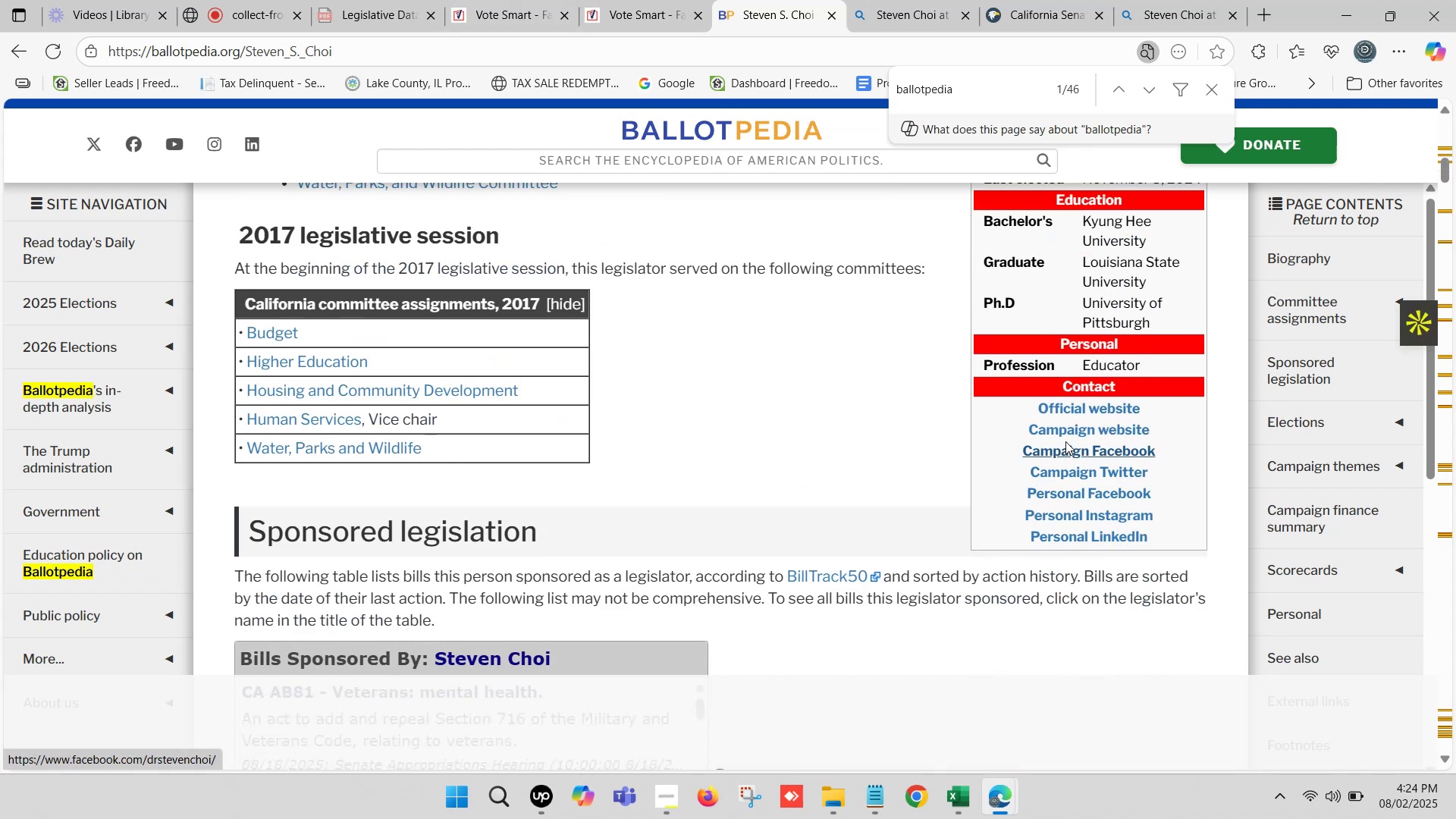 
hold_key(key=ControlLeft, duration=0.5)
left_click([1068, 430])
 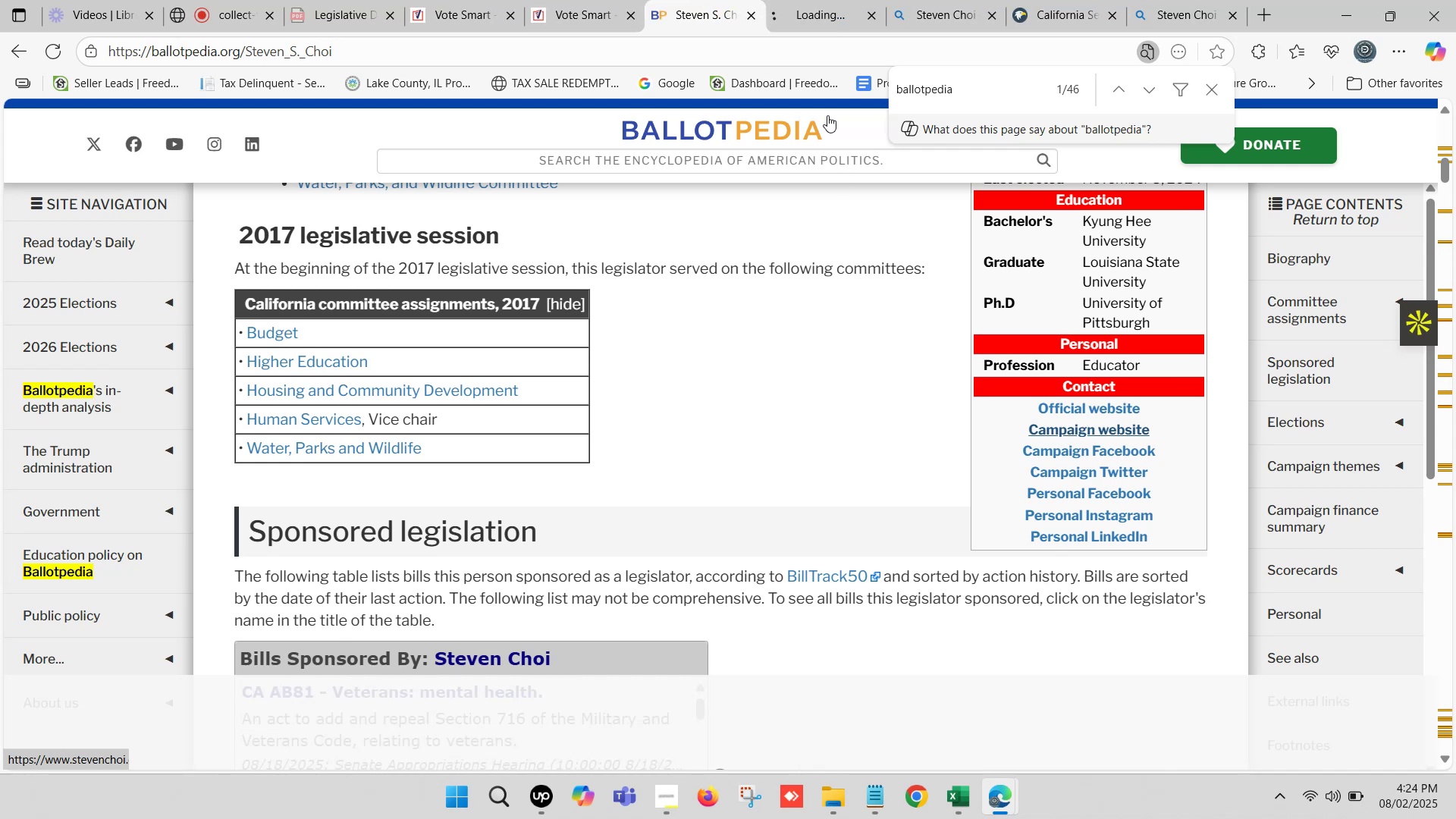 
left_click([788, 0])
 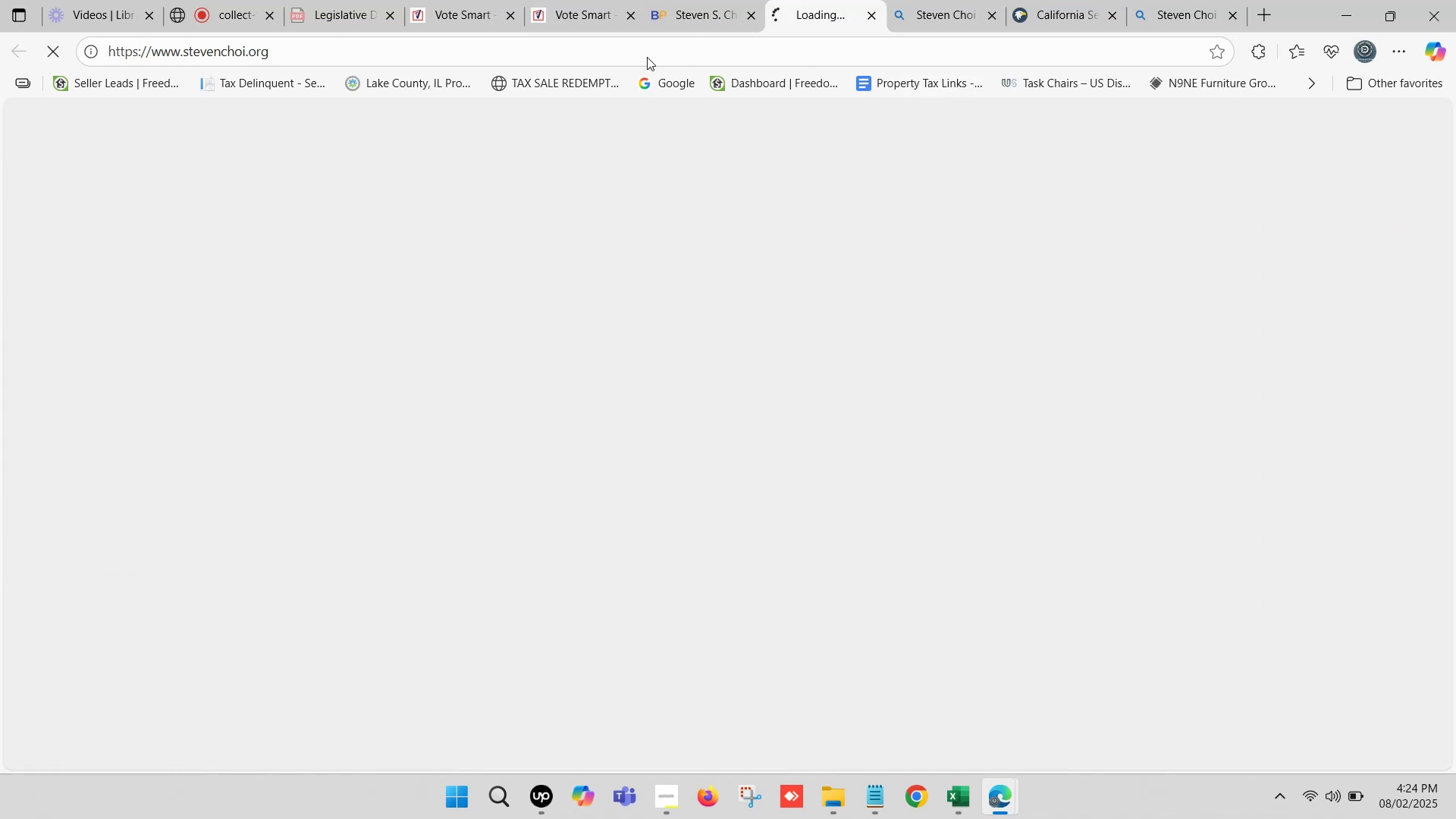 
left_click([592, 46])
 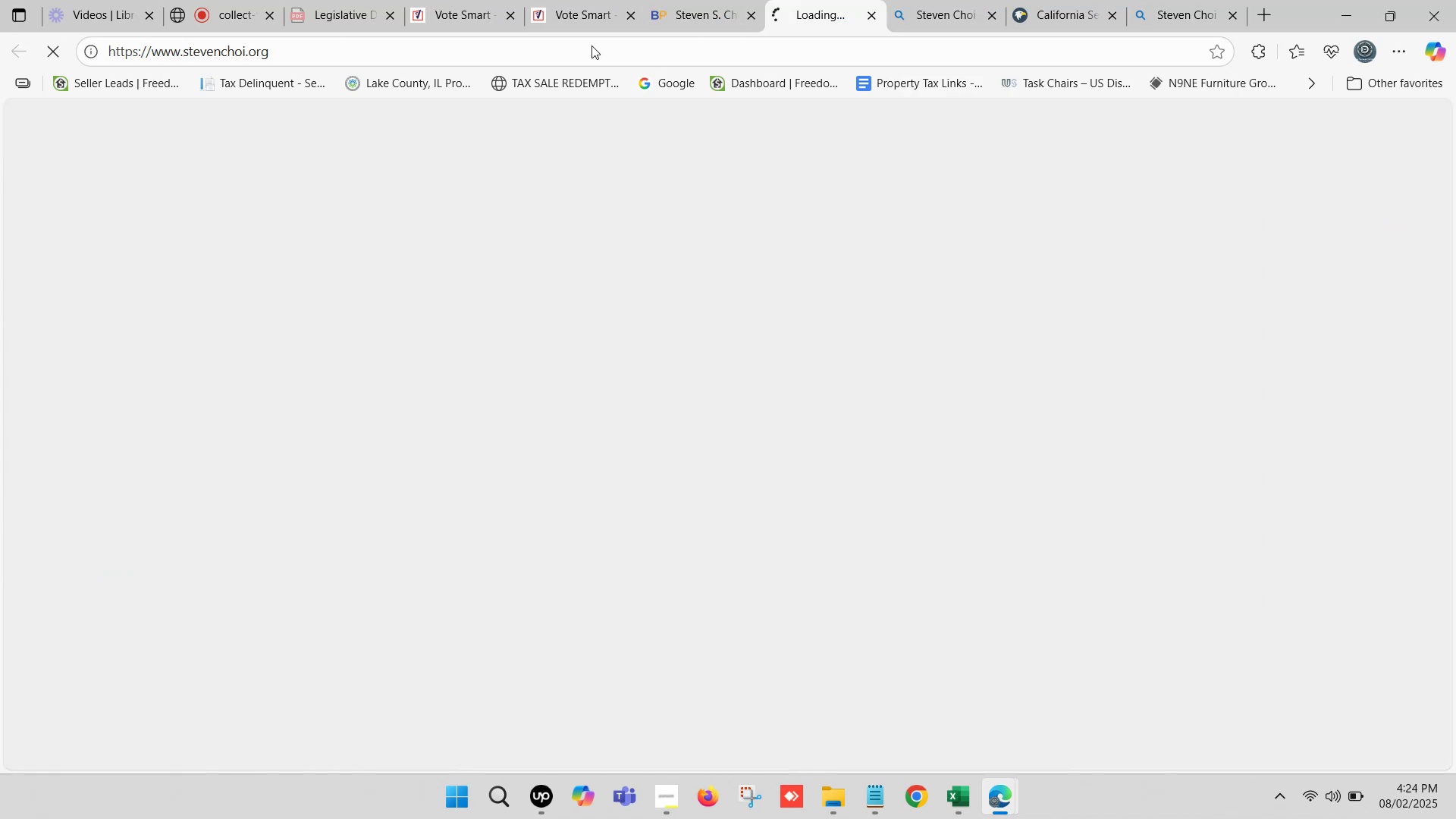 
key(Control+C)
 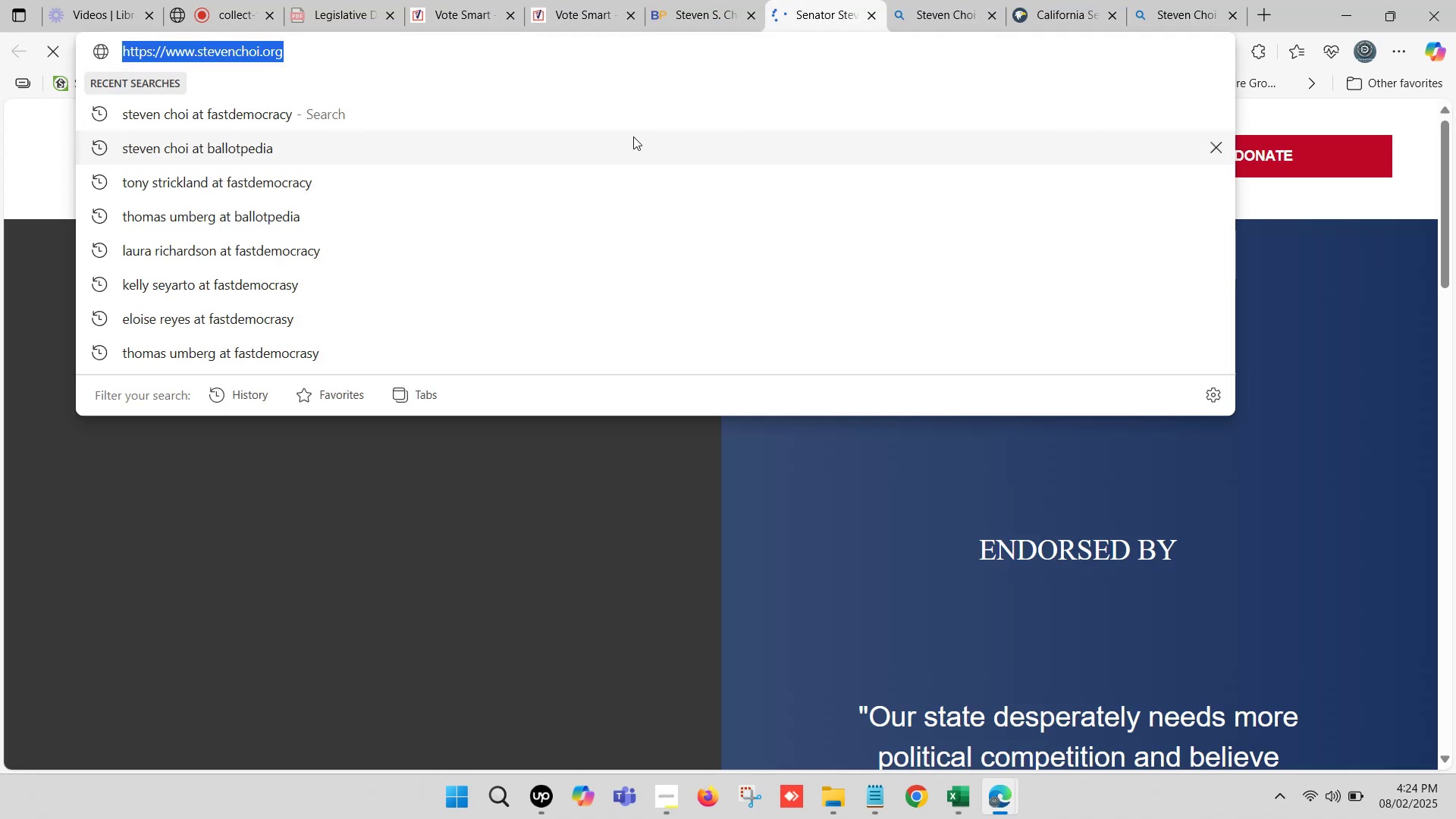 
key(Control+C)
 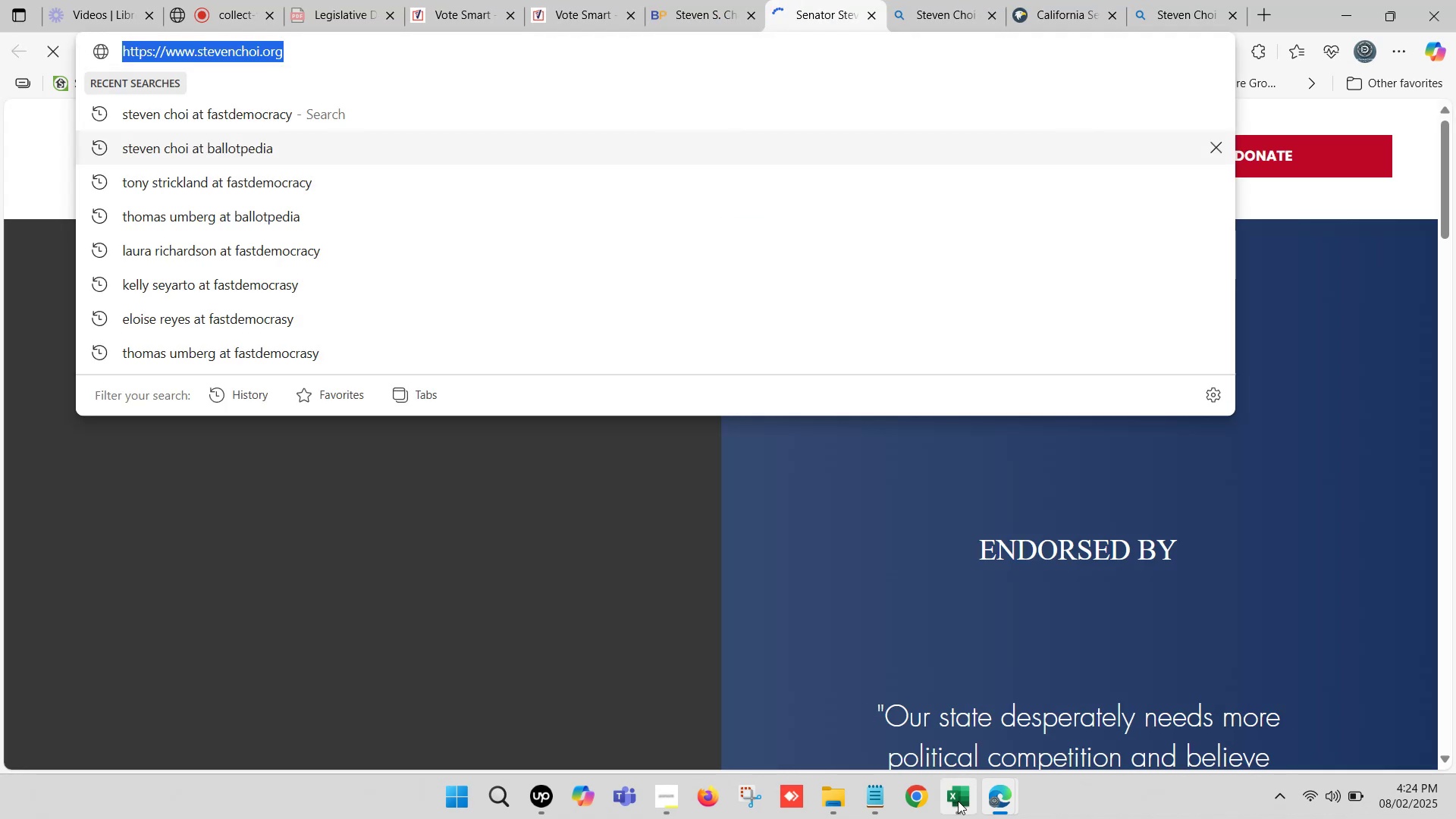 
left_click([958, 802])
 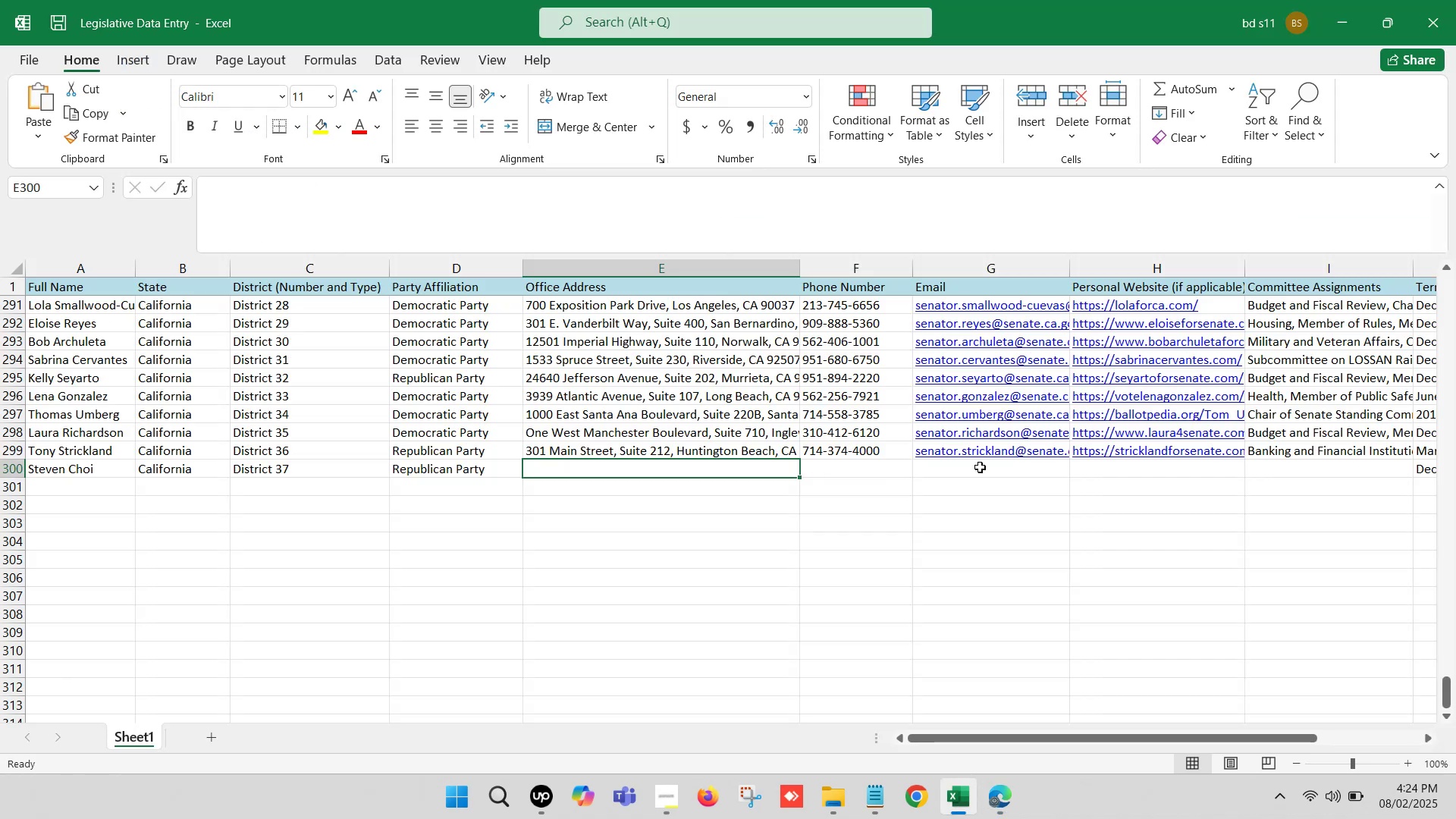 
double_click([980, 467])
 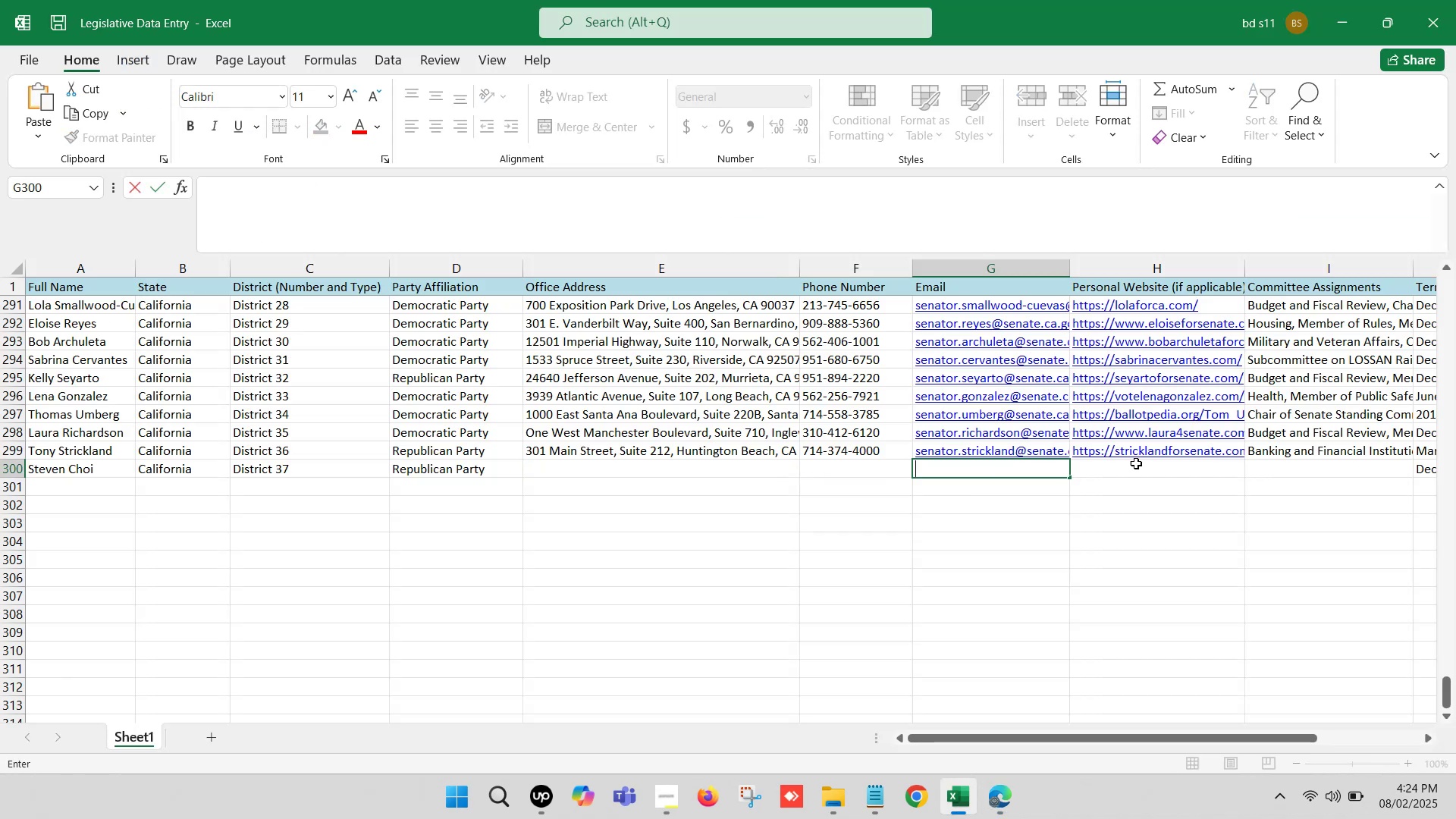 
left_click([1138, 463])
 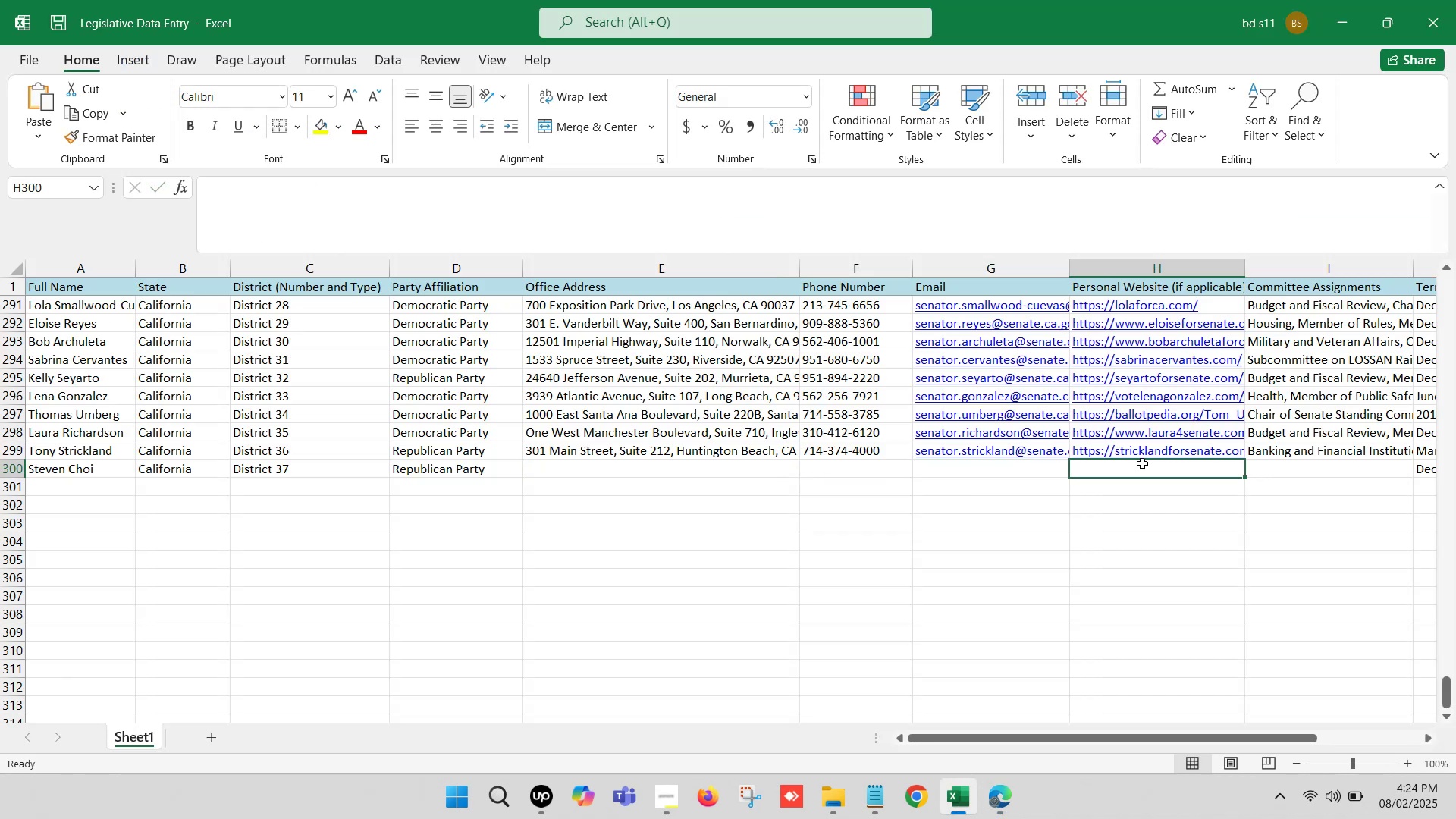 
left_click([1146, 464])
 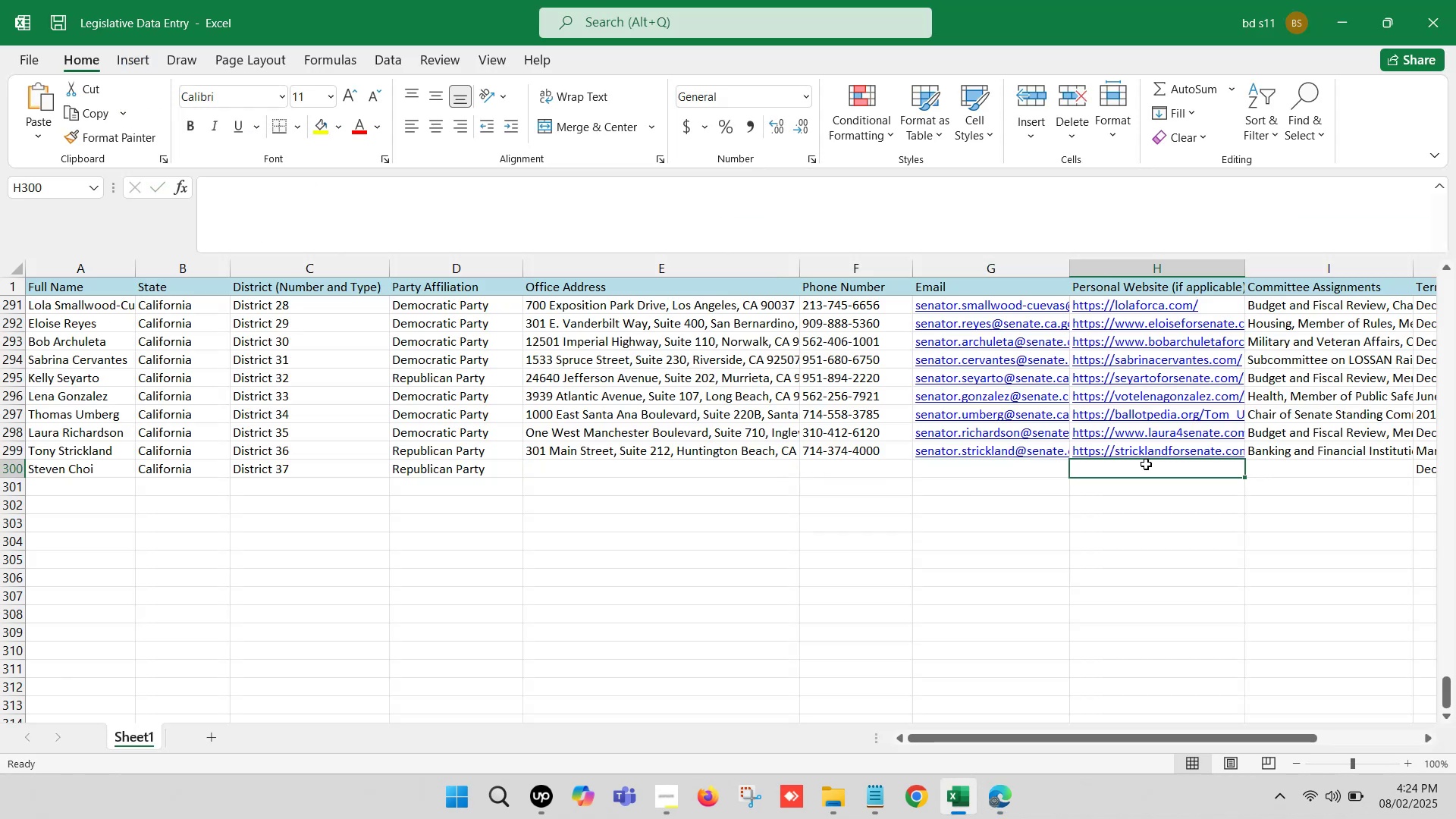 
double_click([1146, 464])
 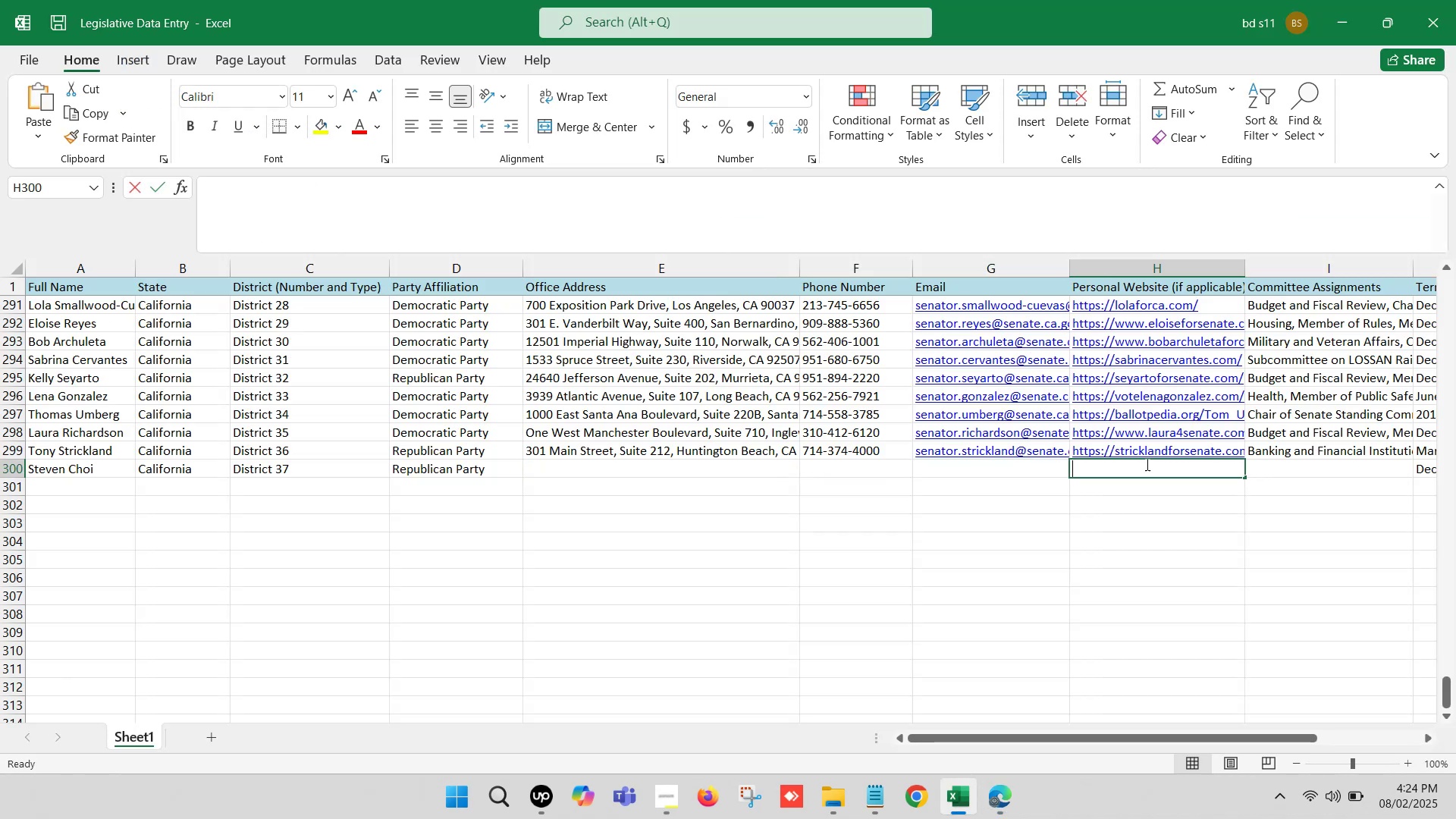 
key(Control+V)
 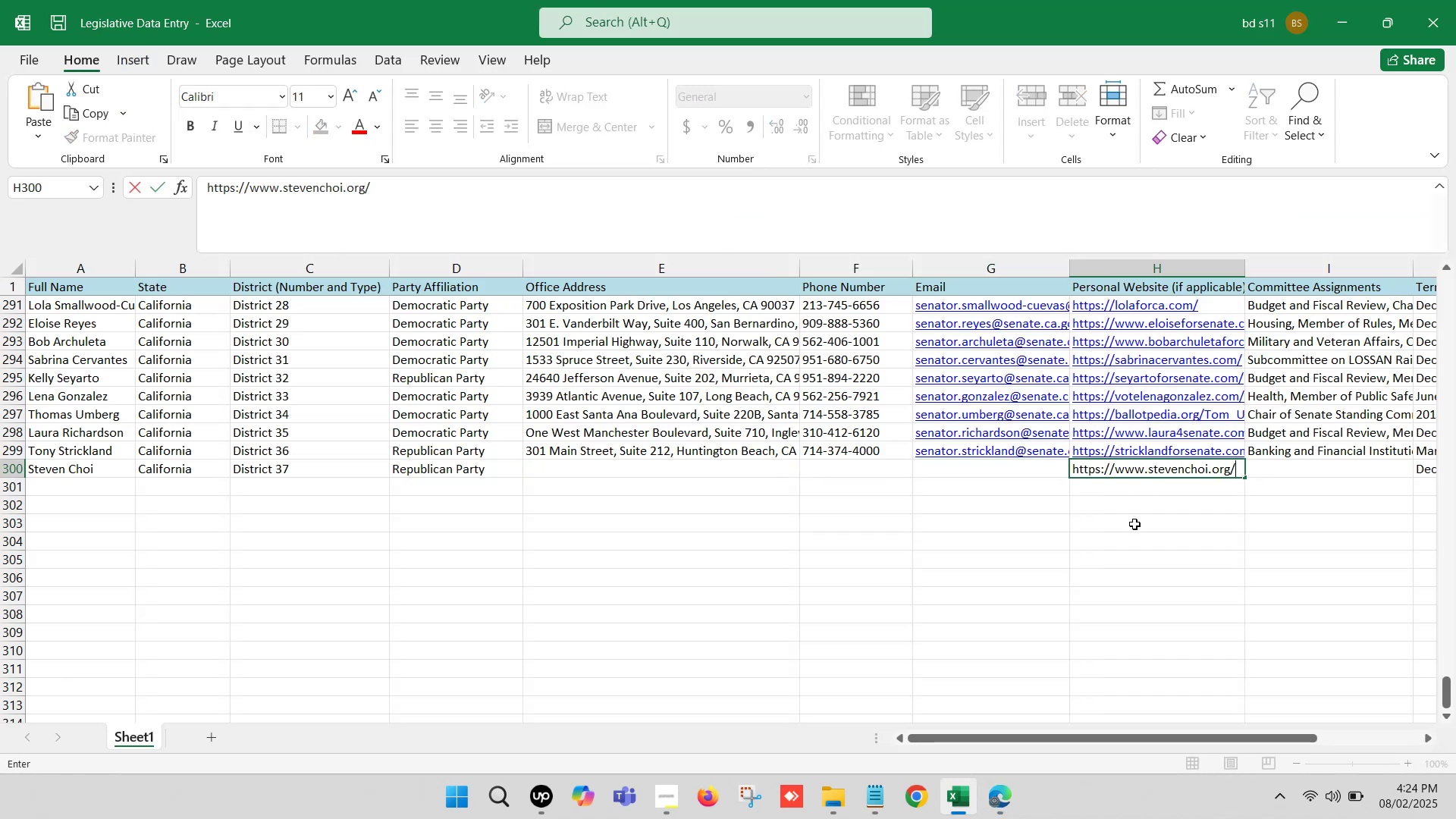 
left_click([1136, 529])
 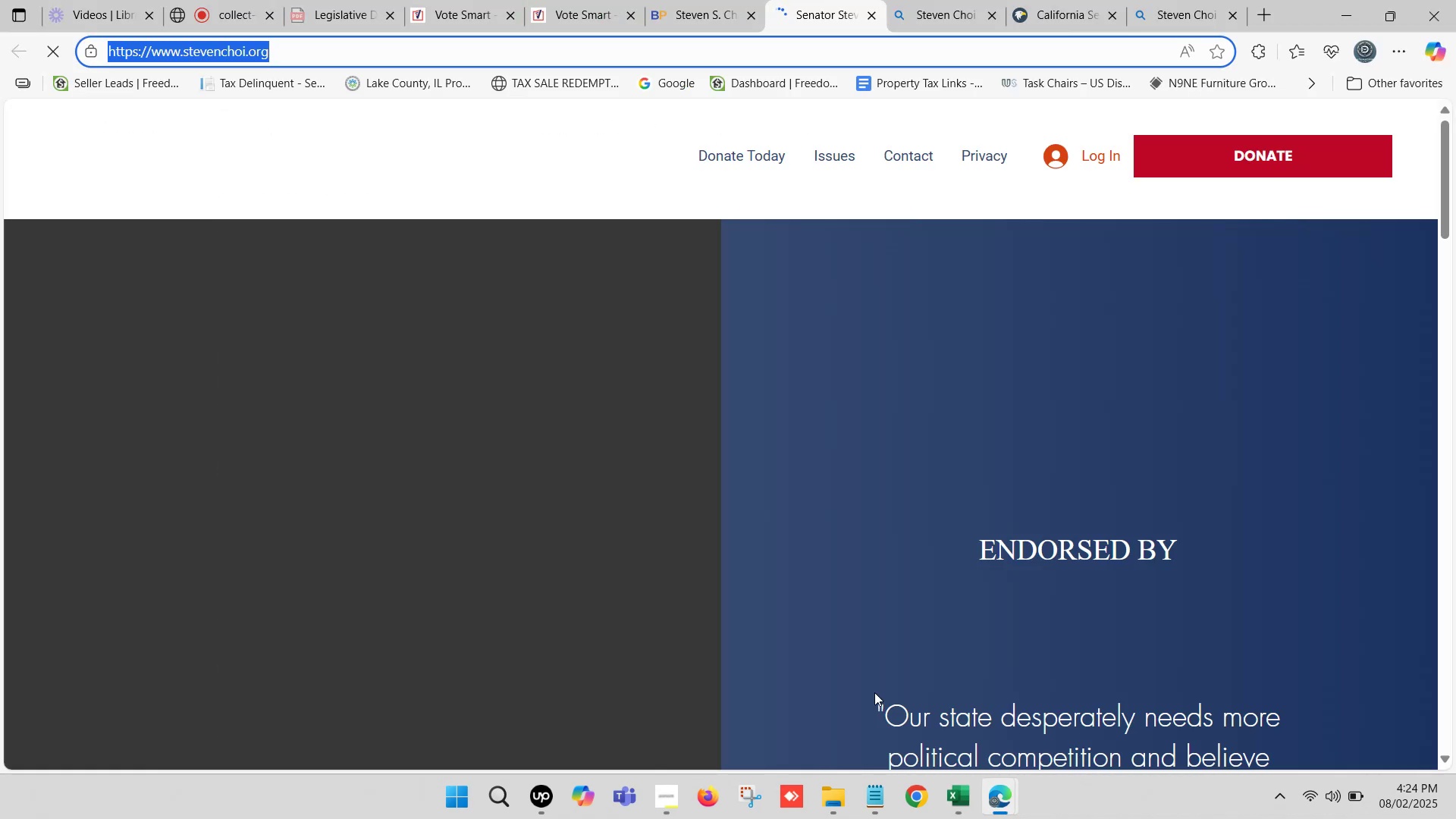 
left_click([710, 0])
 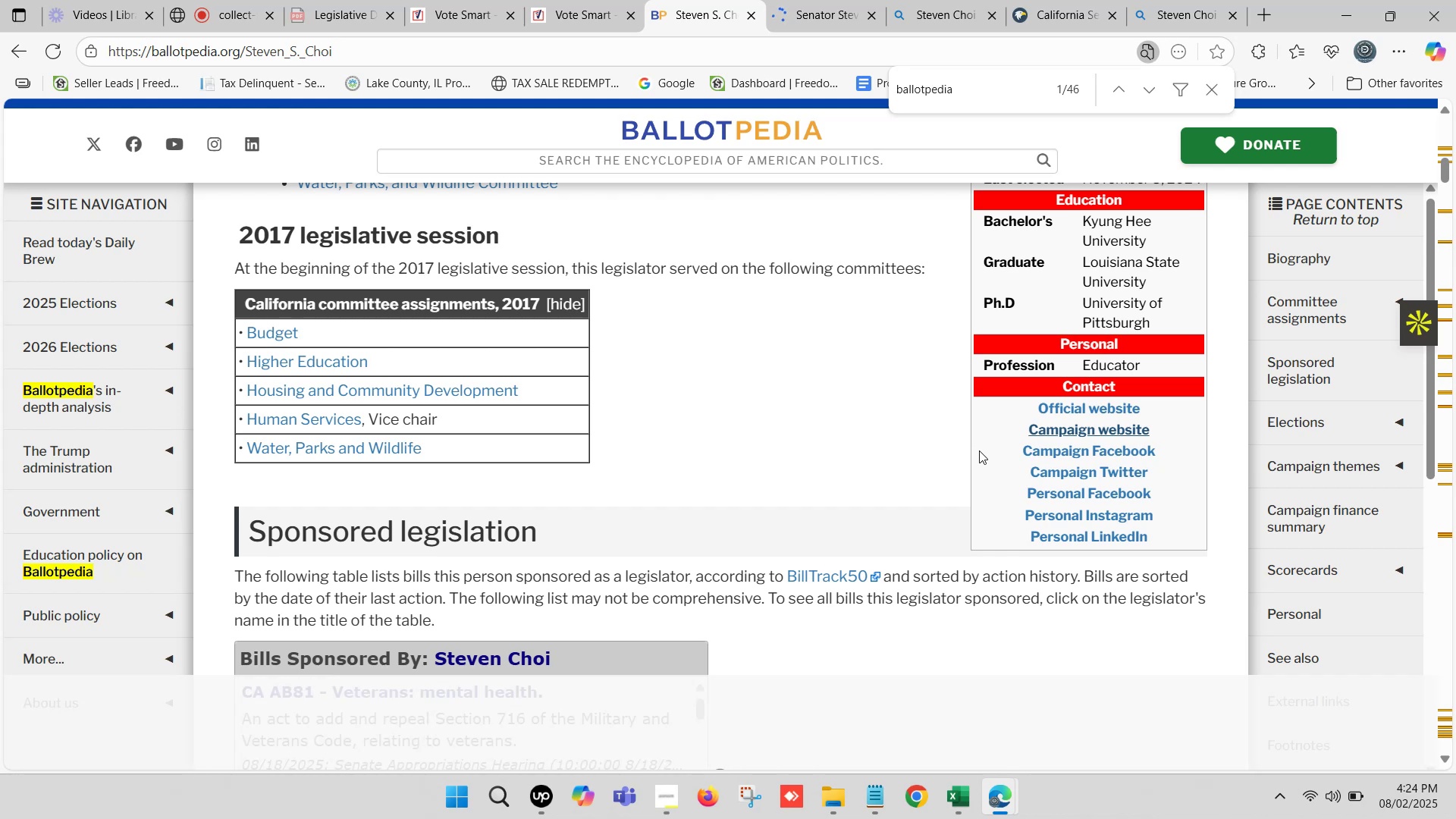 
hold_key(key=ControlLeft, duration=0.49)
left_click([1068, 406])
 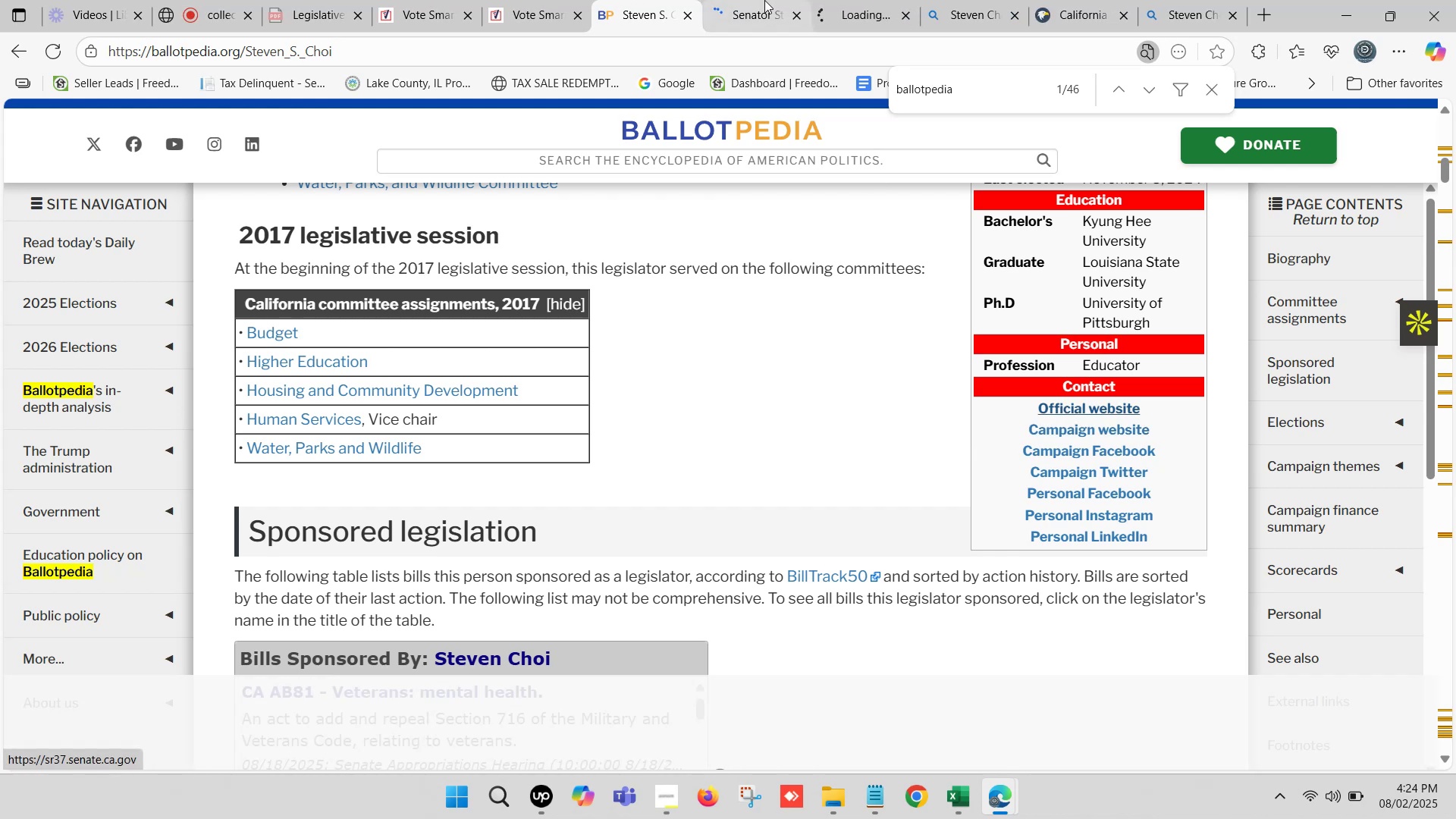 
left_click([766, 0])
 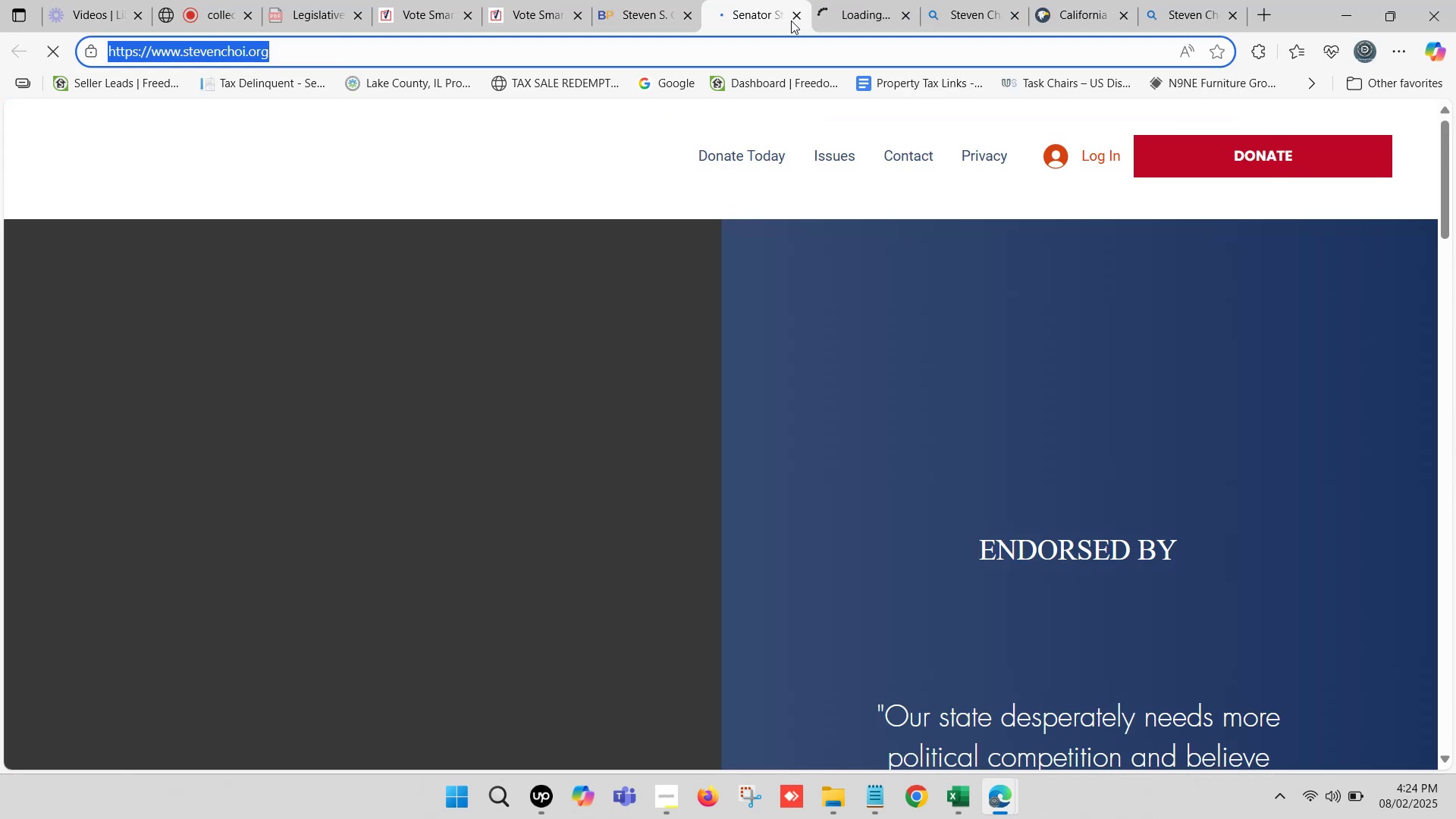 
left_click([803, 15])
 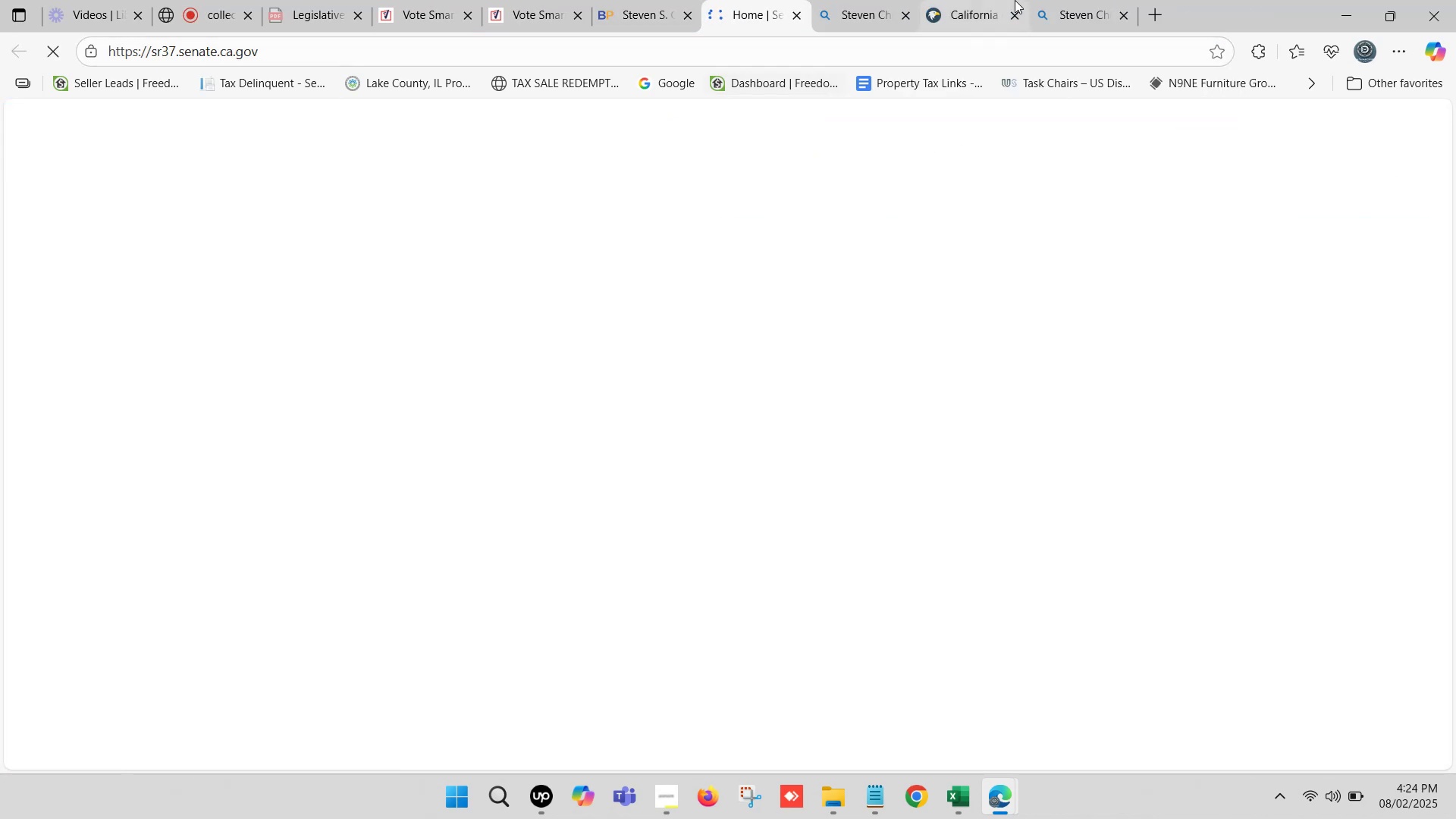 
left_click([988, 0])
 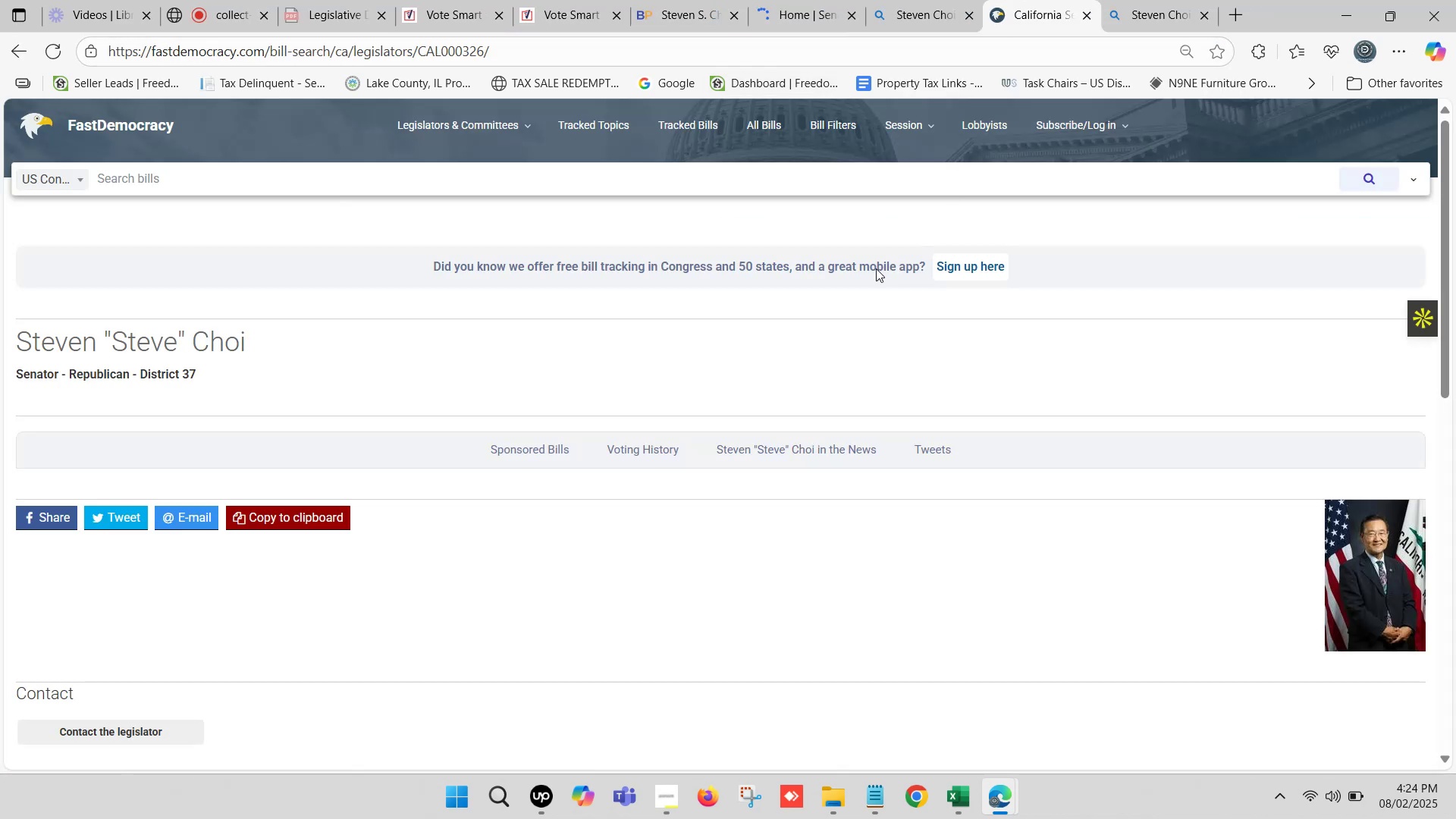 
scroll: coordinate [251, 465], scroll_direction: down, amount: 5.0
 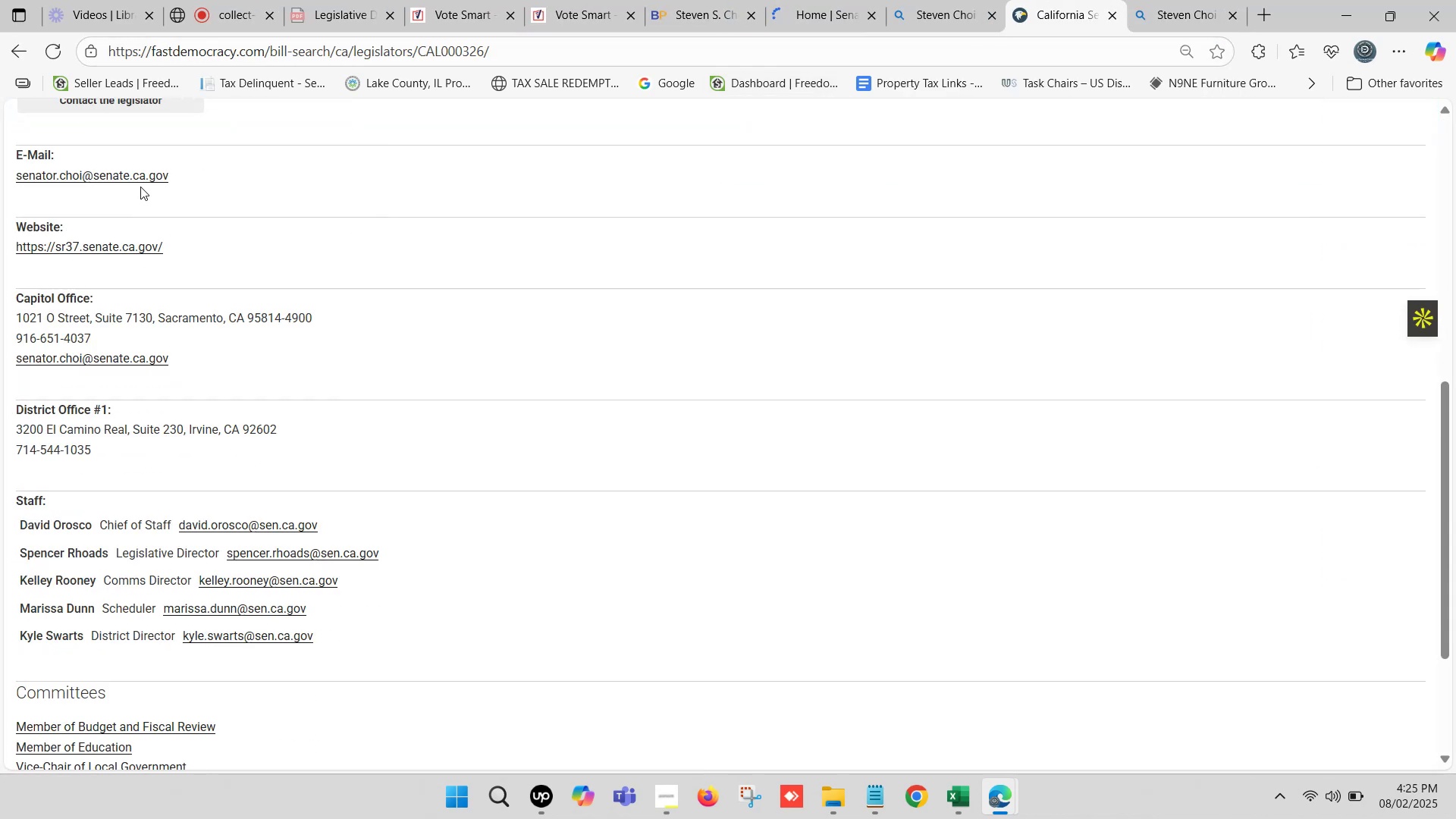 
right_click([145, 173])
 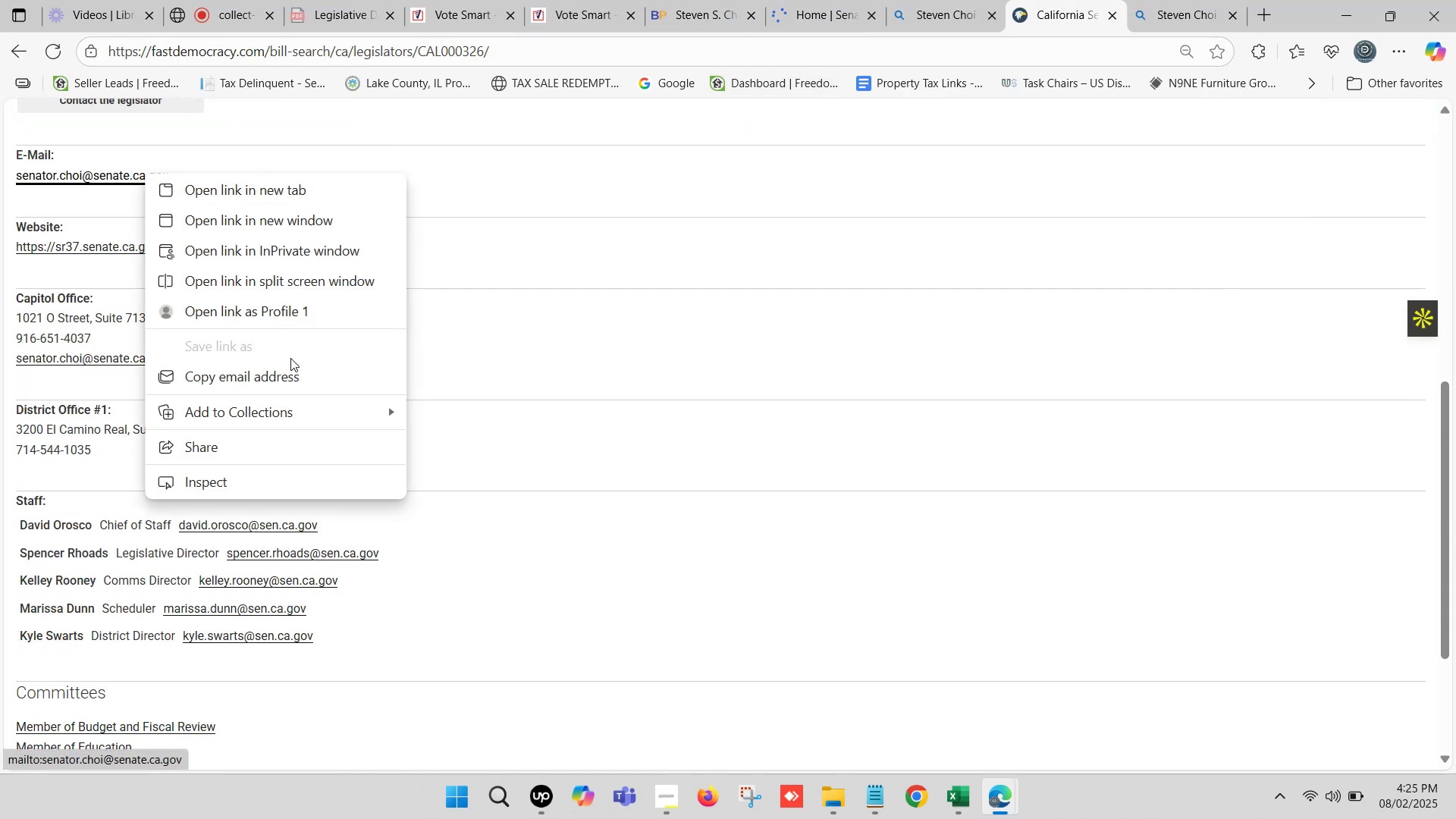 
left_click([294, 372])
 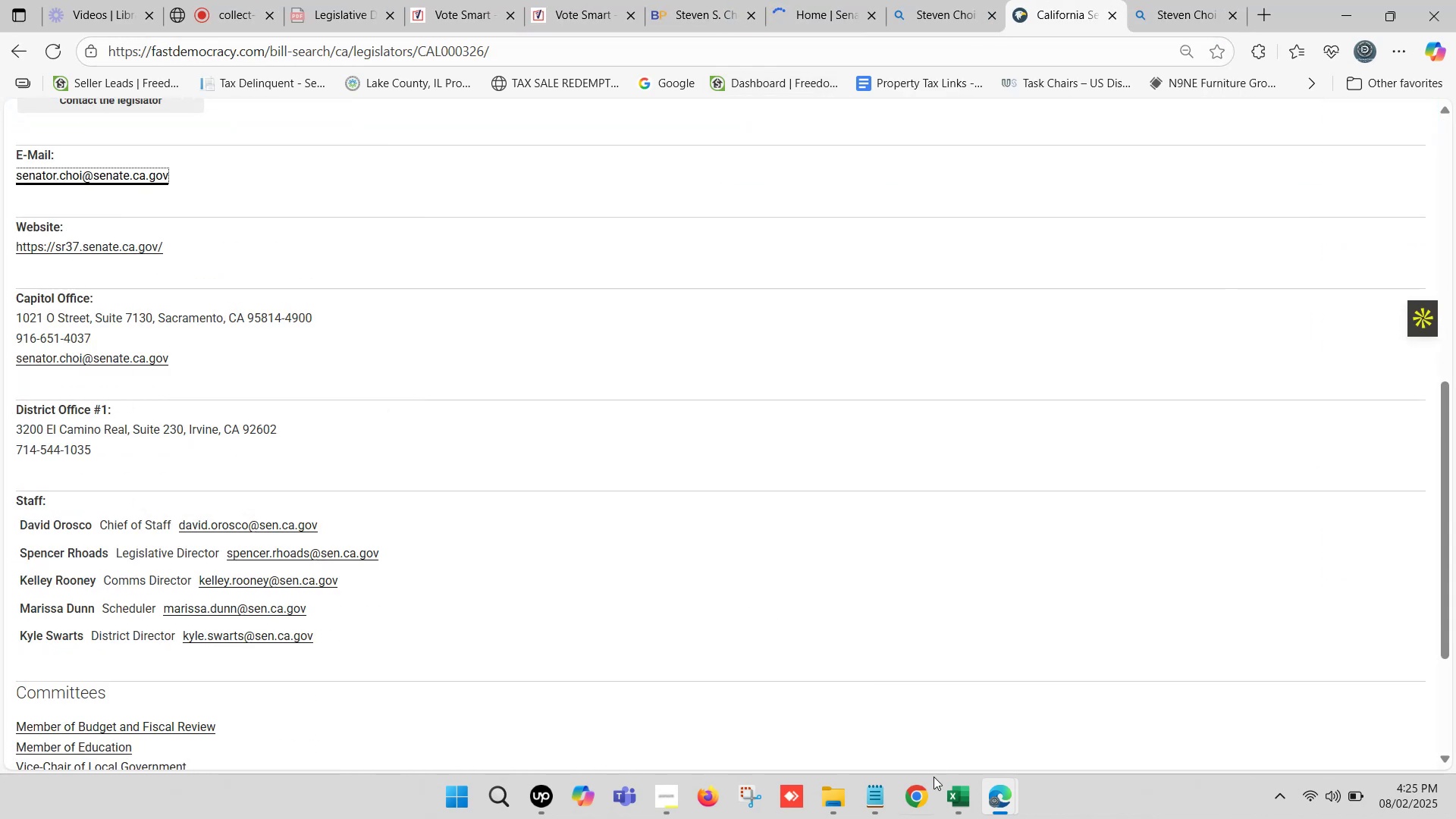 
left_click([945, 795])
 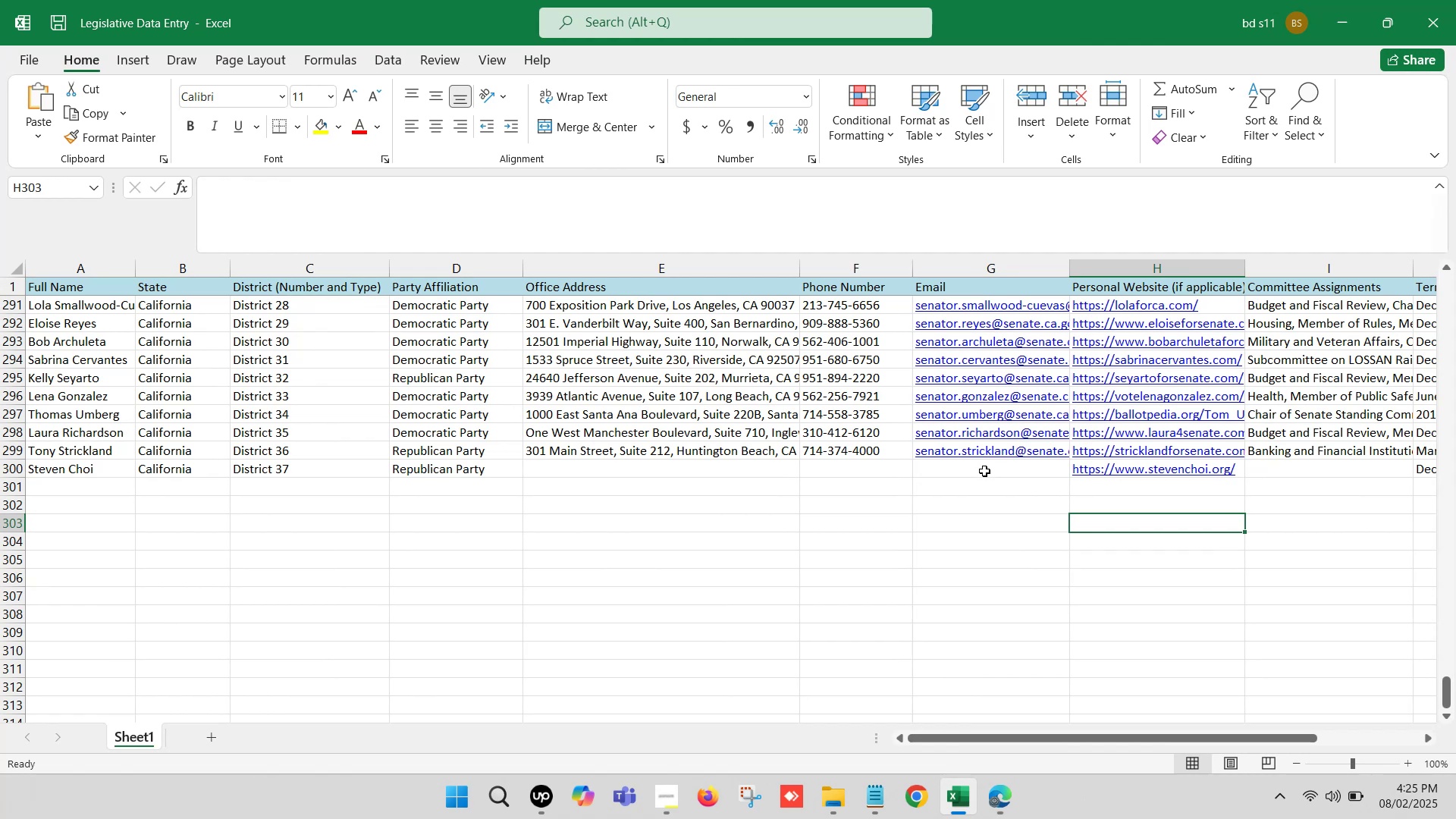 
double_click([984, 470])
 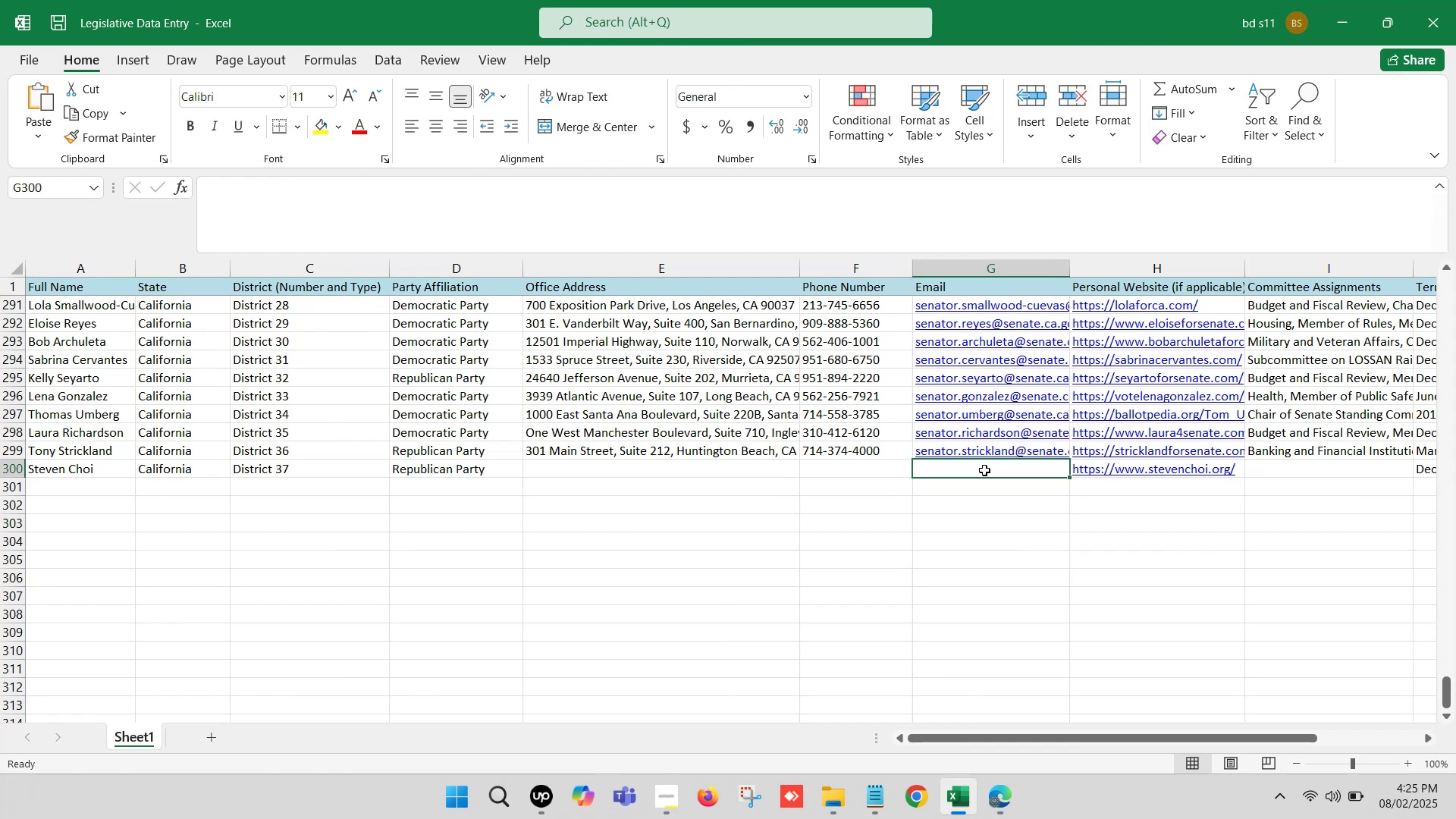 
key(Control+V)
 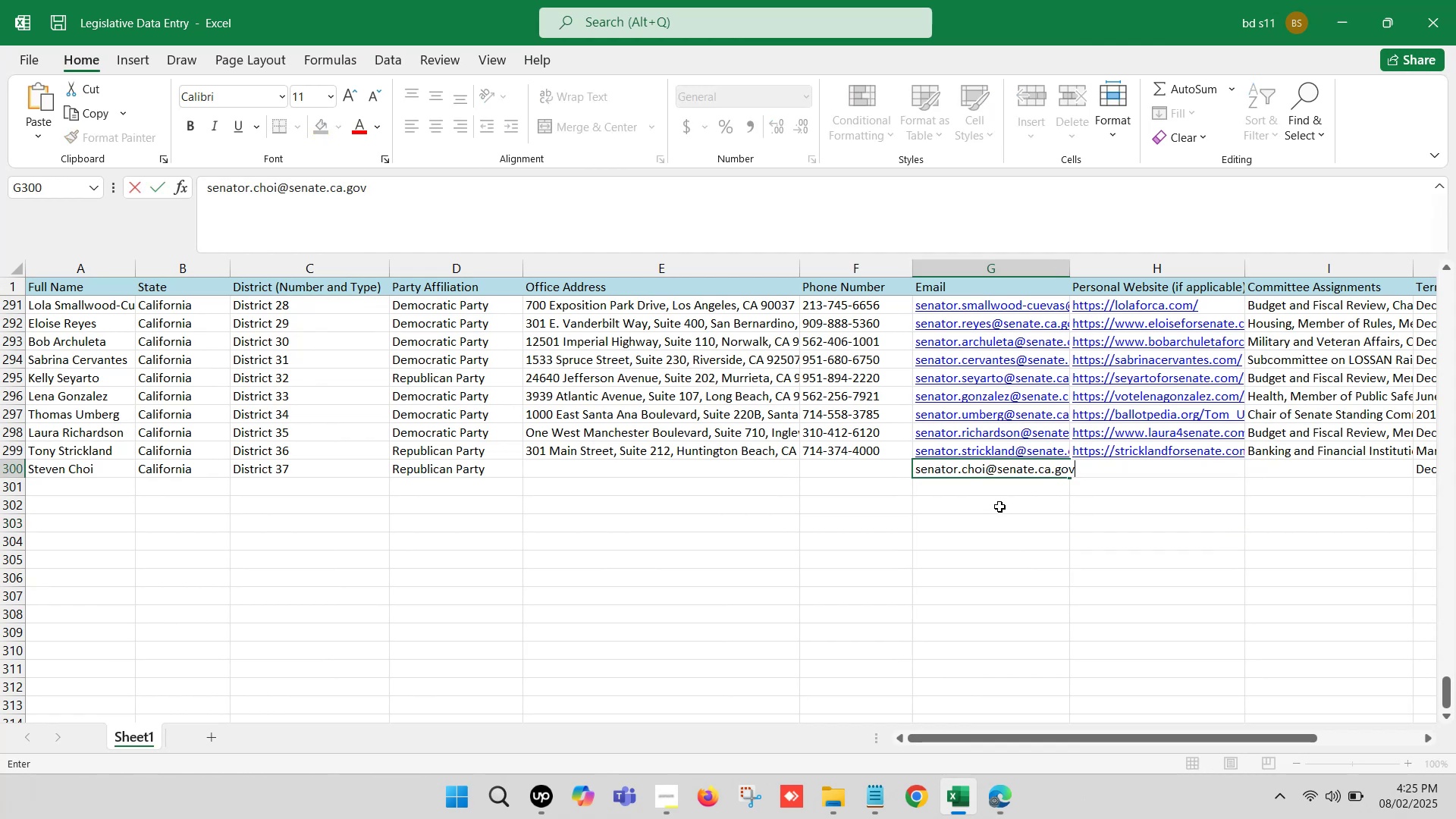 
left_click([1000, 512])
 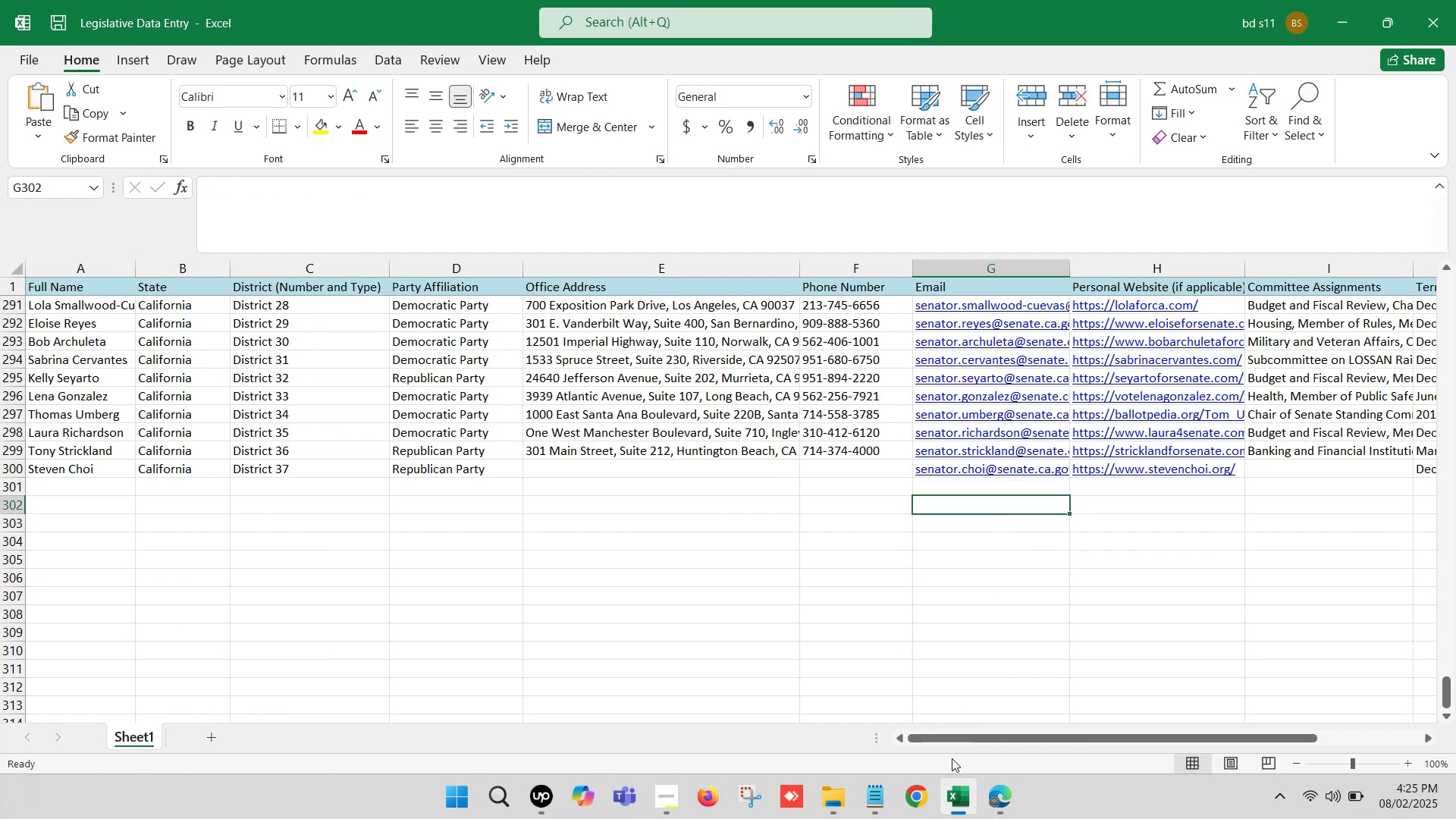 
left_click([953, 802])
 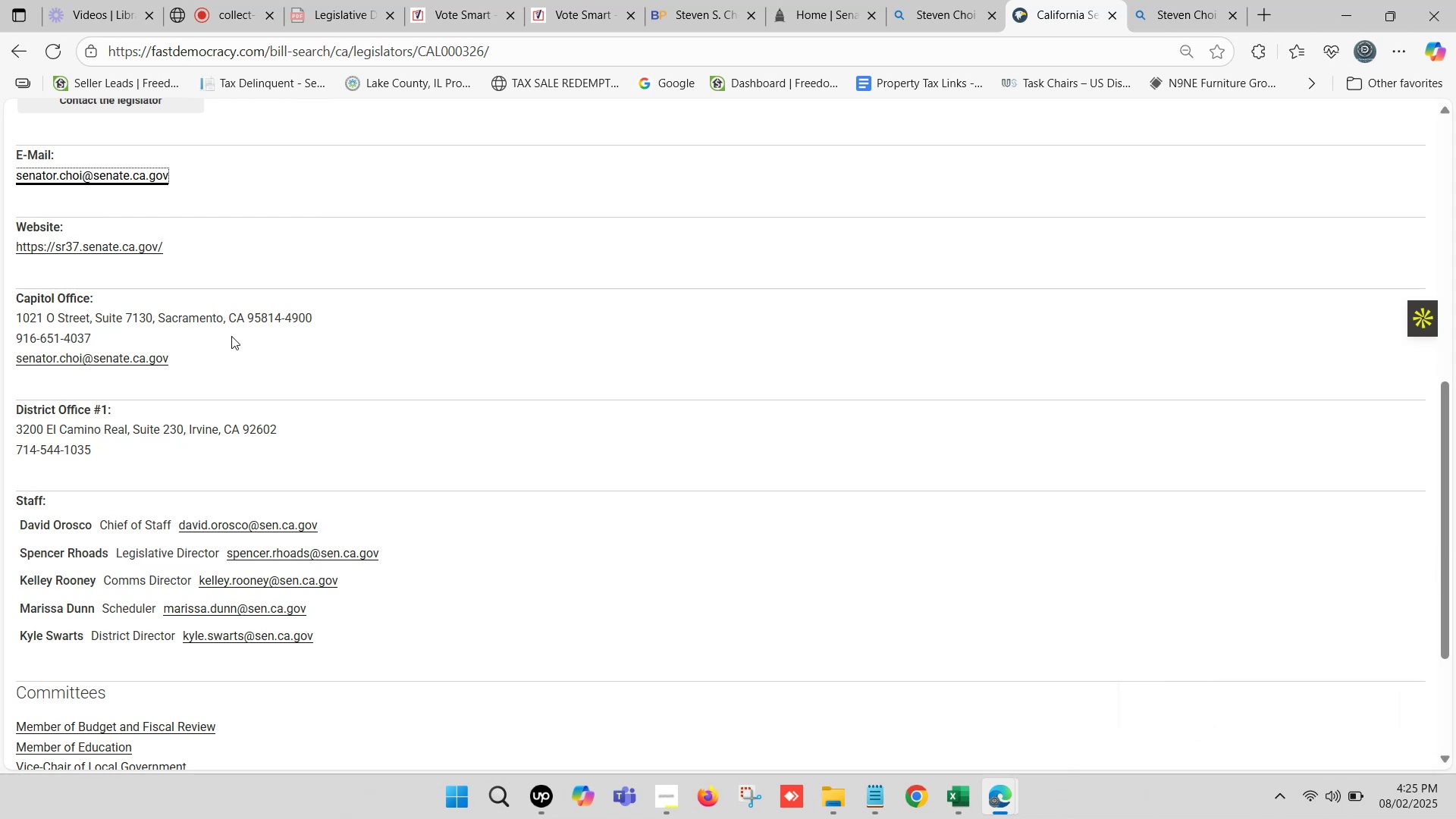 
wait(50.3)
 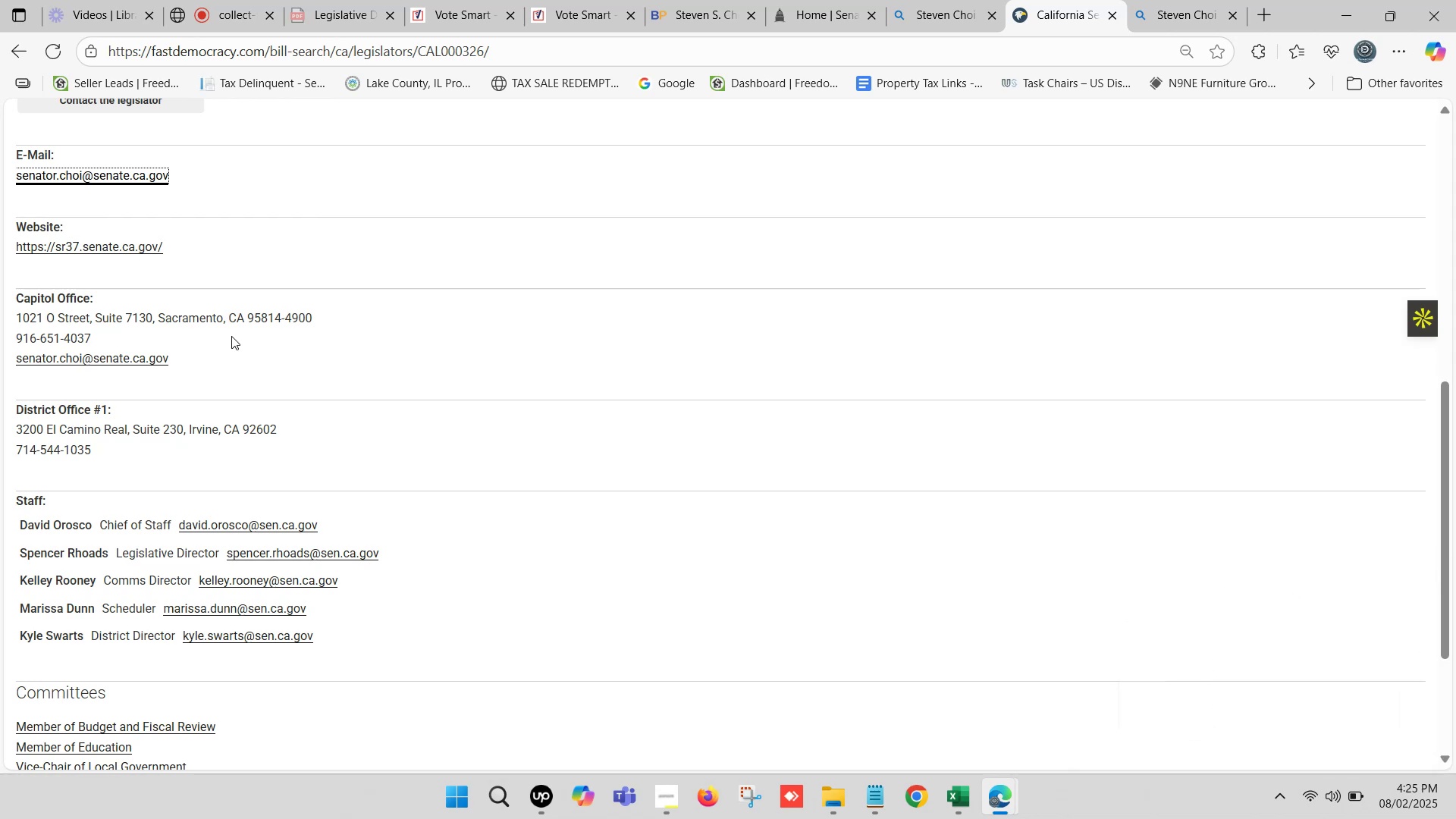 
left_click([962, 789])
 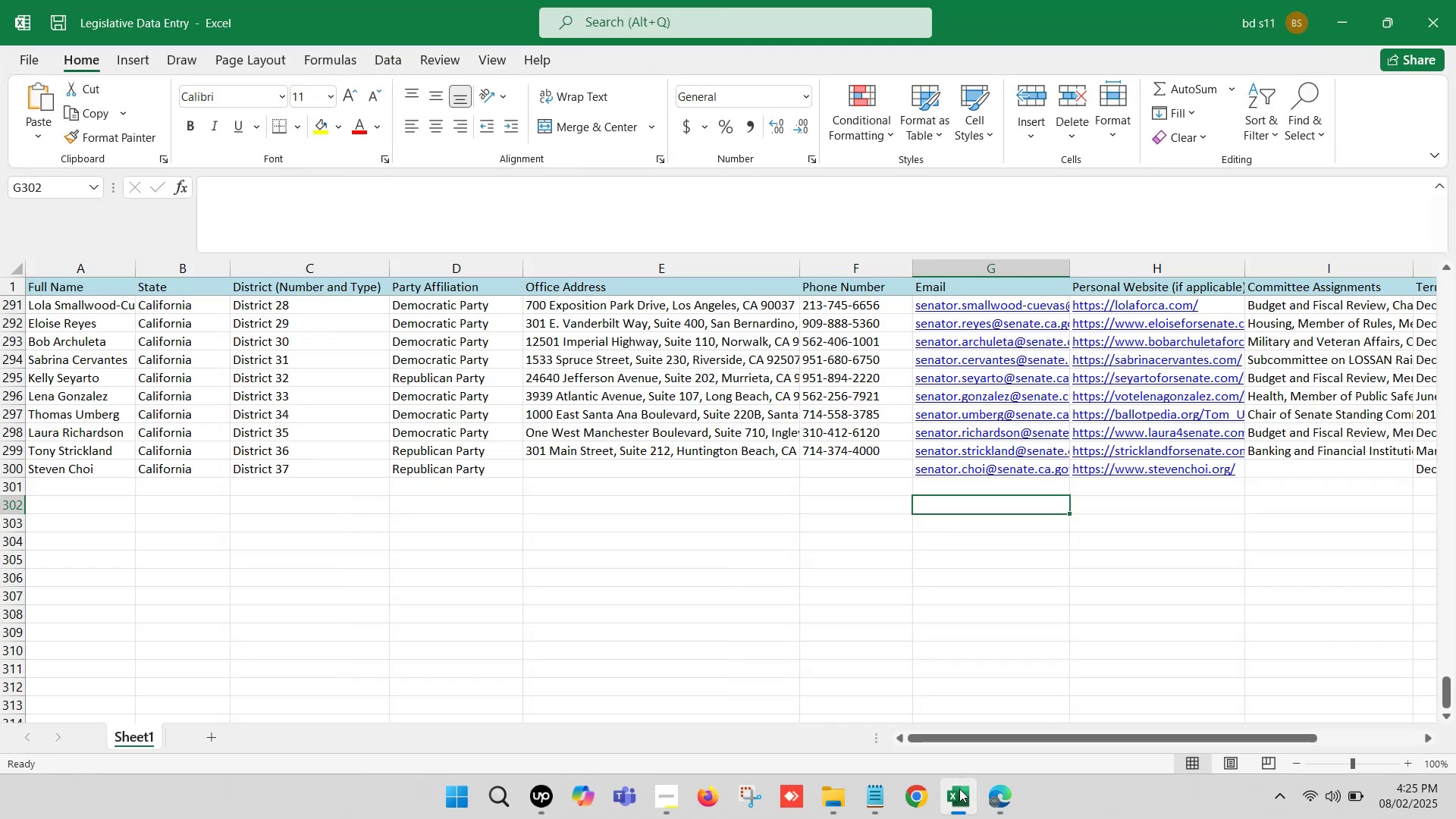 
left_click([1007, 793])
 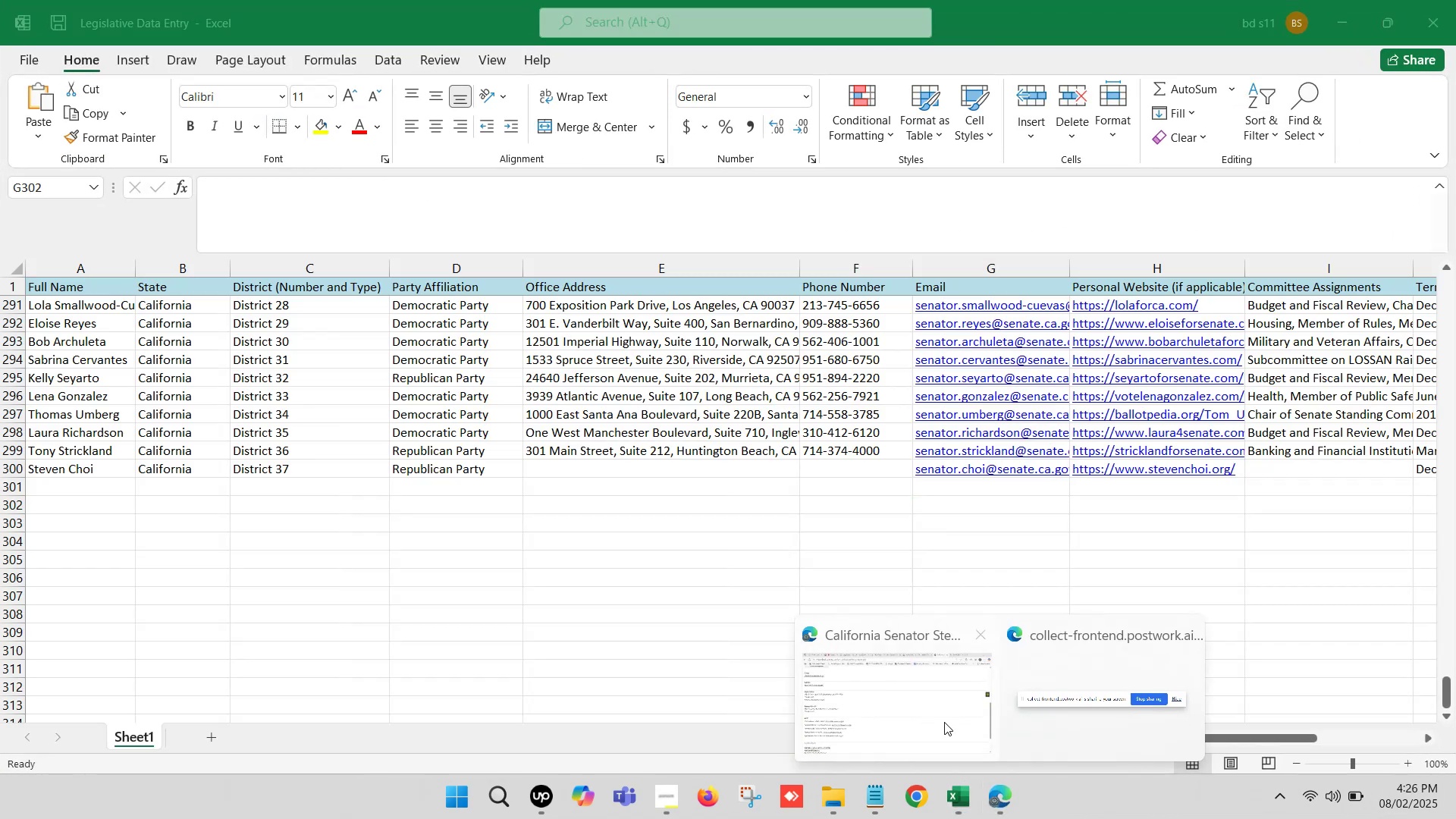 
left_click([891, 676])
 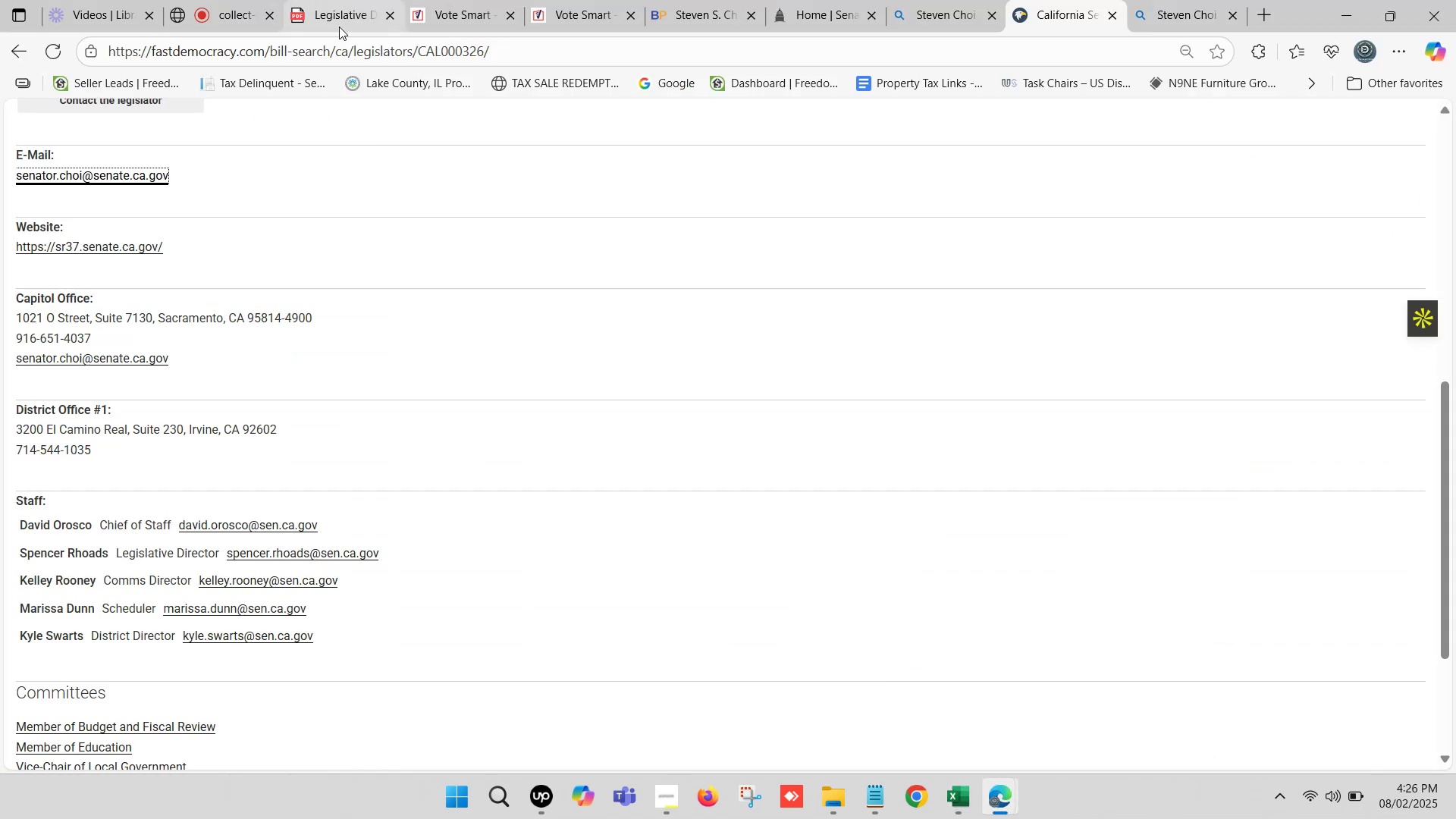 
scroll: coordinate [358, 284], scroll_direction: down, amount: 1.0
 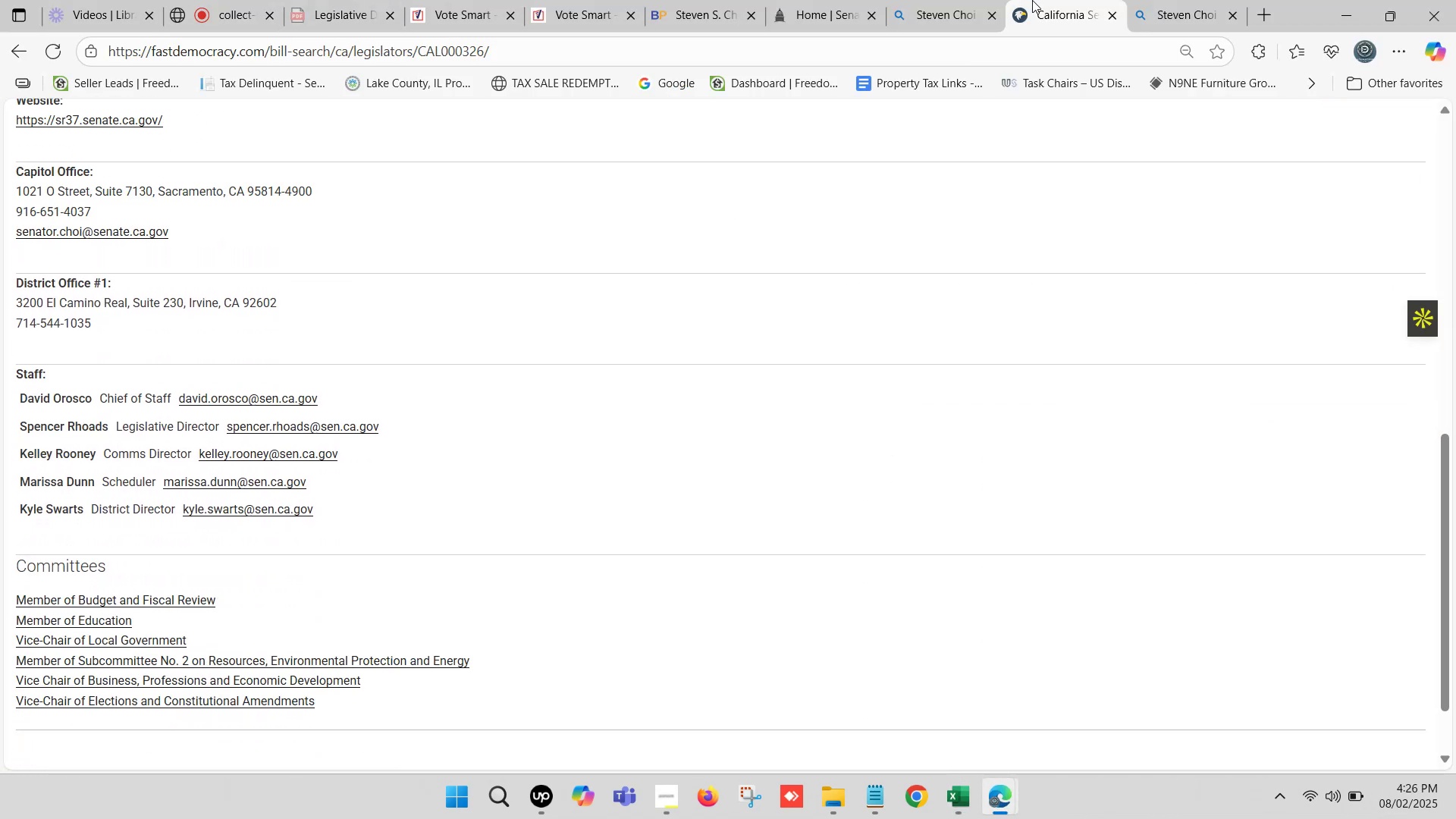 
double_click([1080, 0])
 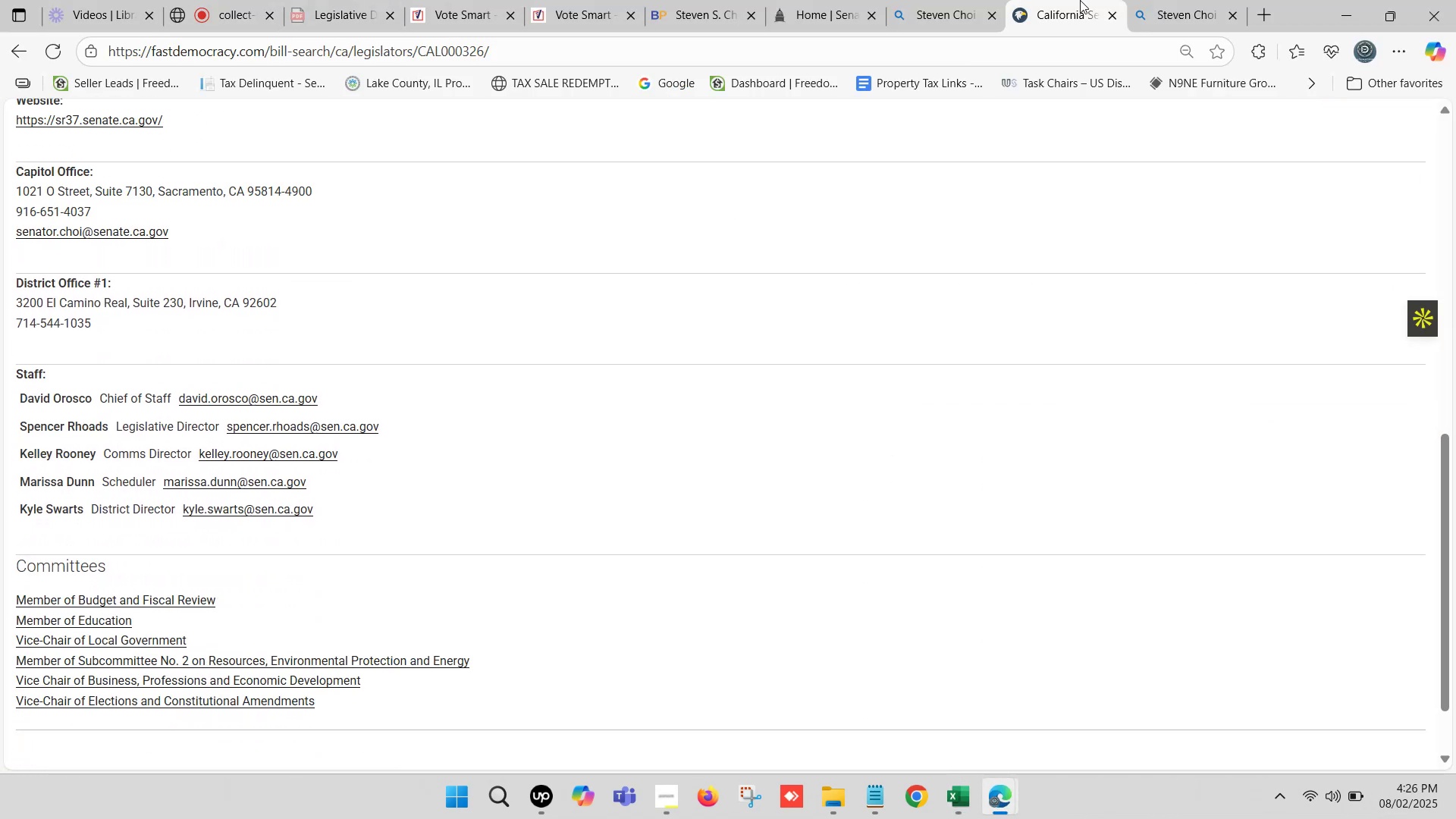 
triple_click([1080, 0])
 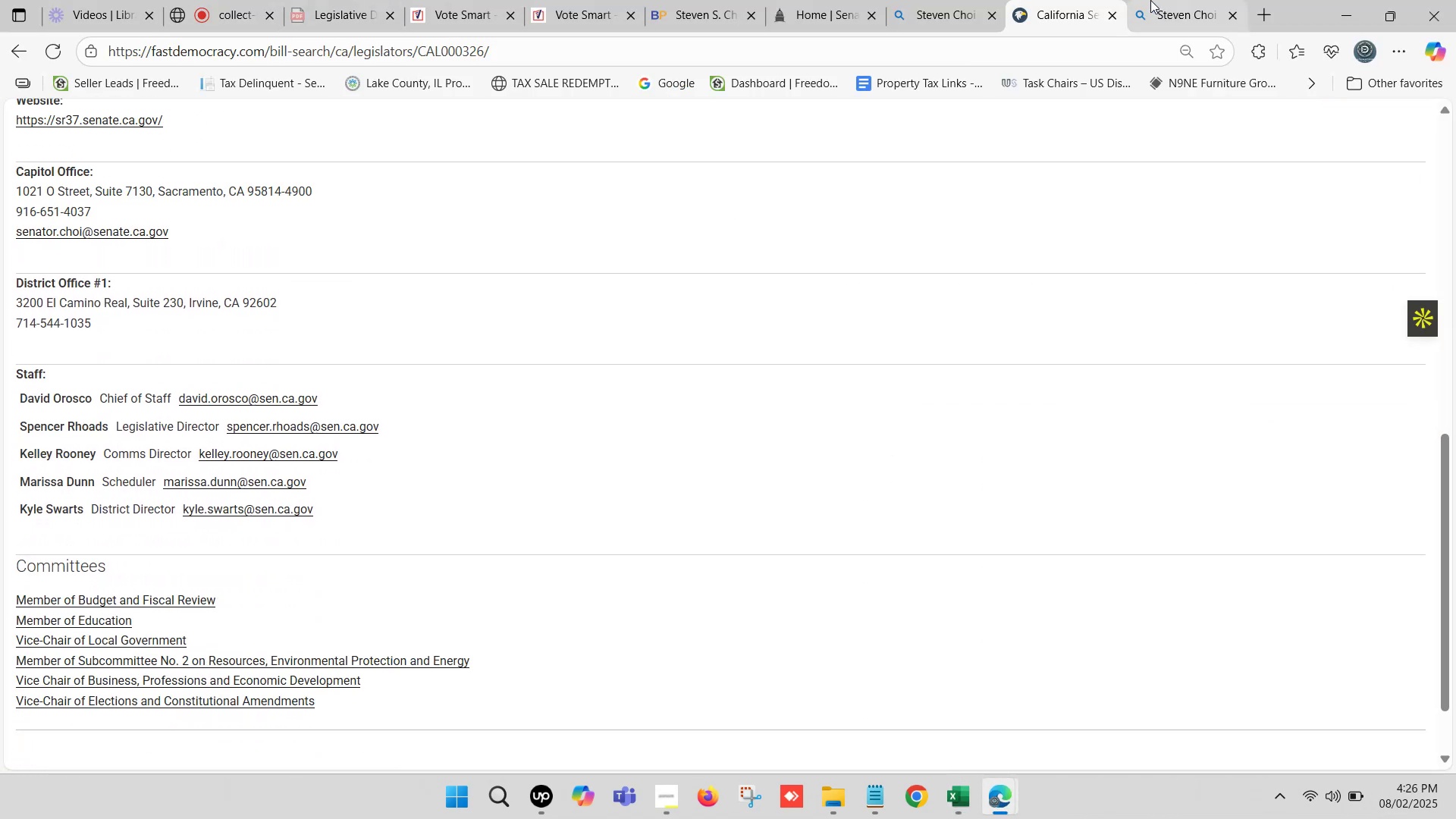 
triple_click([1150, 0])
 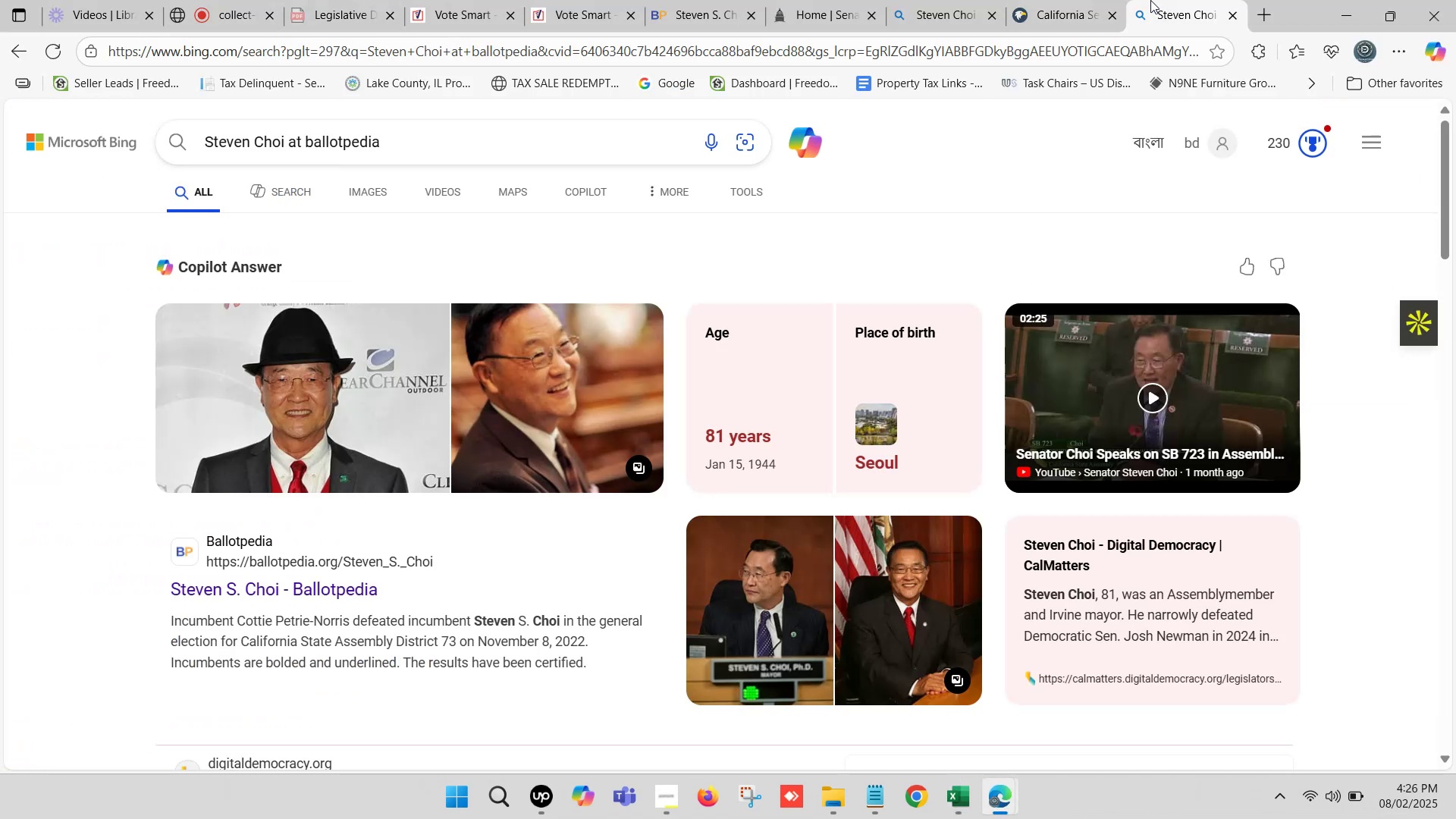 
triple_click([1150, 0])
 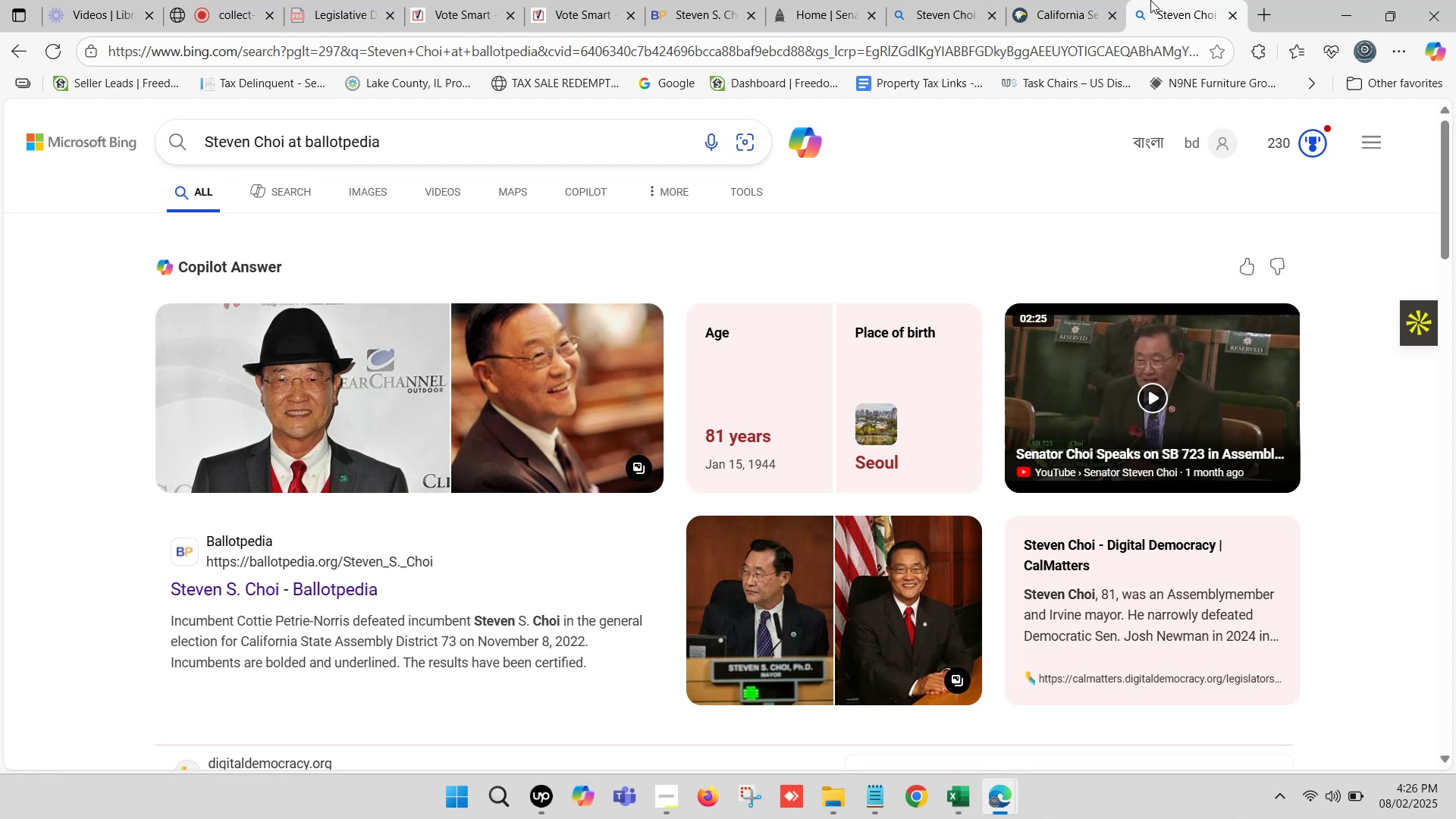 
triple_click([1150, 0])
 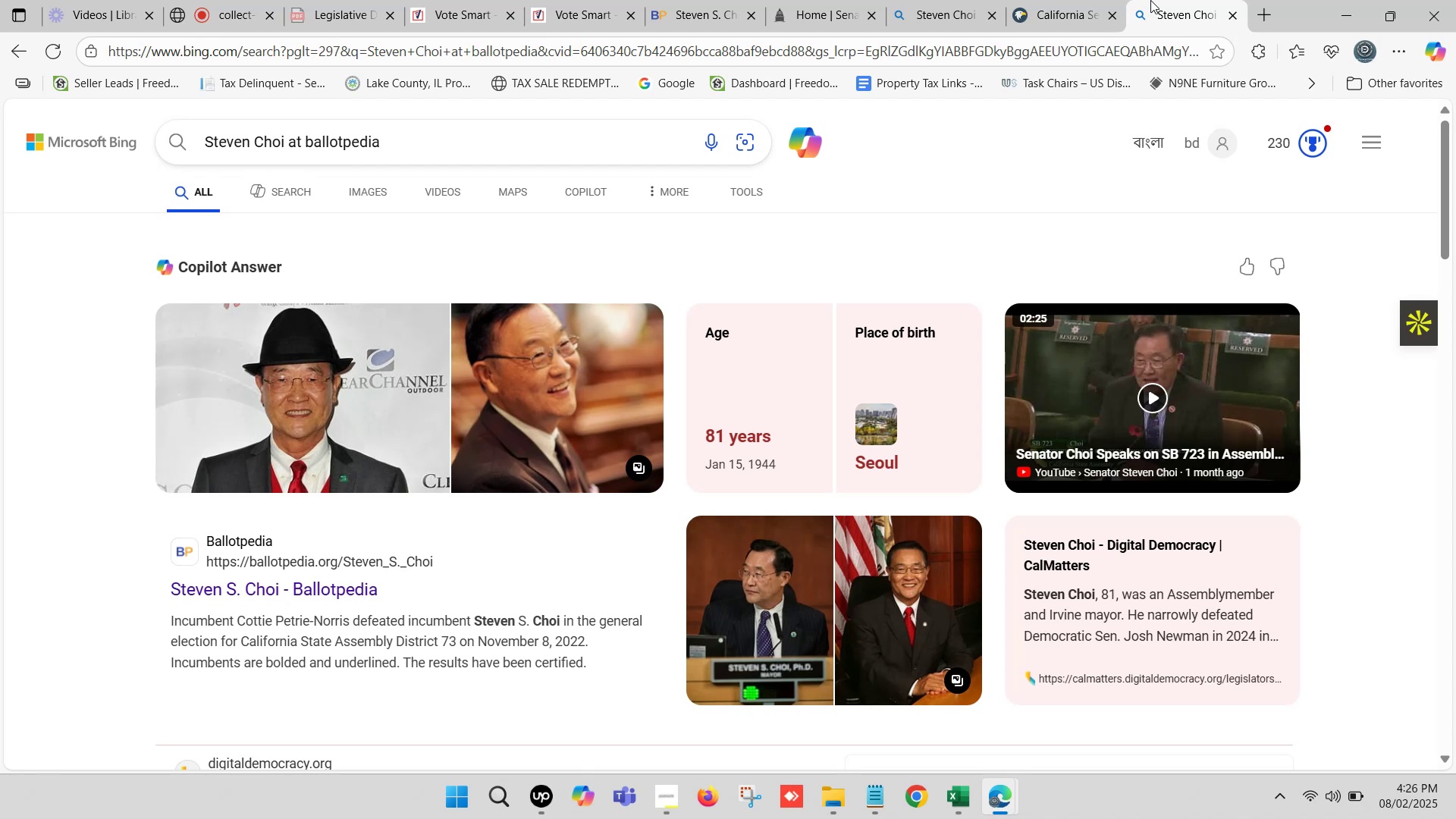 
triple_click([1150, 0])
 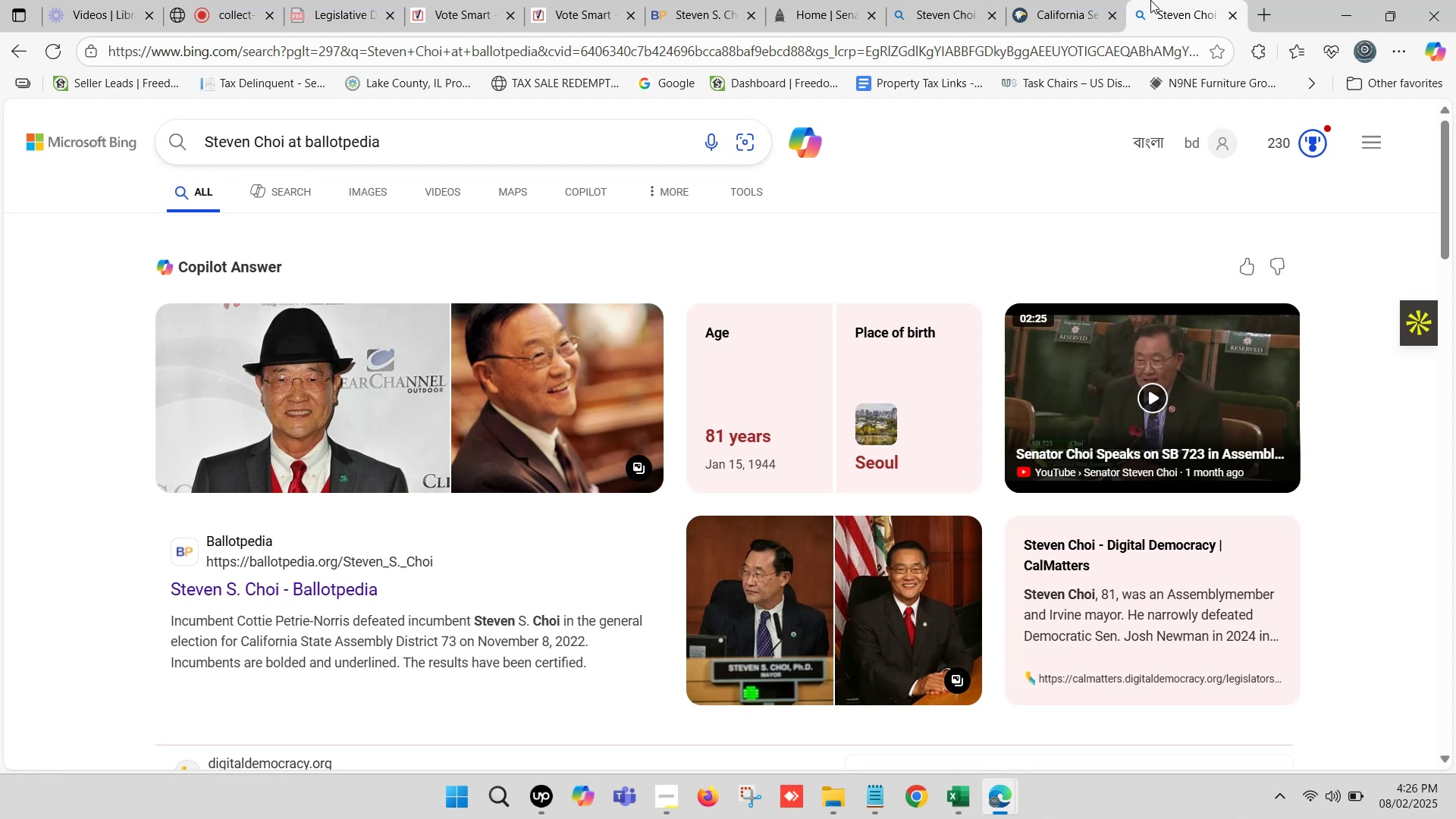 
triple_click([1150, 0])
 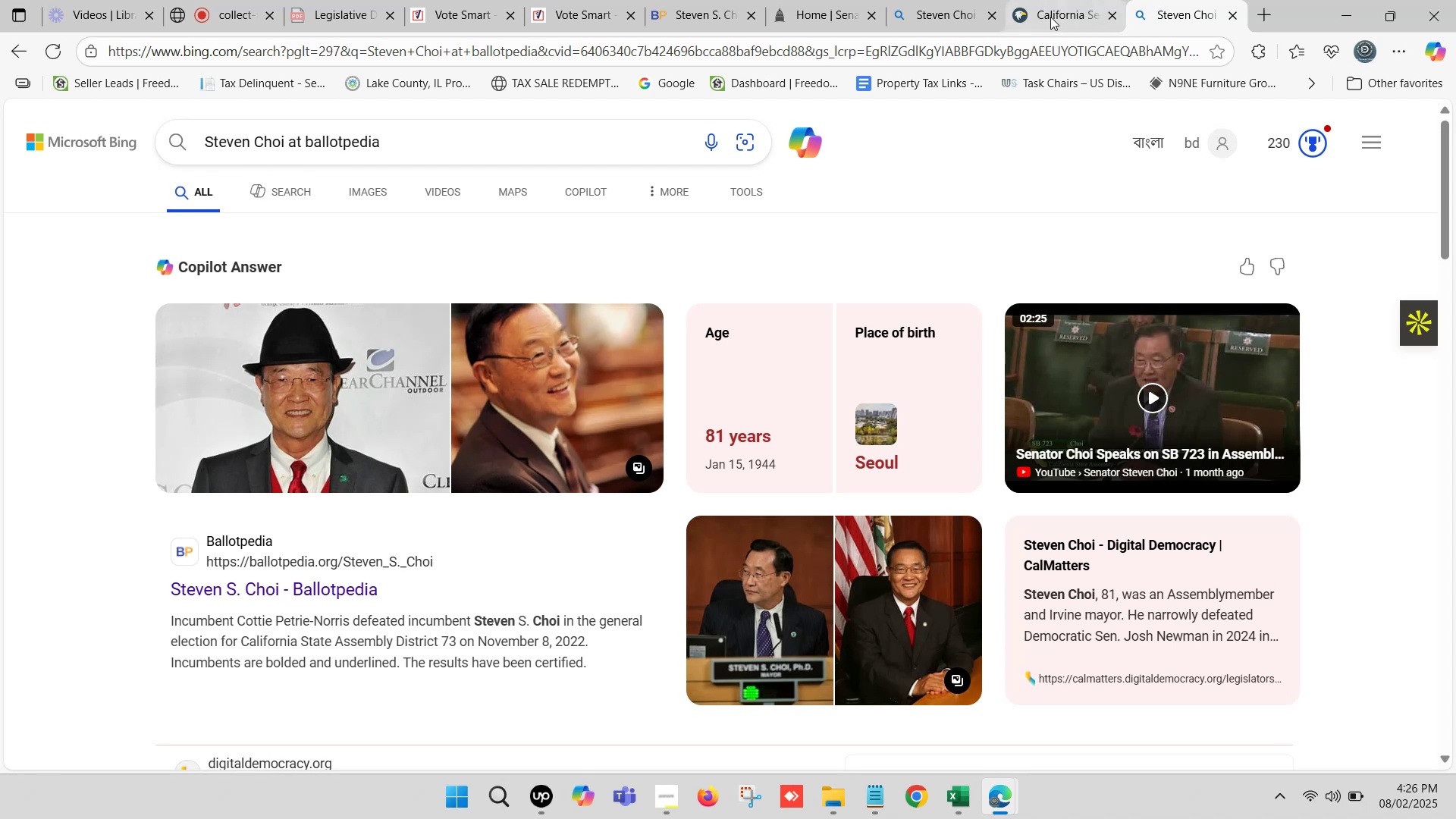 
left_click([1050, 17])
 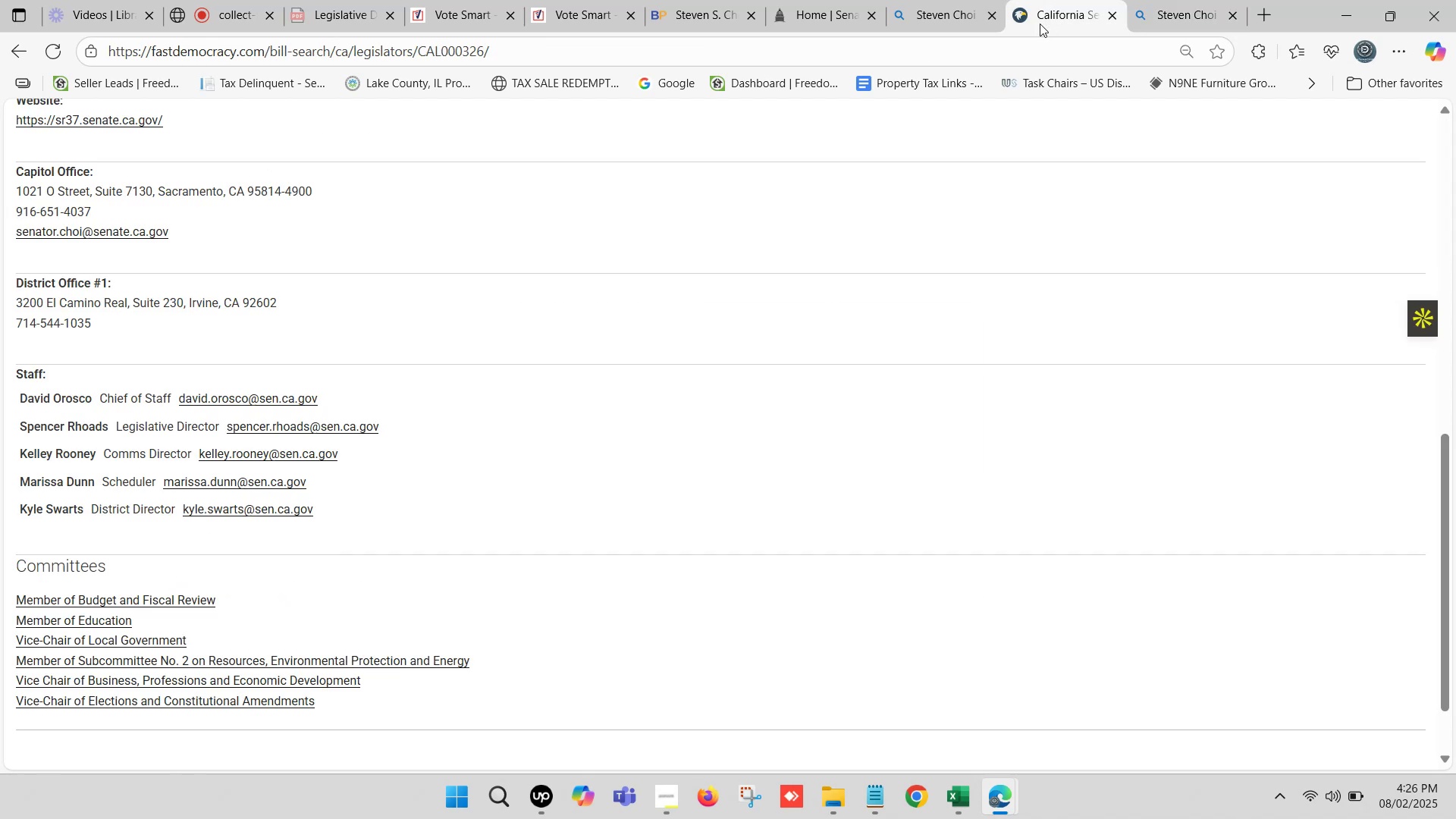 
scroll: coordinate [651, 258], scroll_direction: down, amount: 1.0
 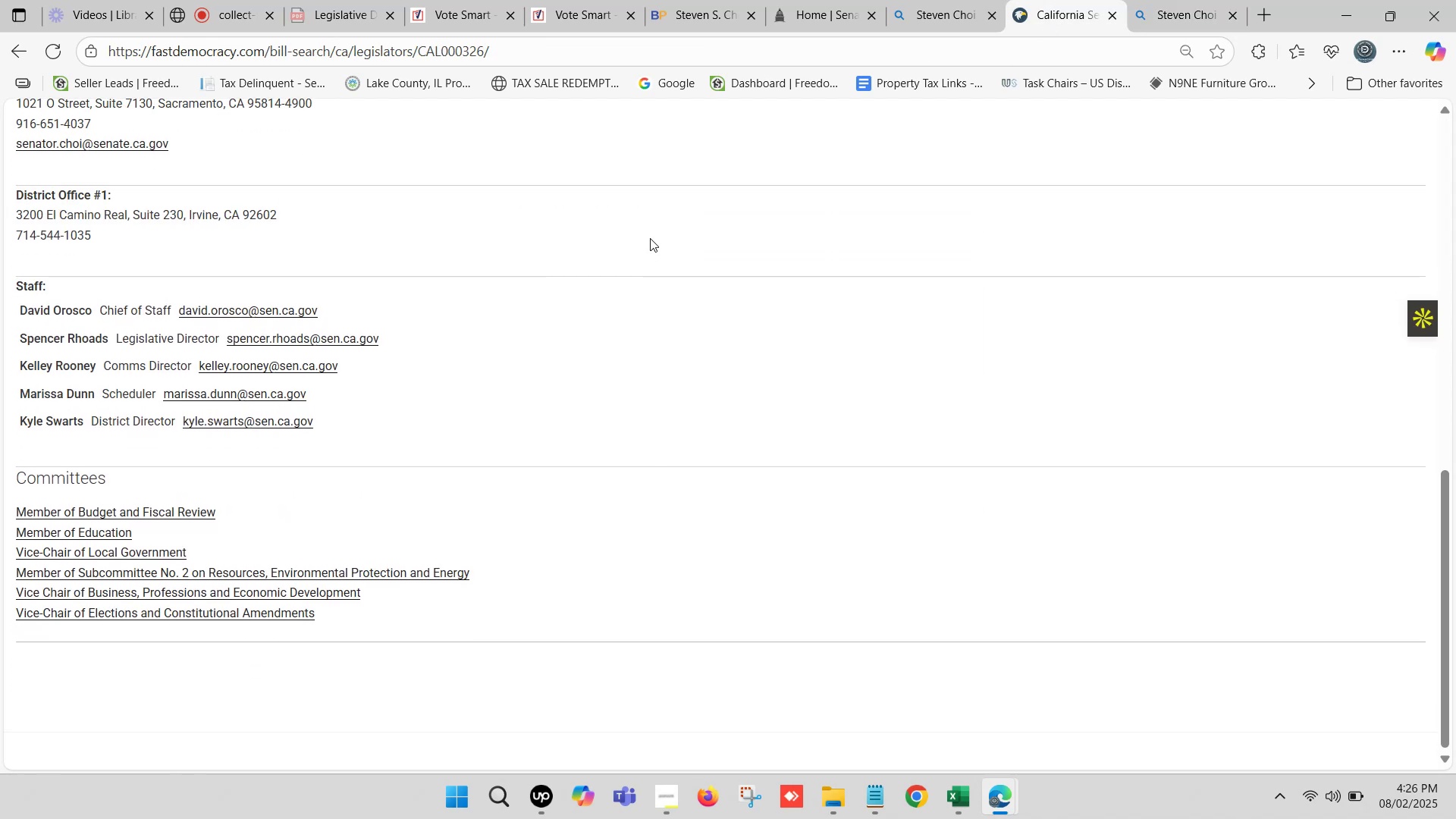 
scroll: coordinate [158, 373], scroll_direction: up, amount: 2.0
 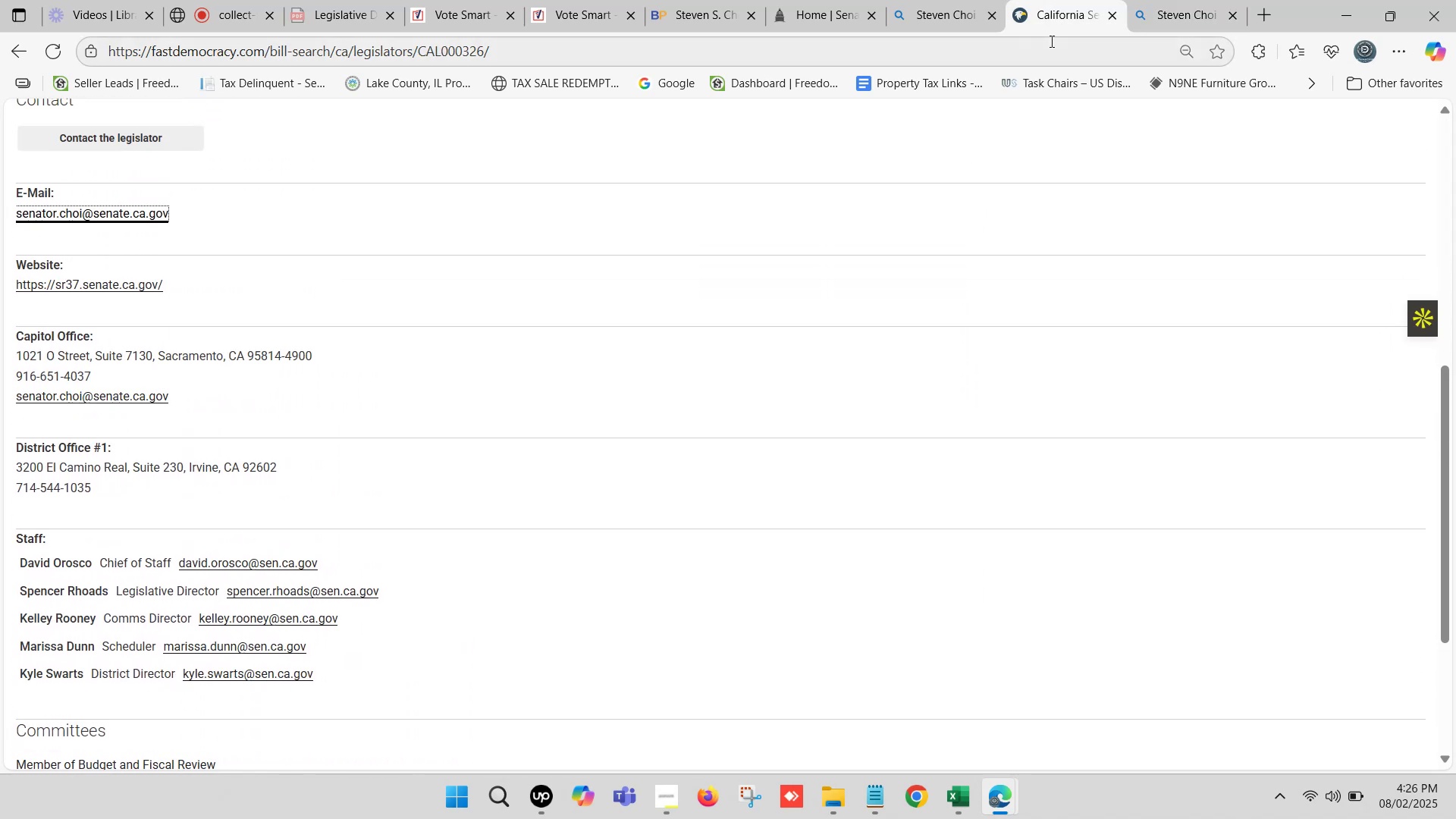 
double_click([1203, 0])
 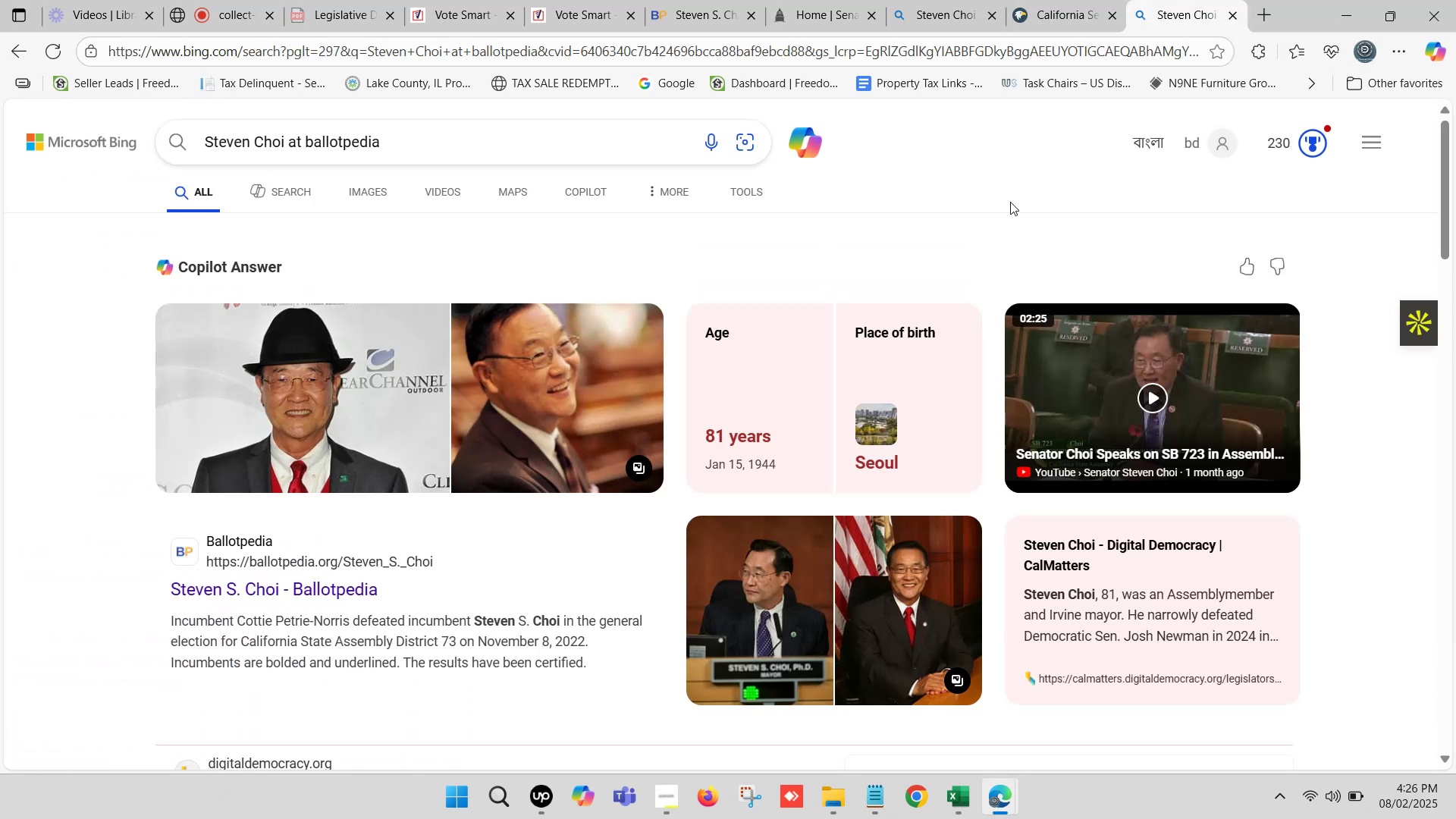 
scroll: coordinate [1099, 393], scroll_direction: down, amount: 4.0
 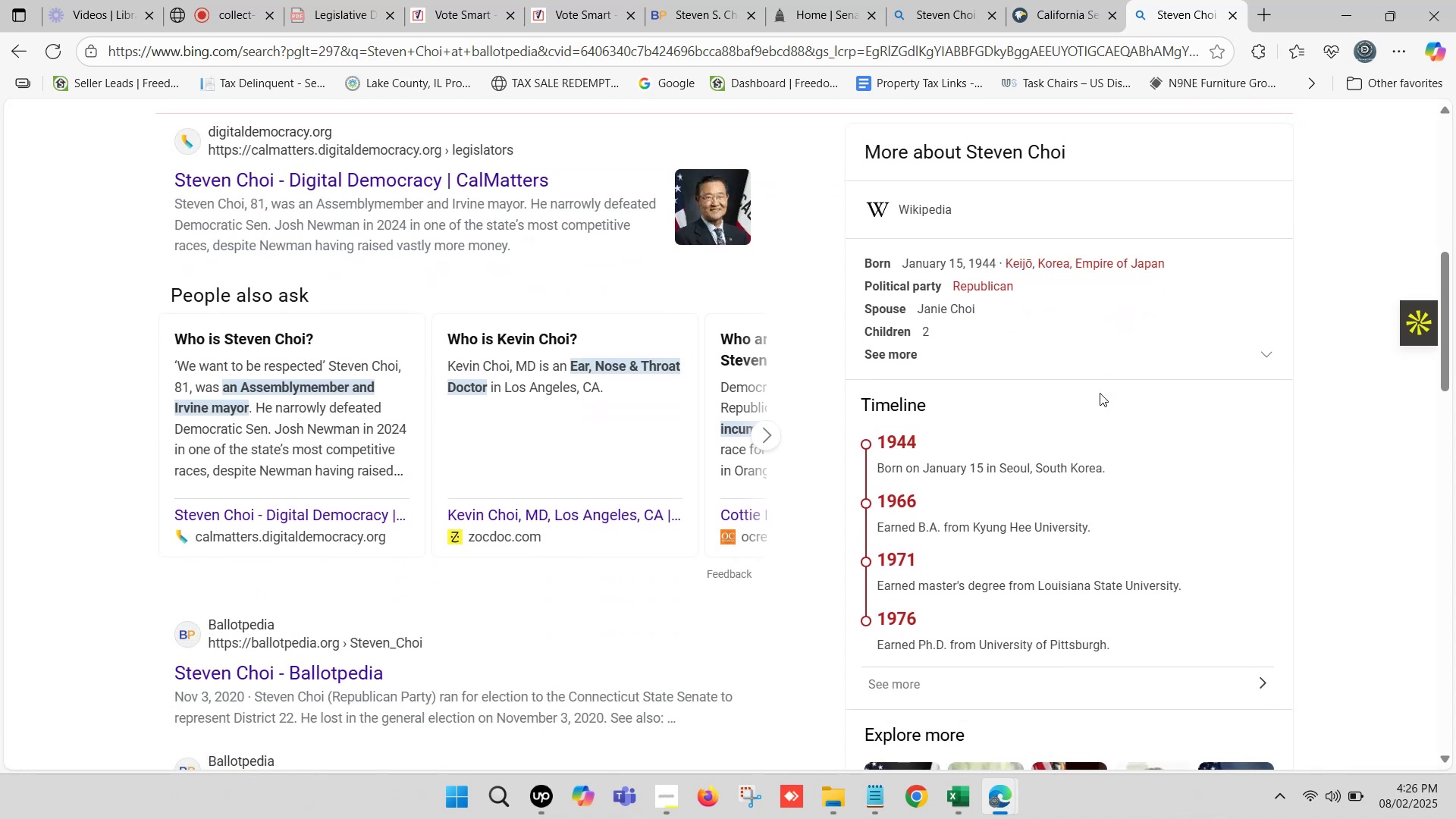 
scroll: coordinate [1080, 381], scroll_direction: up, amount: 8.0
 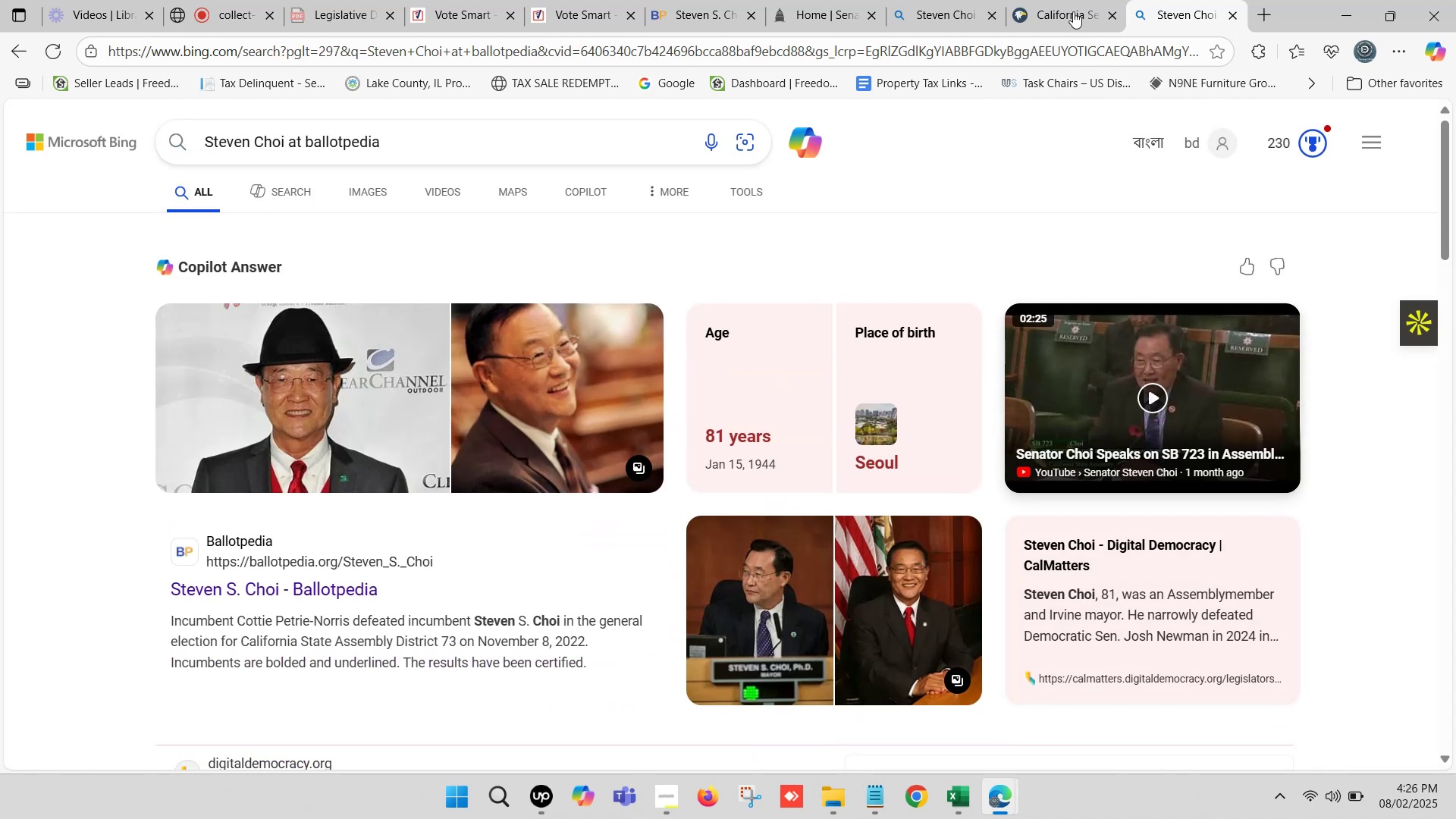 
double_click([1065, 0])
 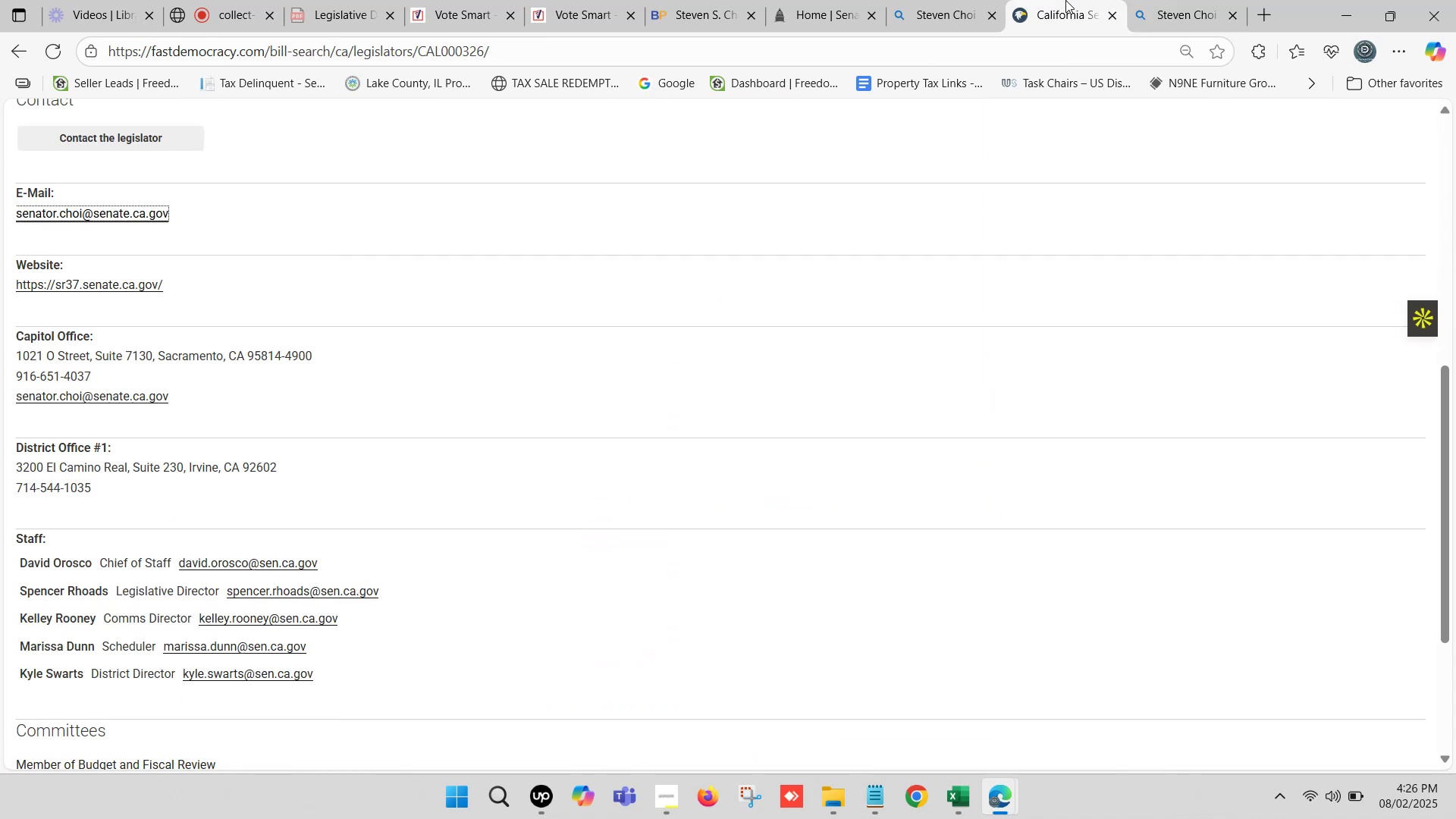 
triple_click([1065, 0])
 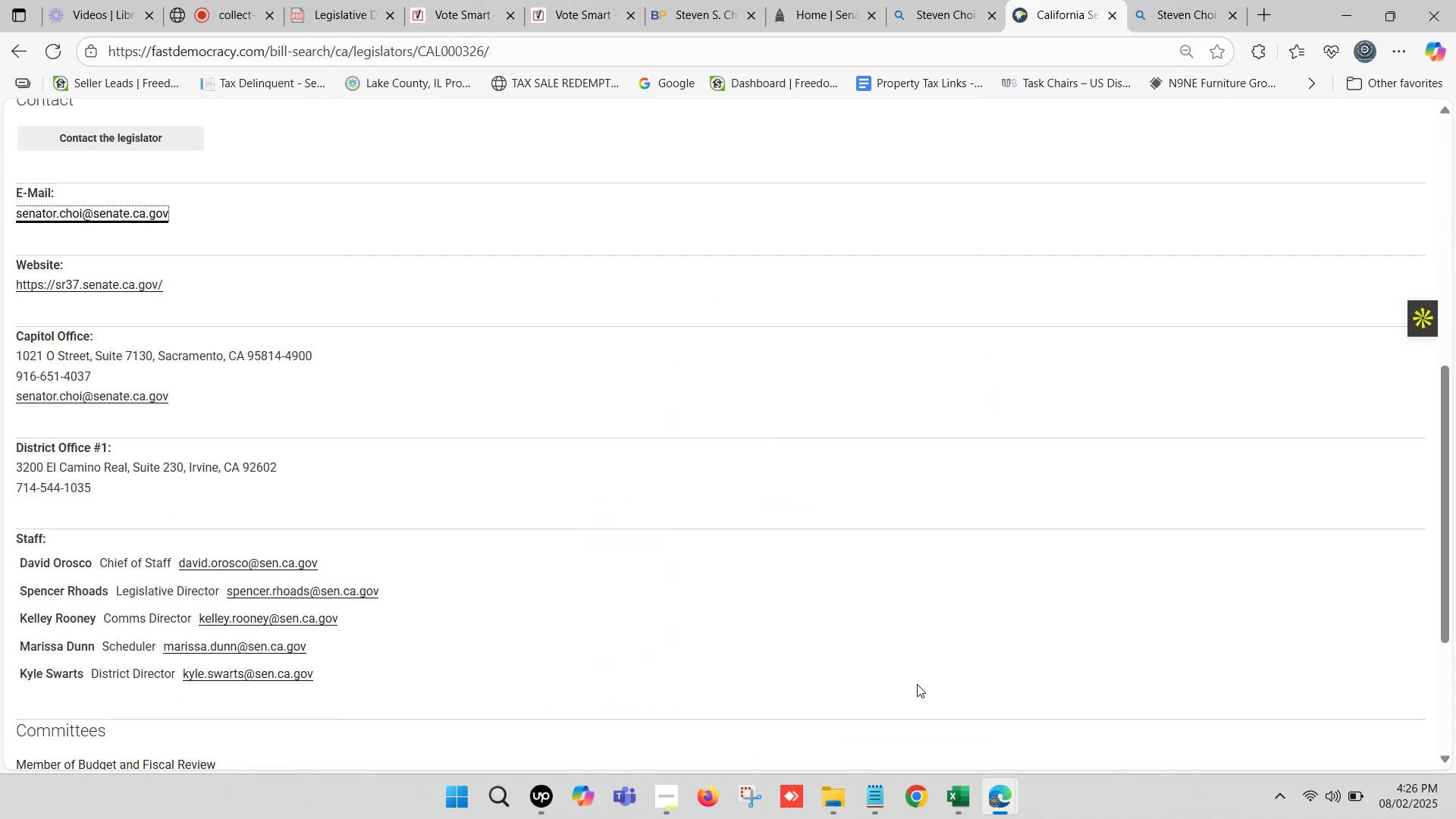 
left_click([968, 818])
 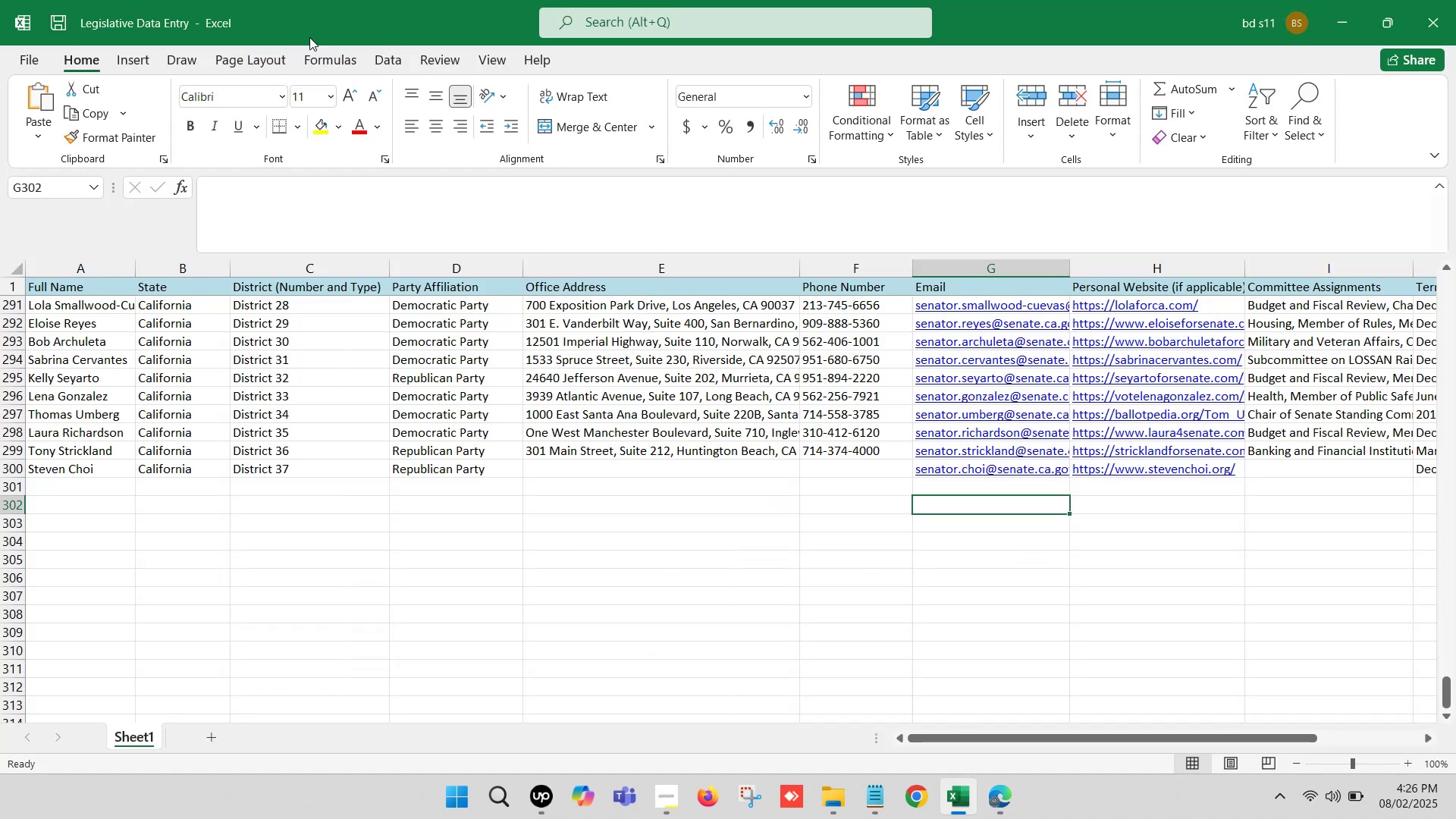 
left_click([975, 802])
 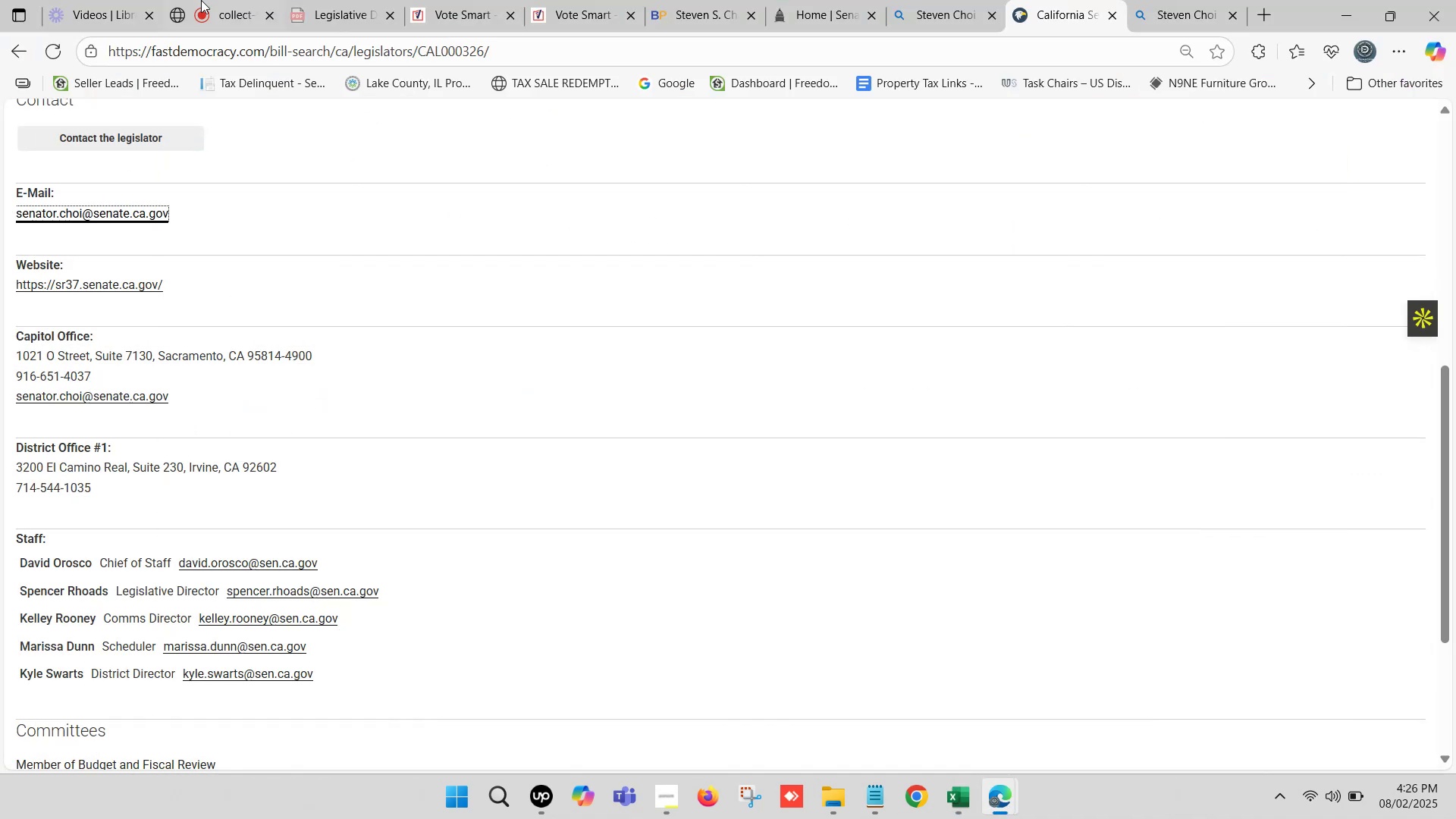 
left_click([195, 0])
 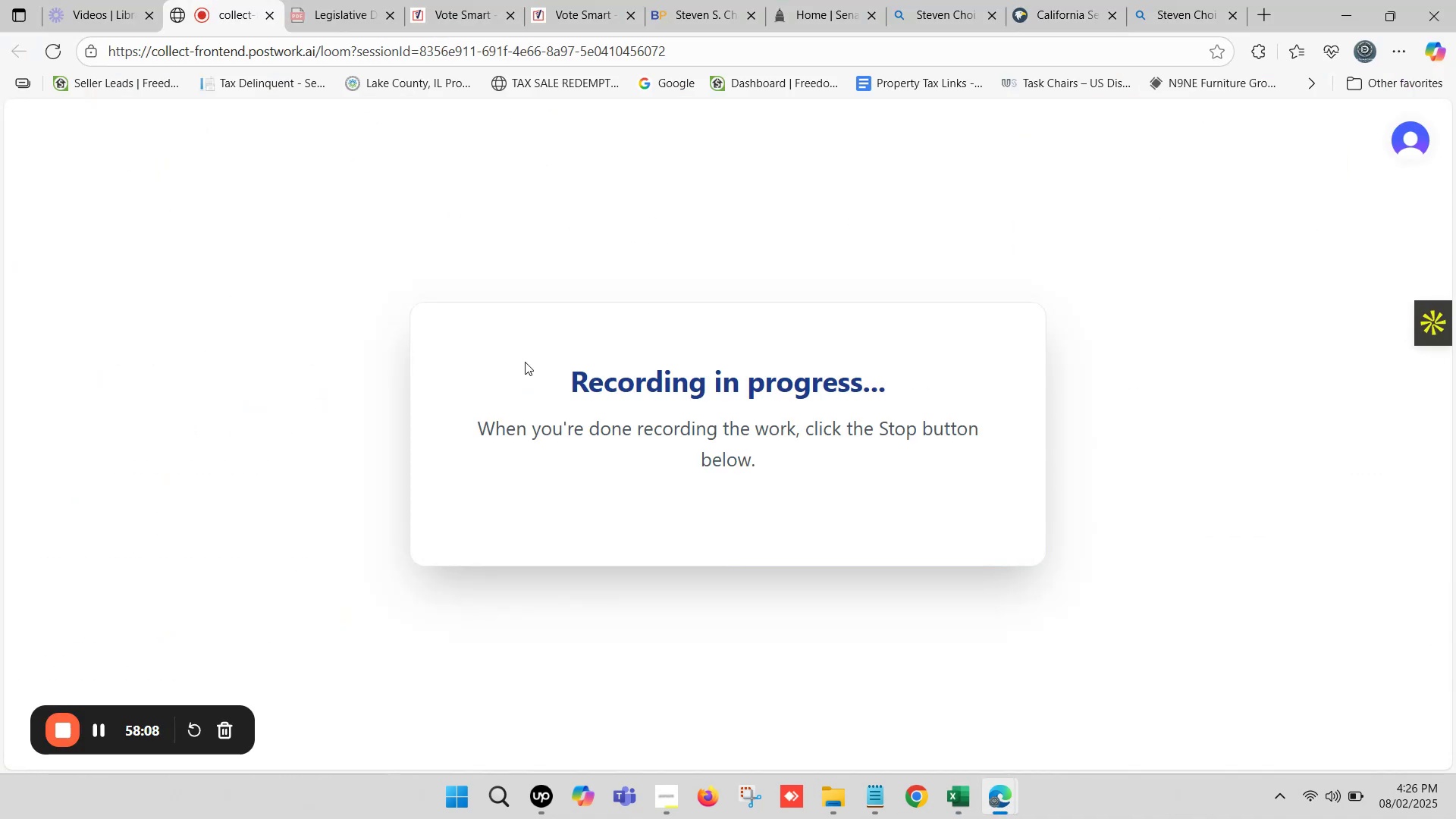 
left_click([833, 0])
 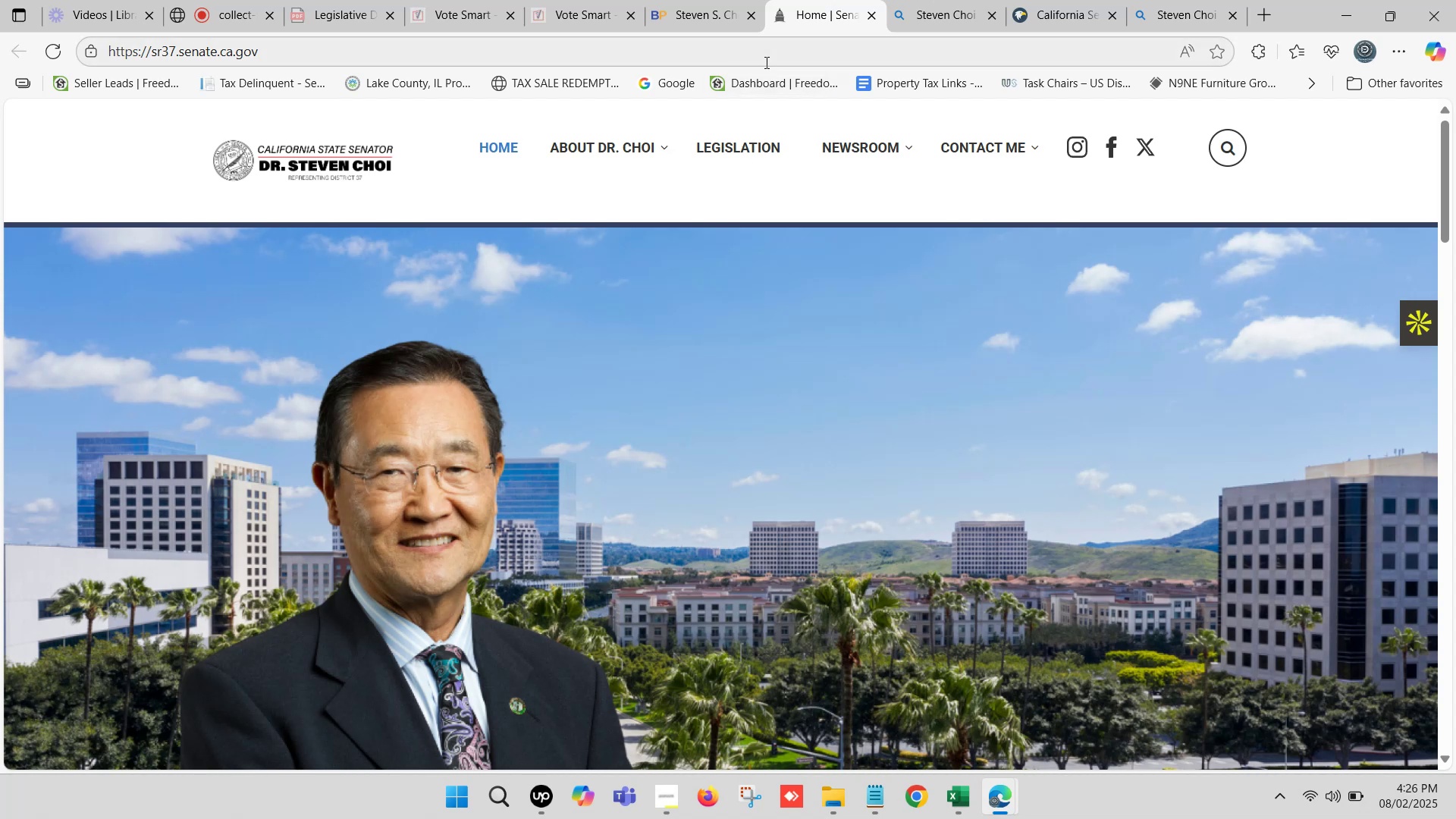 
scroll: coordinate [678, 337], scroll_direction: down, amount: 9.0
 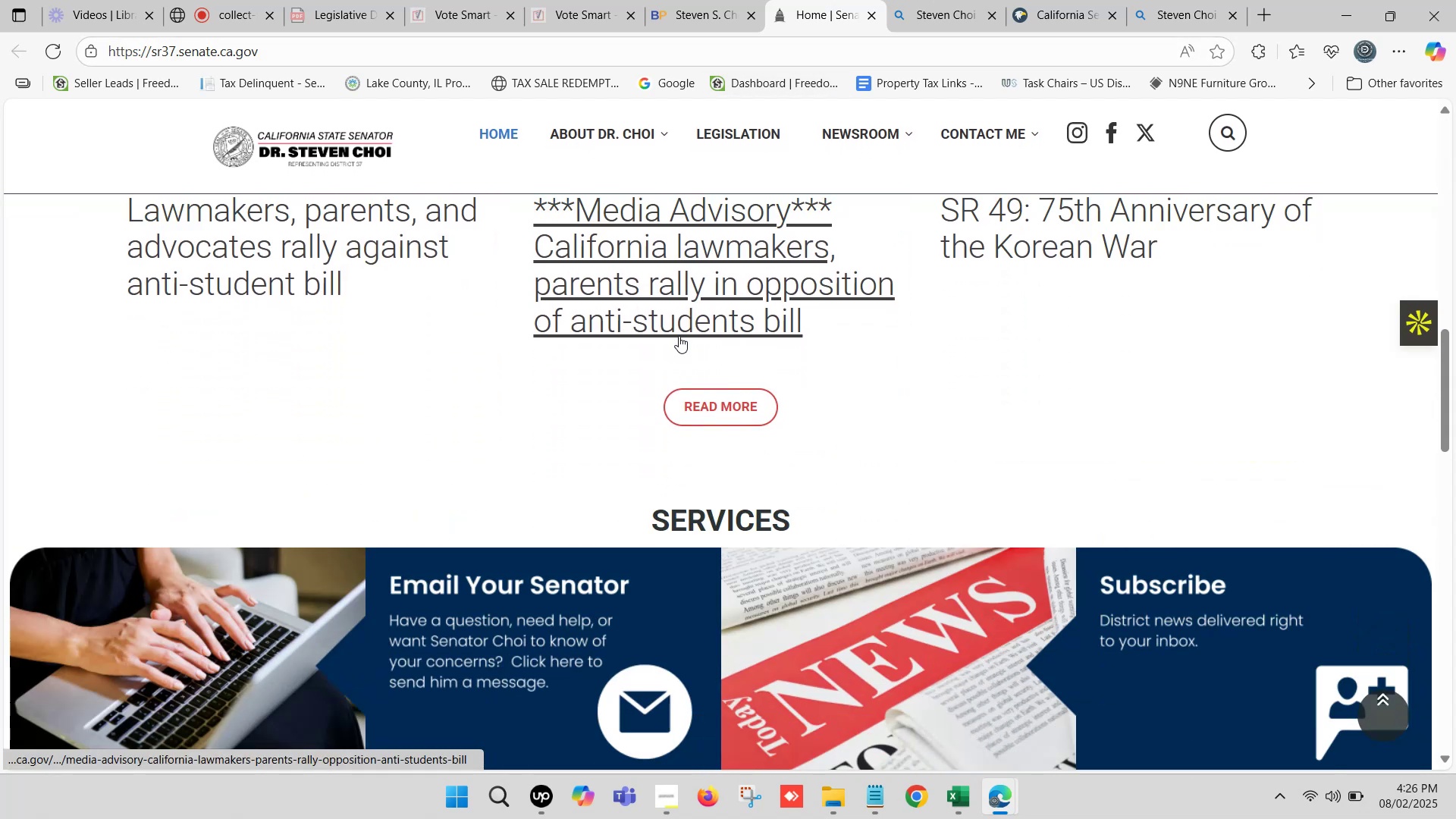 
scroll: coordinate [703, 308], scroll_direction: up, amount: 12.0
 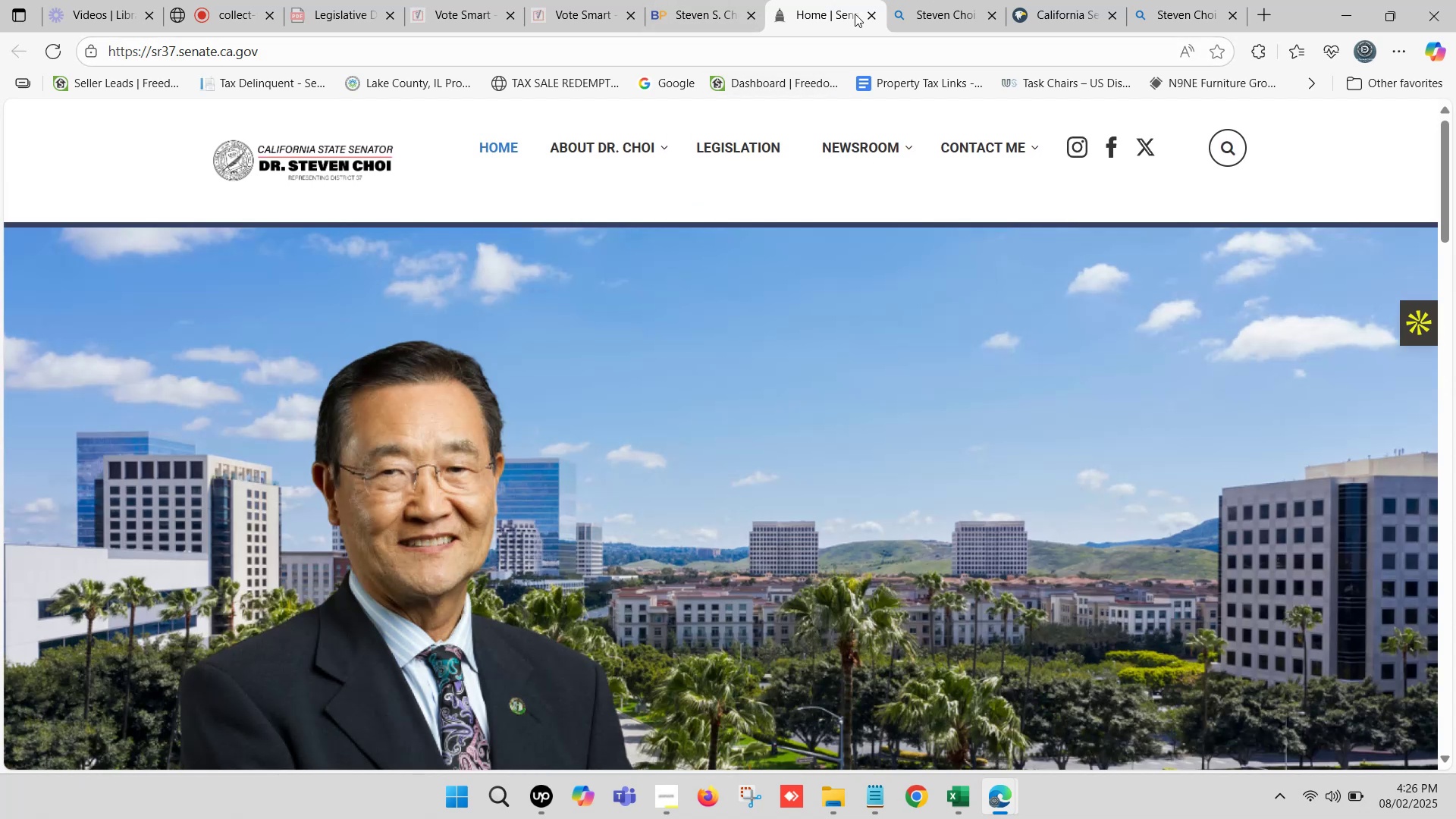 
left_click([868, 15])
 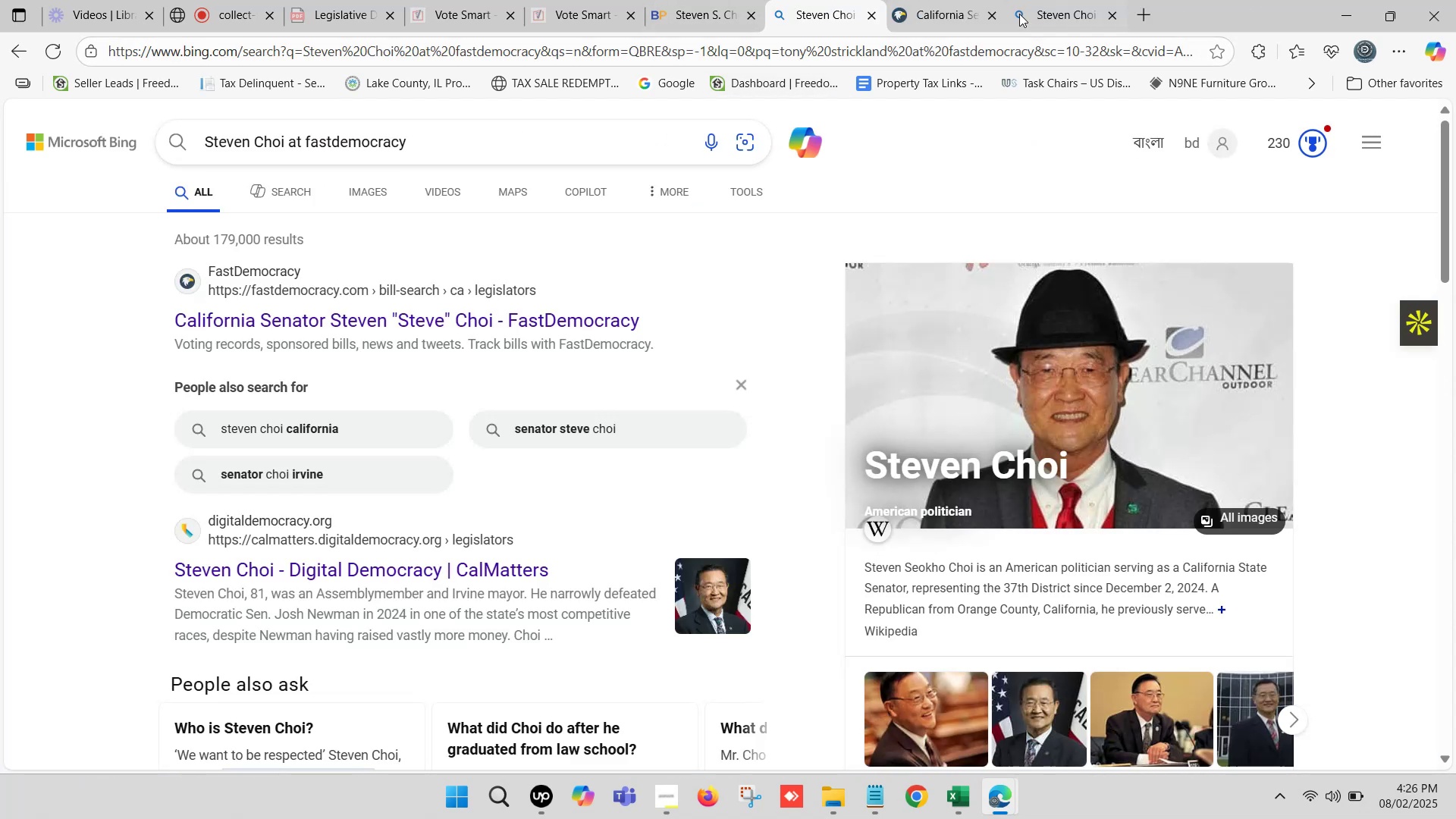 
left_click([1056, 0])
 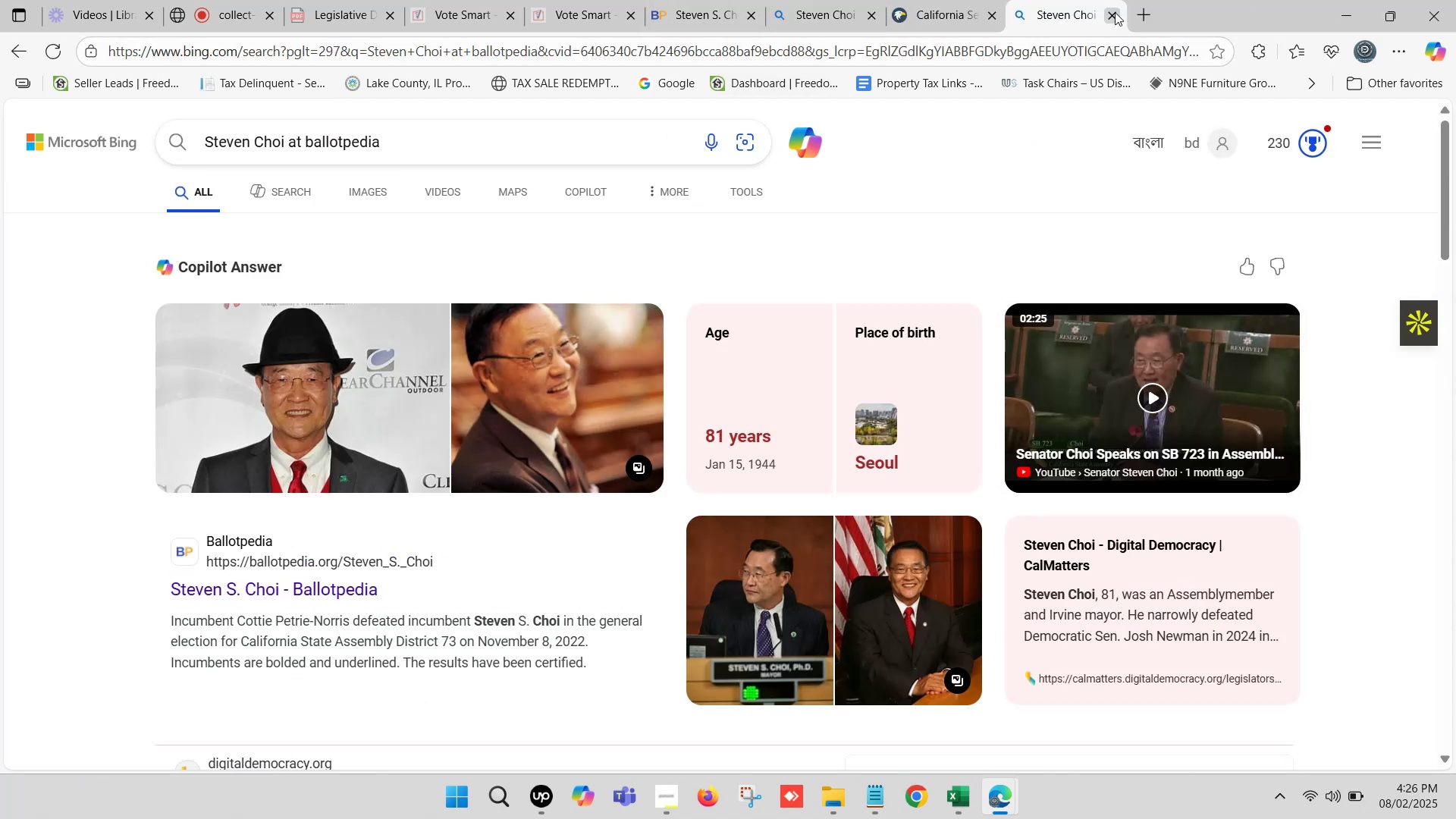 
left_click([1115, 12])
 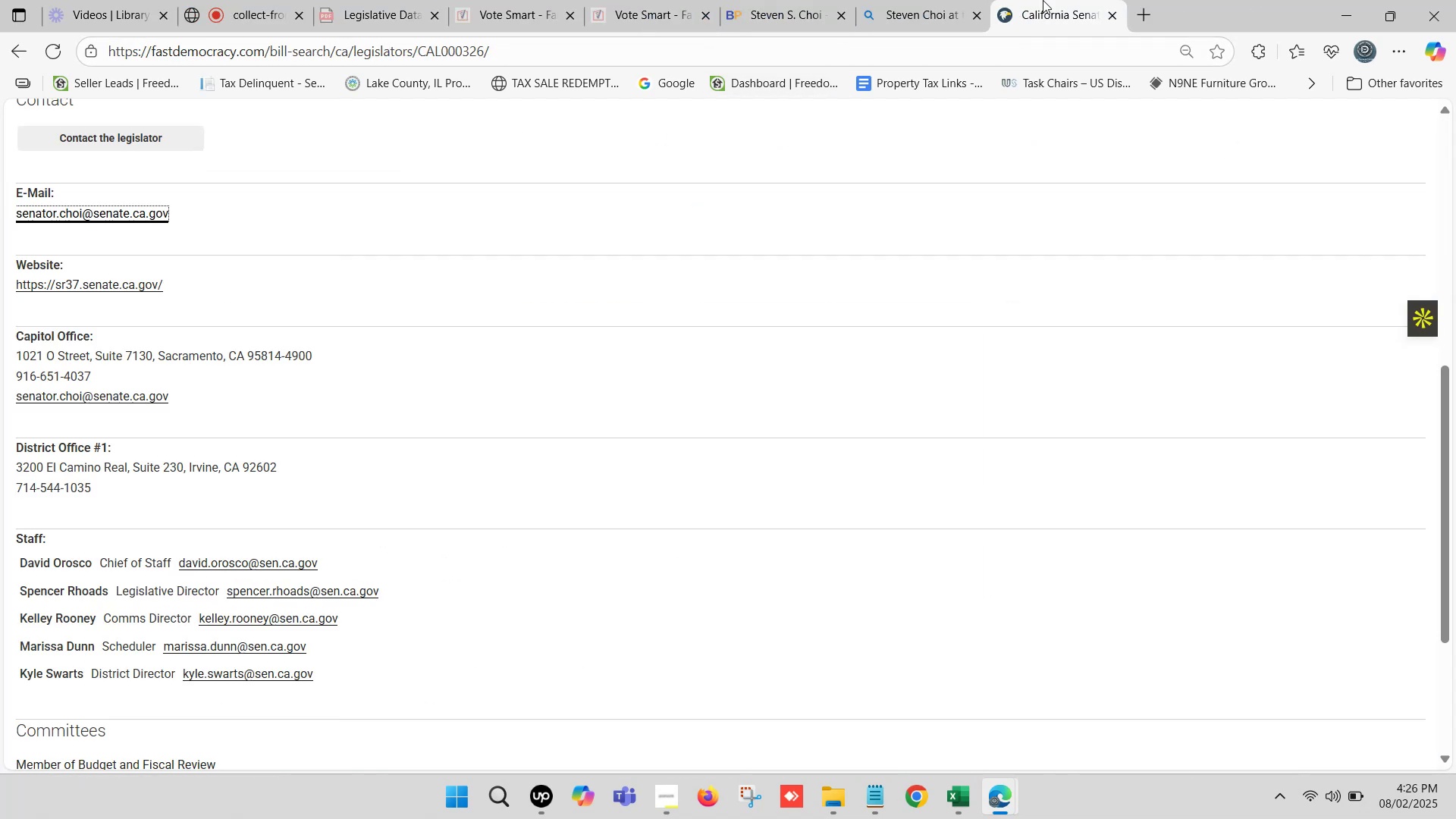 
left_click([1047, 0])
 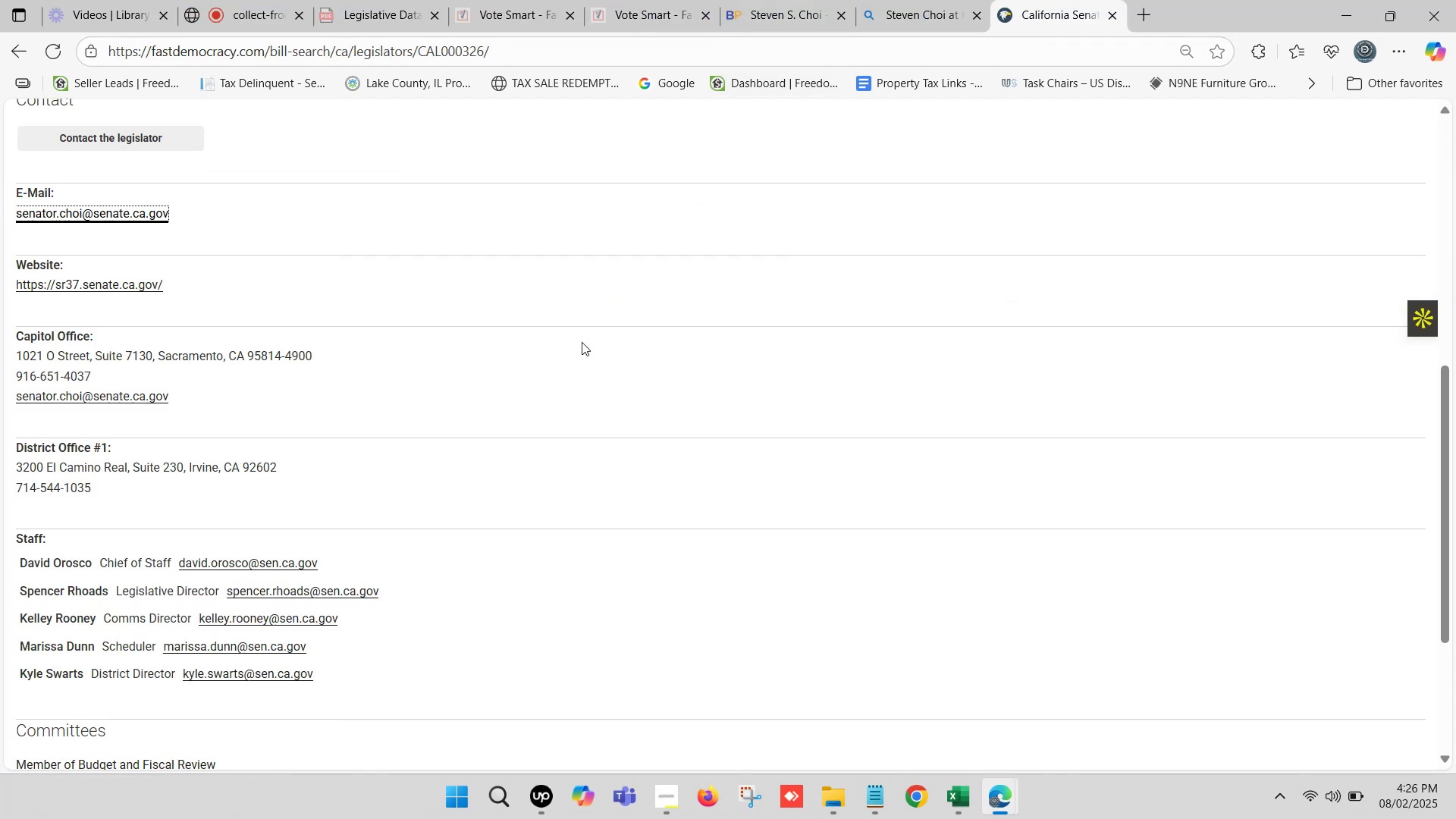 
scroll: coordinate [339, 427], scroll_direction: down, amount: 4.0
 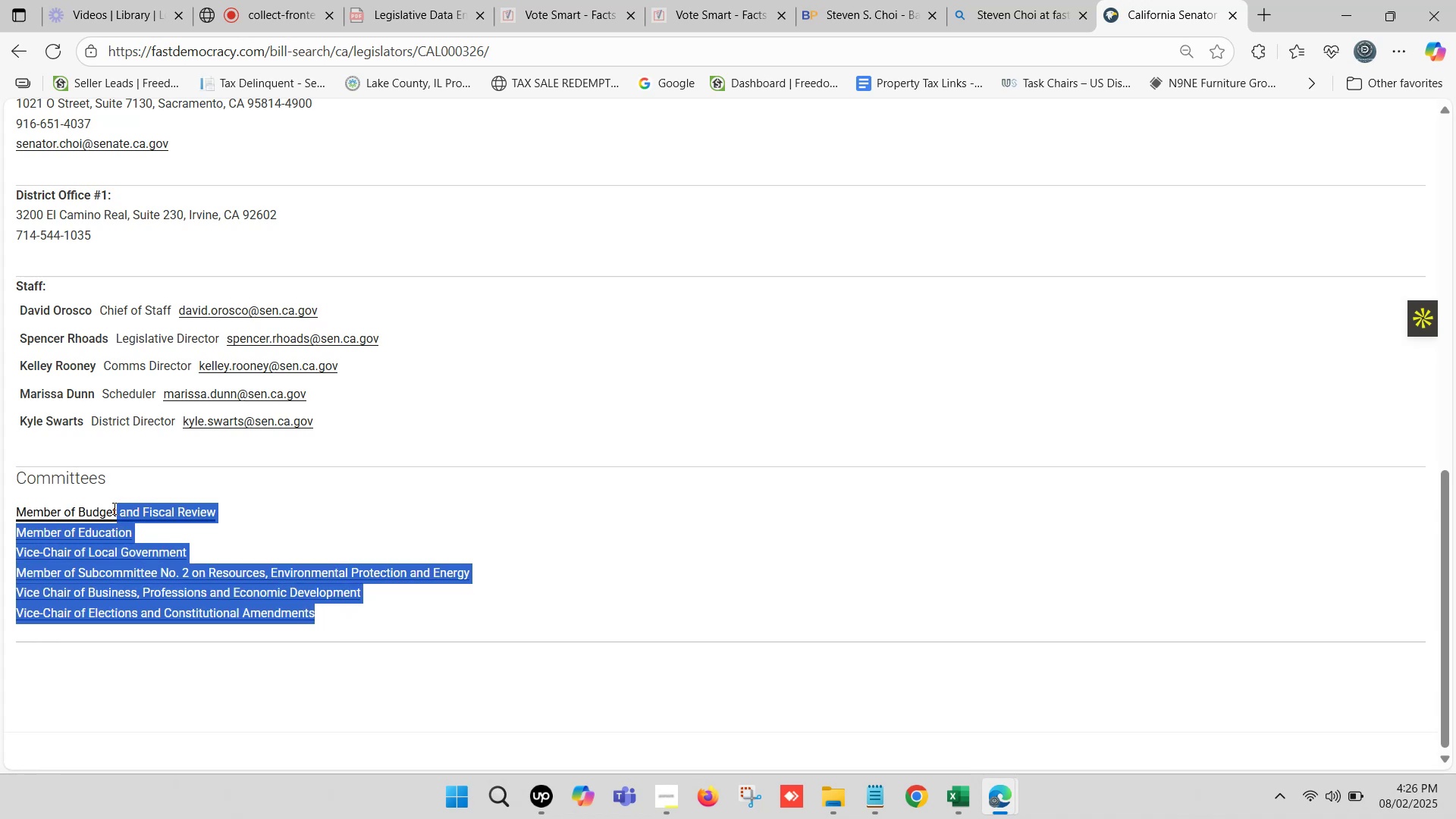 
key(Control+C)
 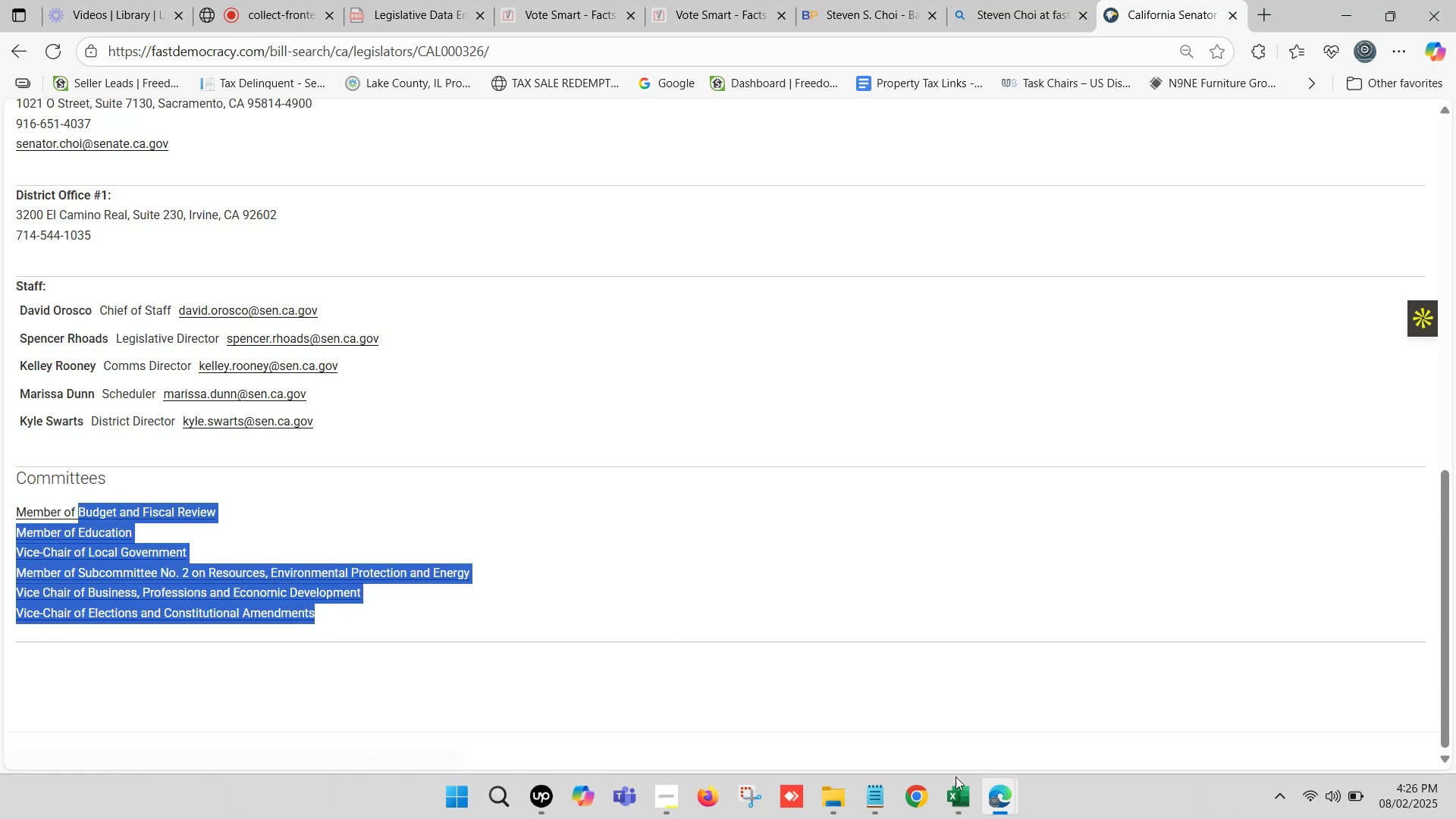 
left_click([955, 806])
 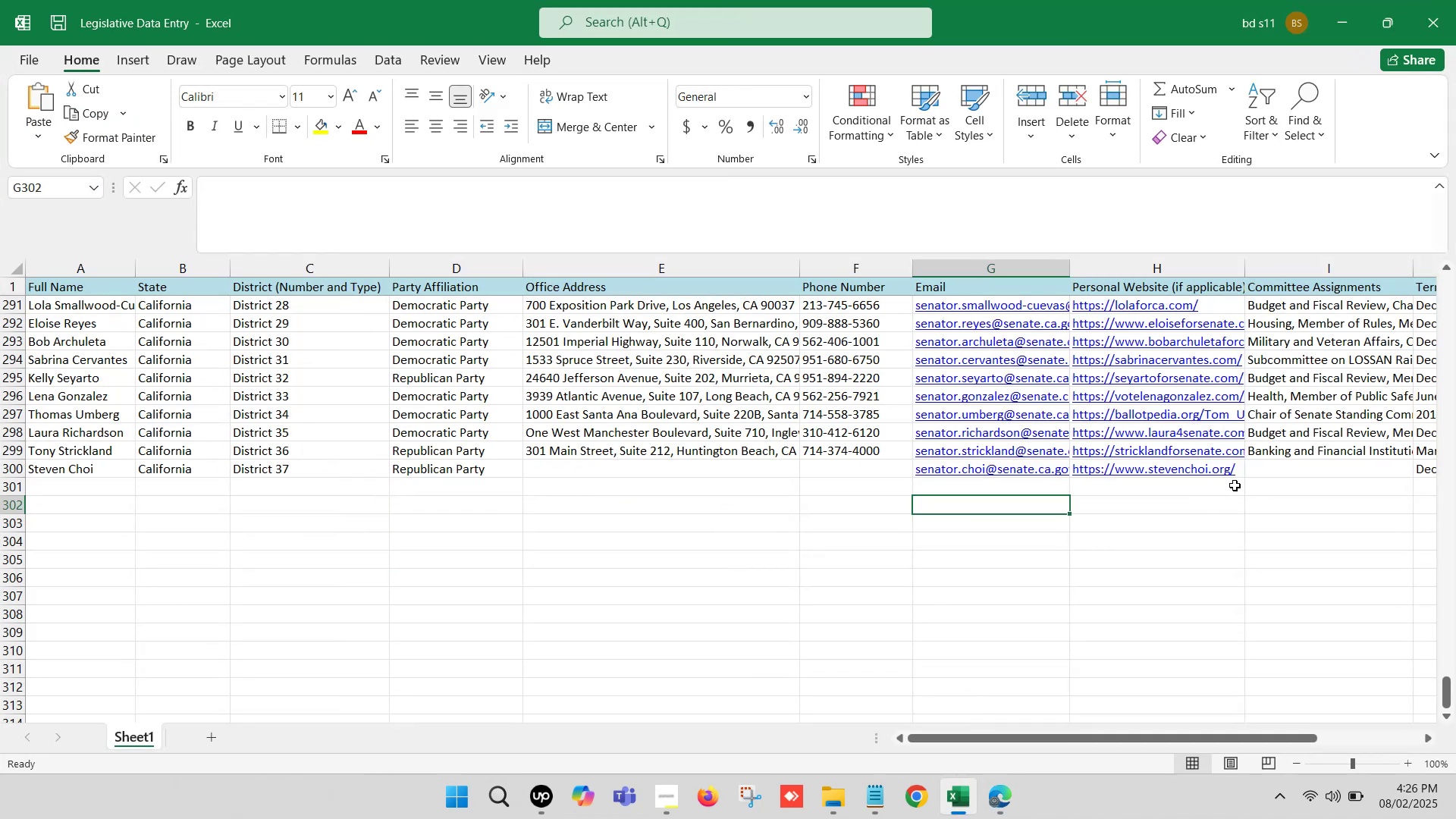 
left_click([1291, 469])
 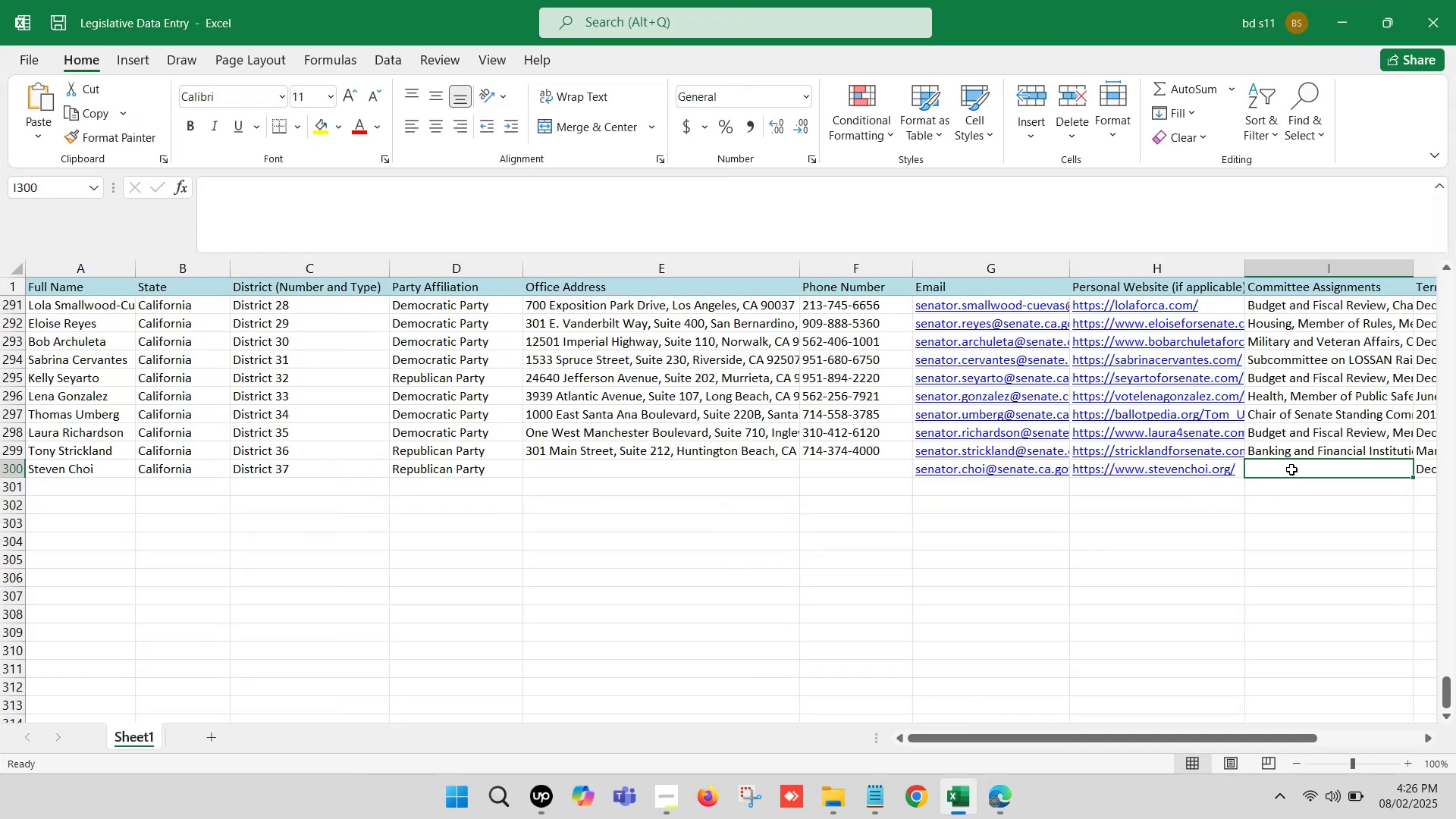 
key(ArrowRight)
 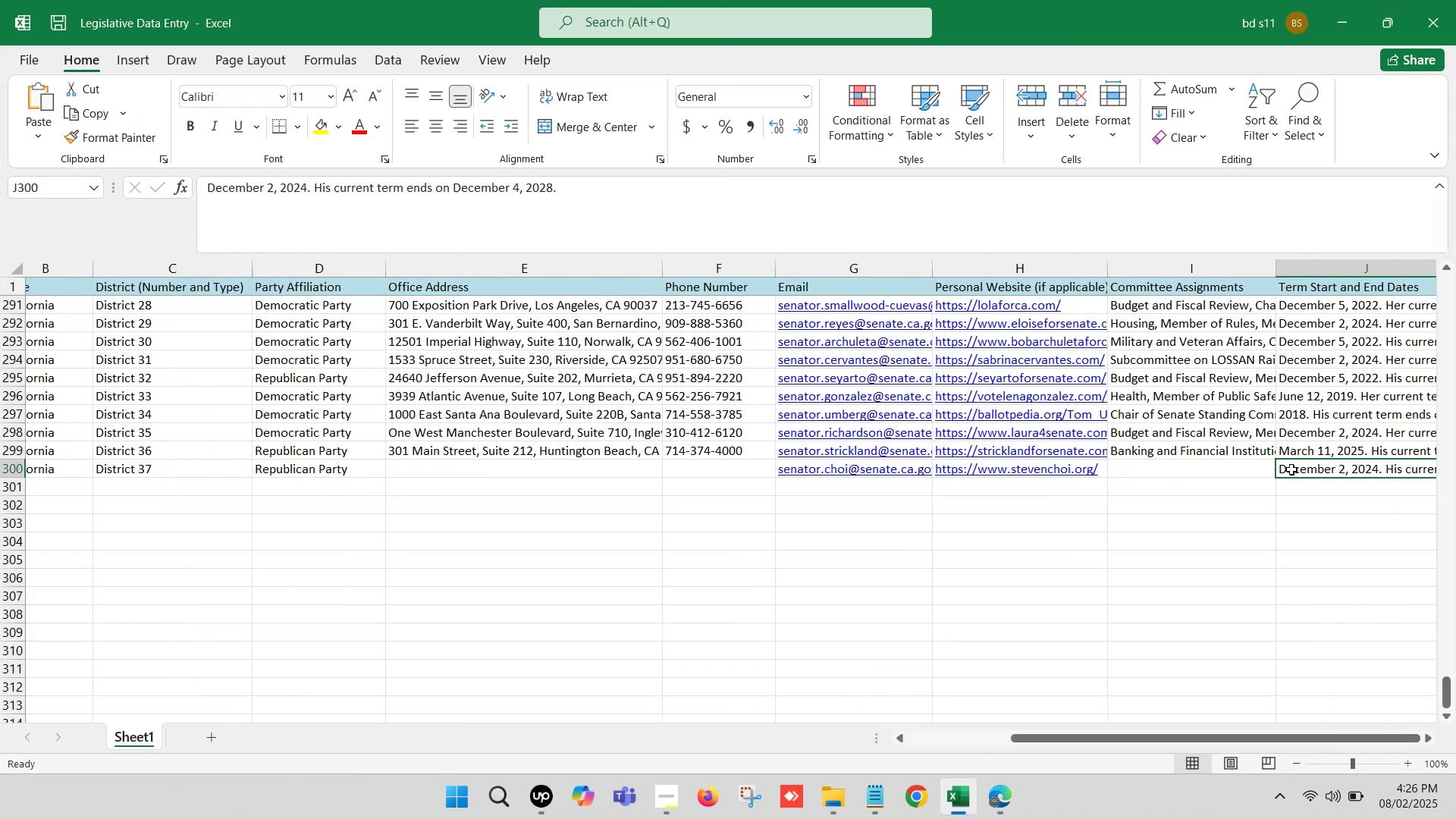 
key(ArrowRight)
 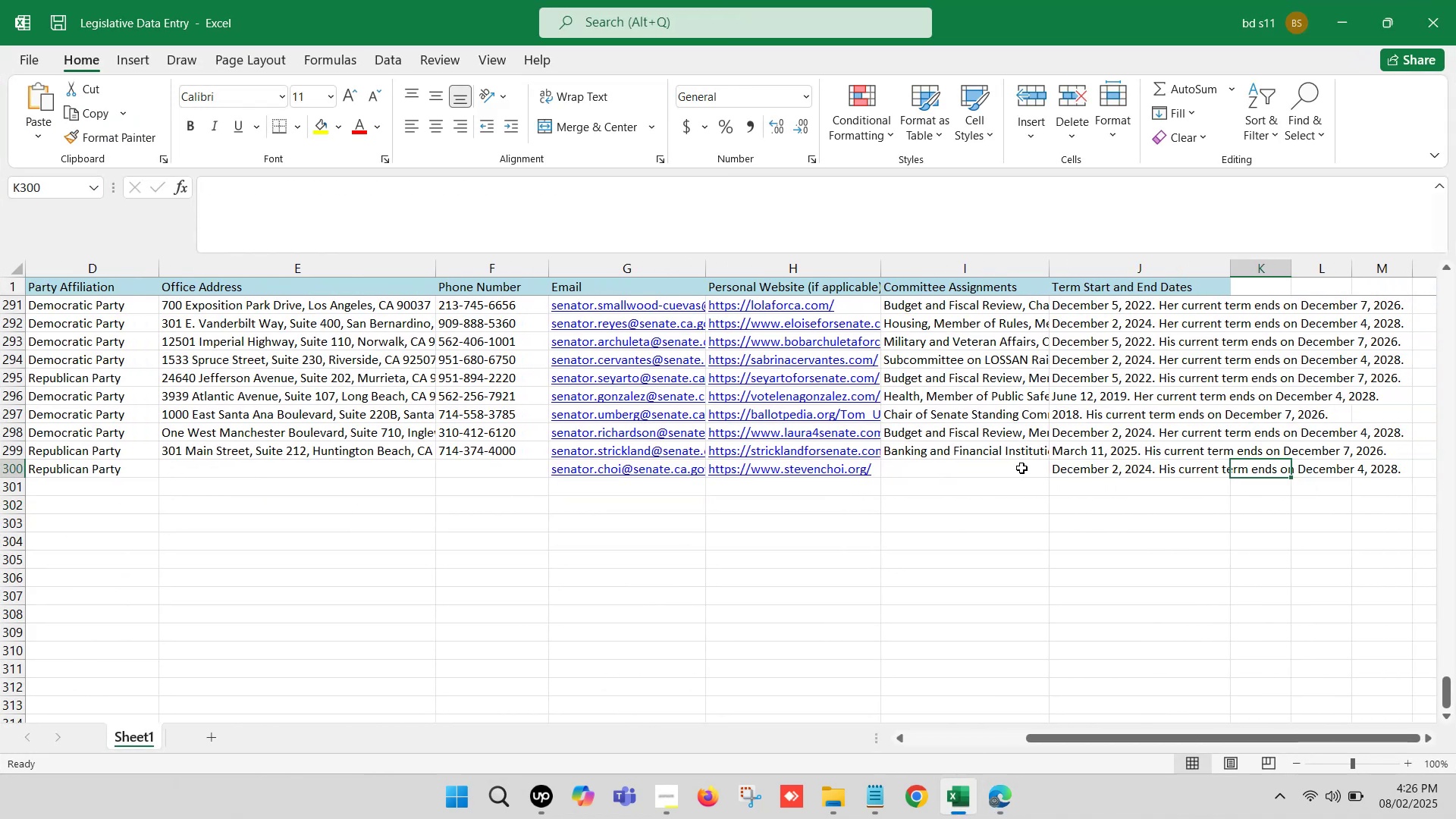 
left_click([1005, 468])
 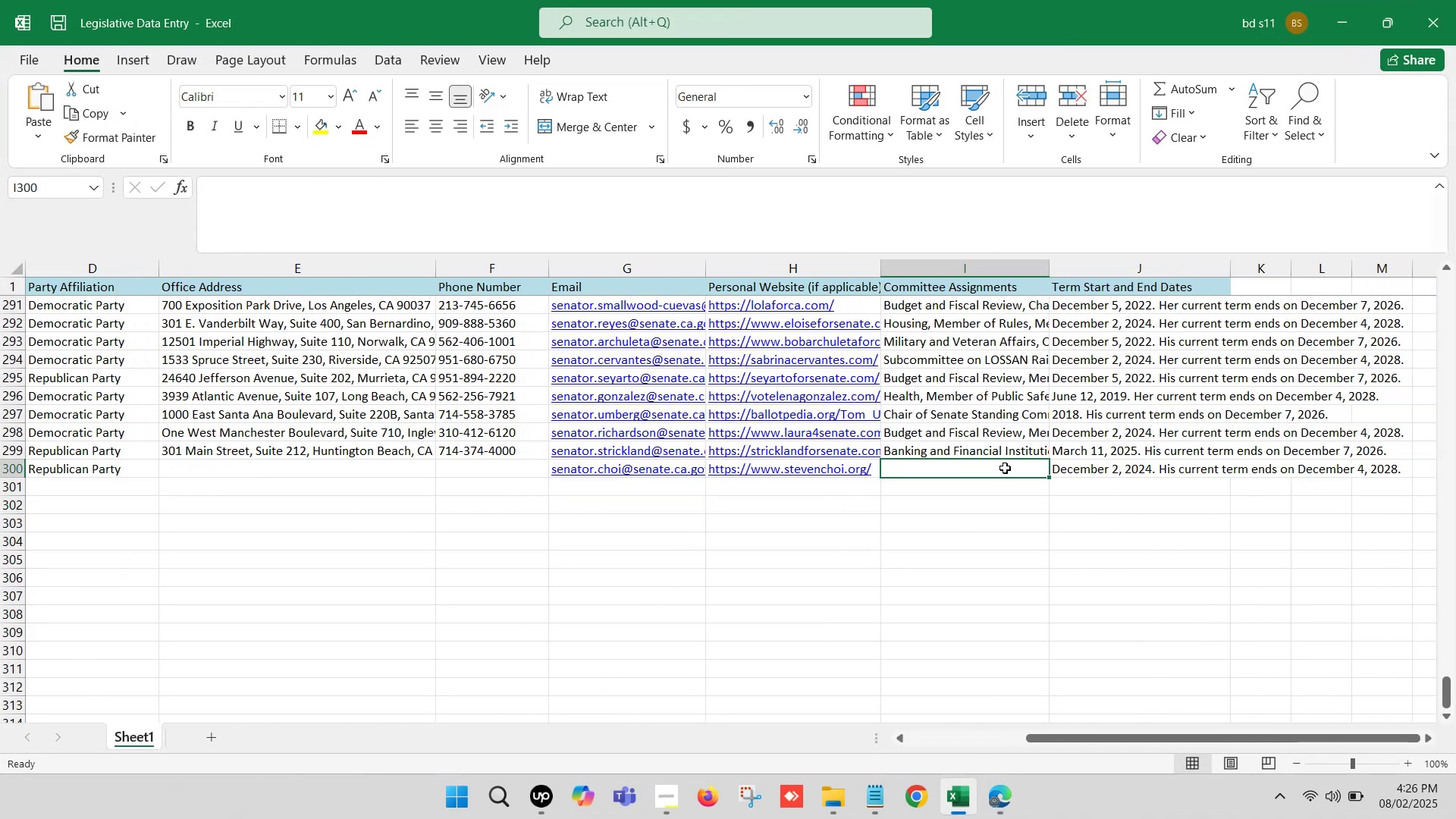 
double_click([1005, 468])
 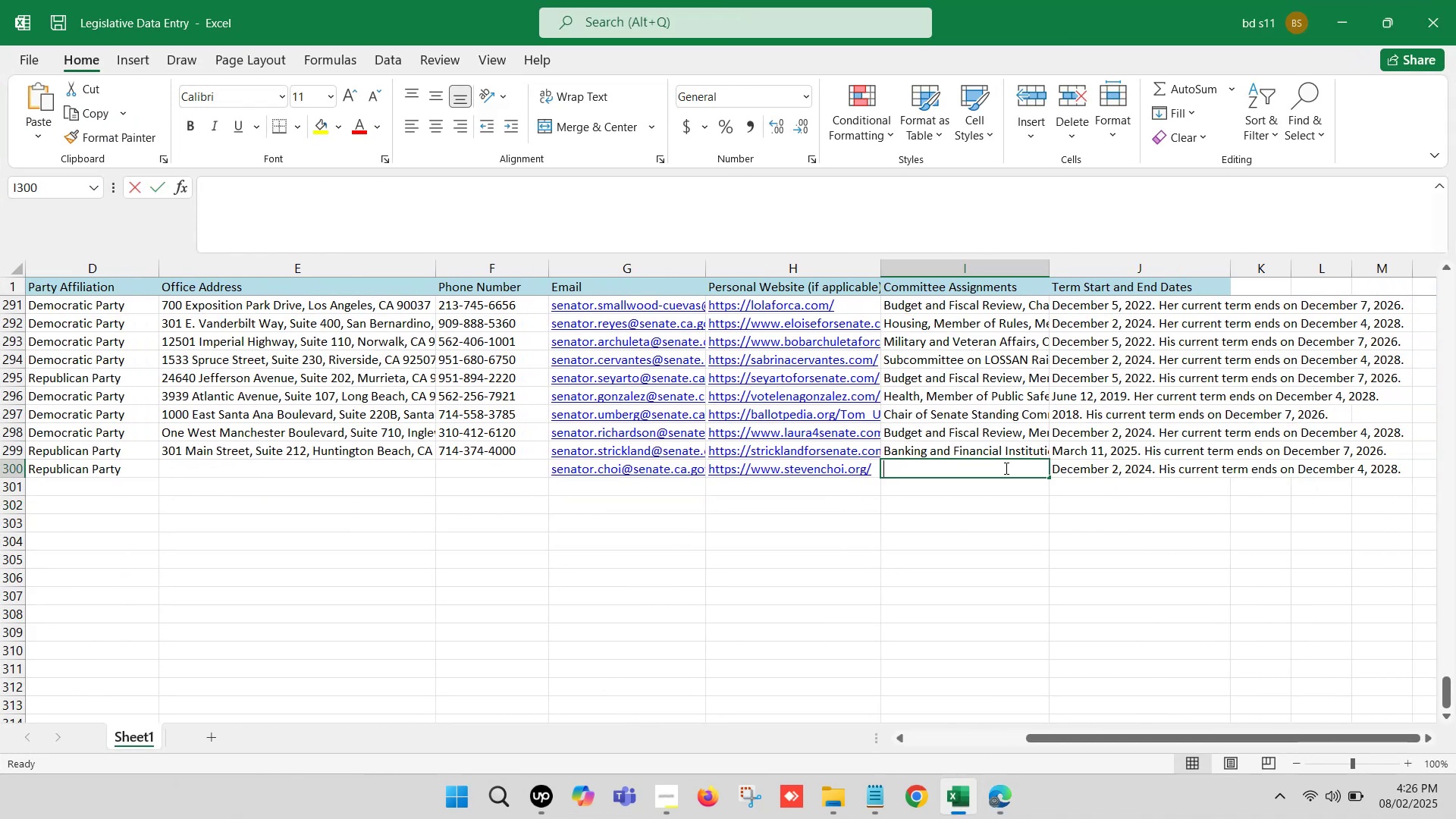 
key(Control+V)
 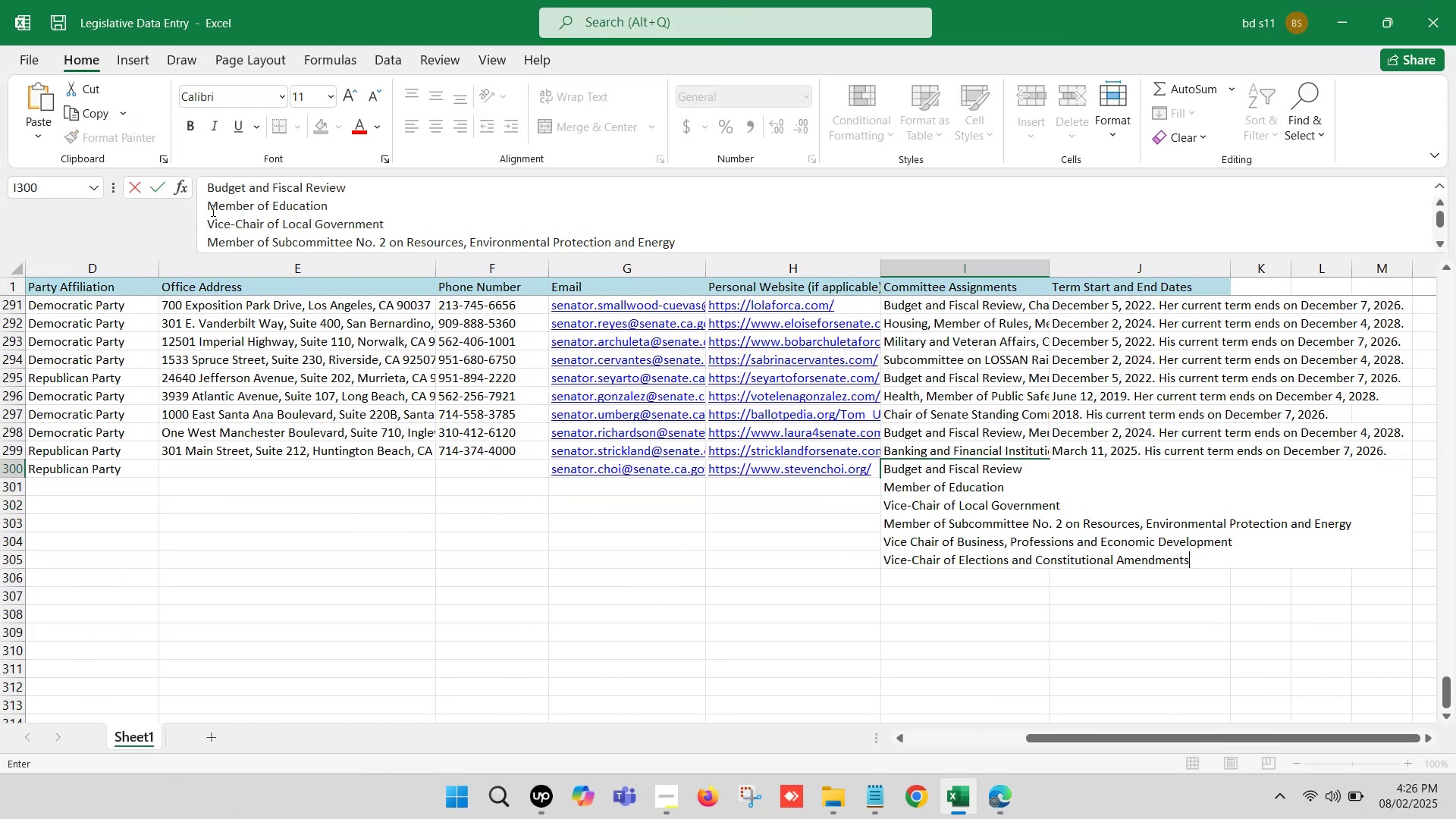 
left_click([210, 203])
 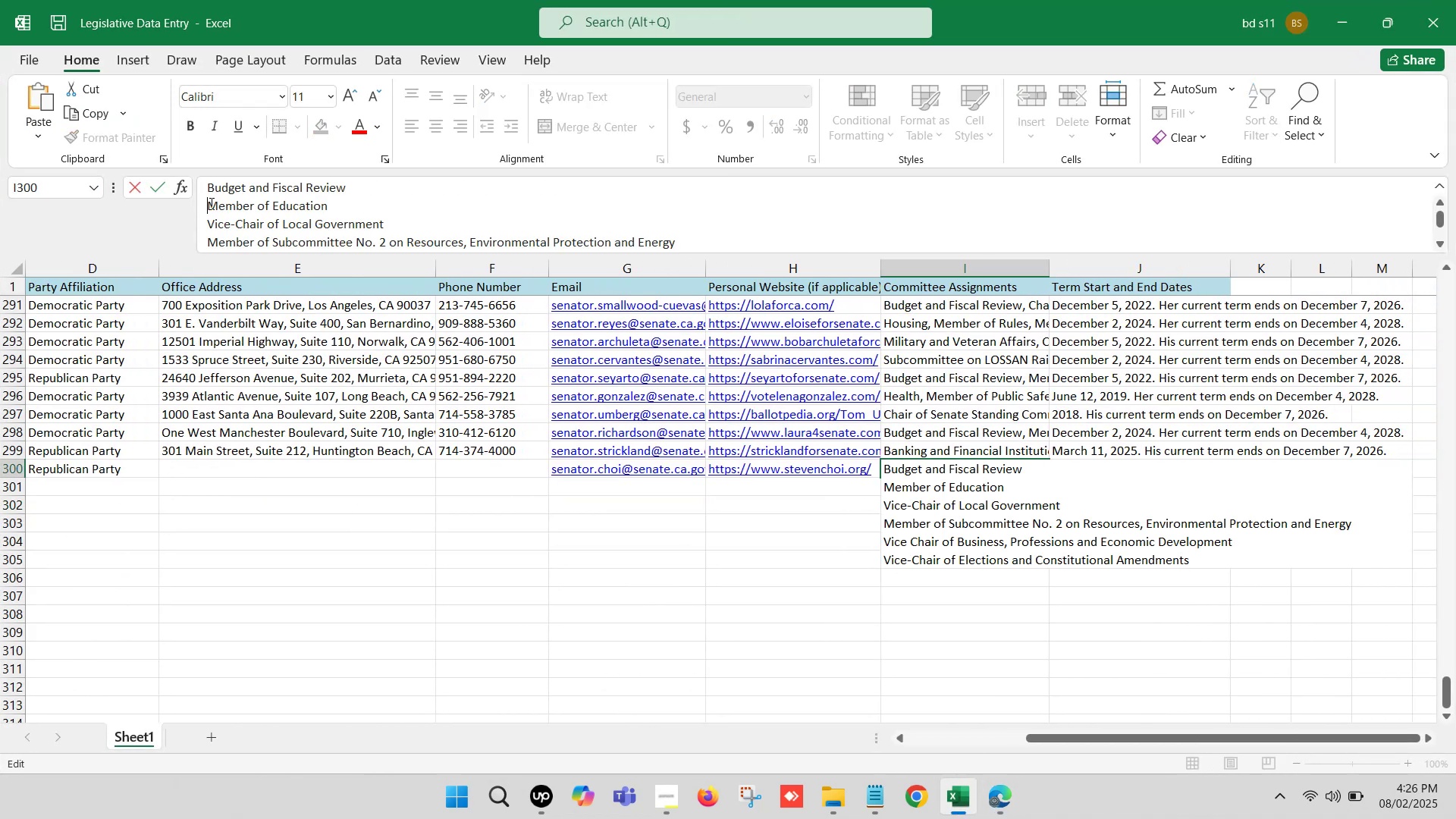 
key(Backspace)
 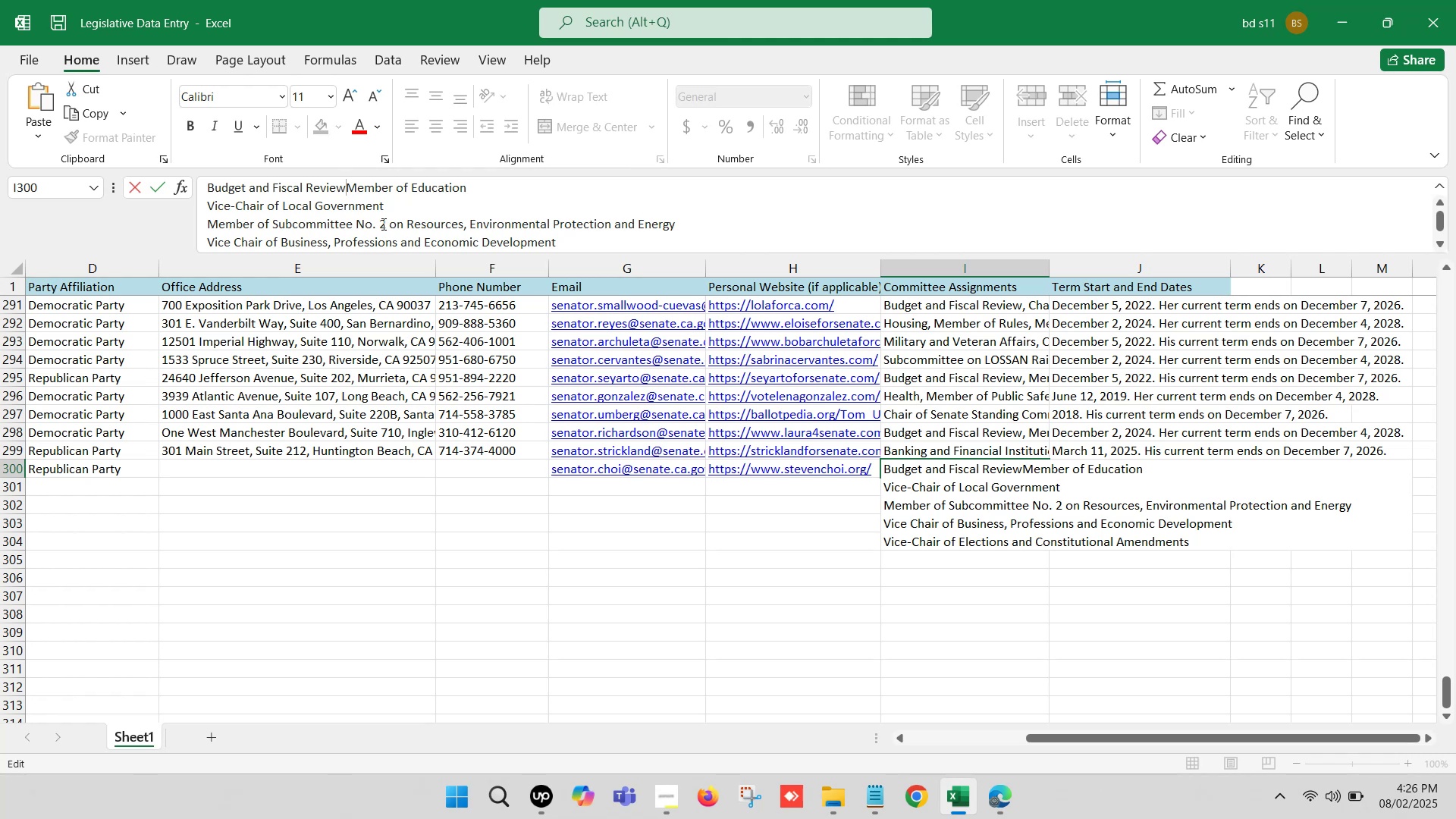 
key(Comma)
 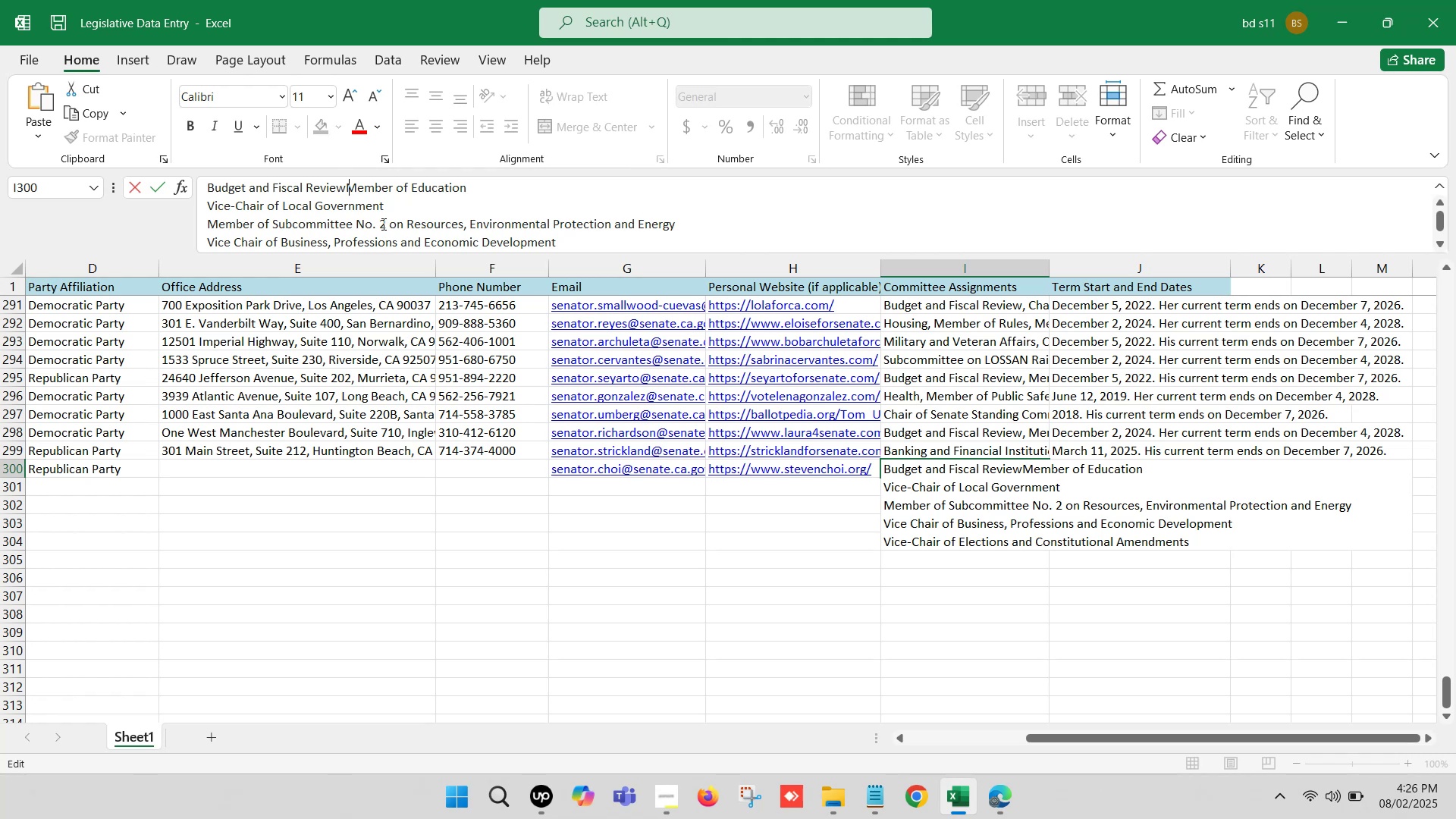 
key(Space)
 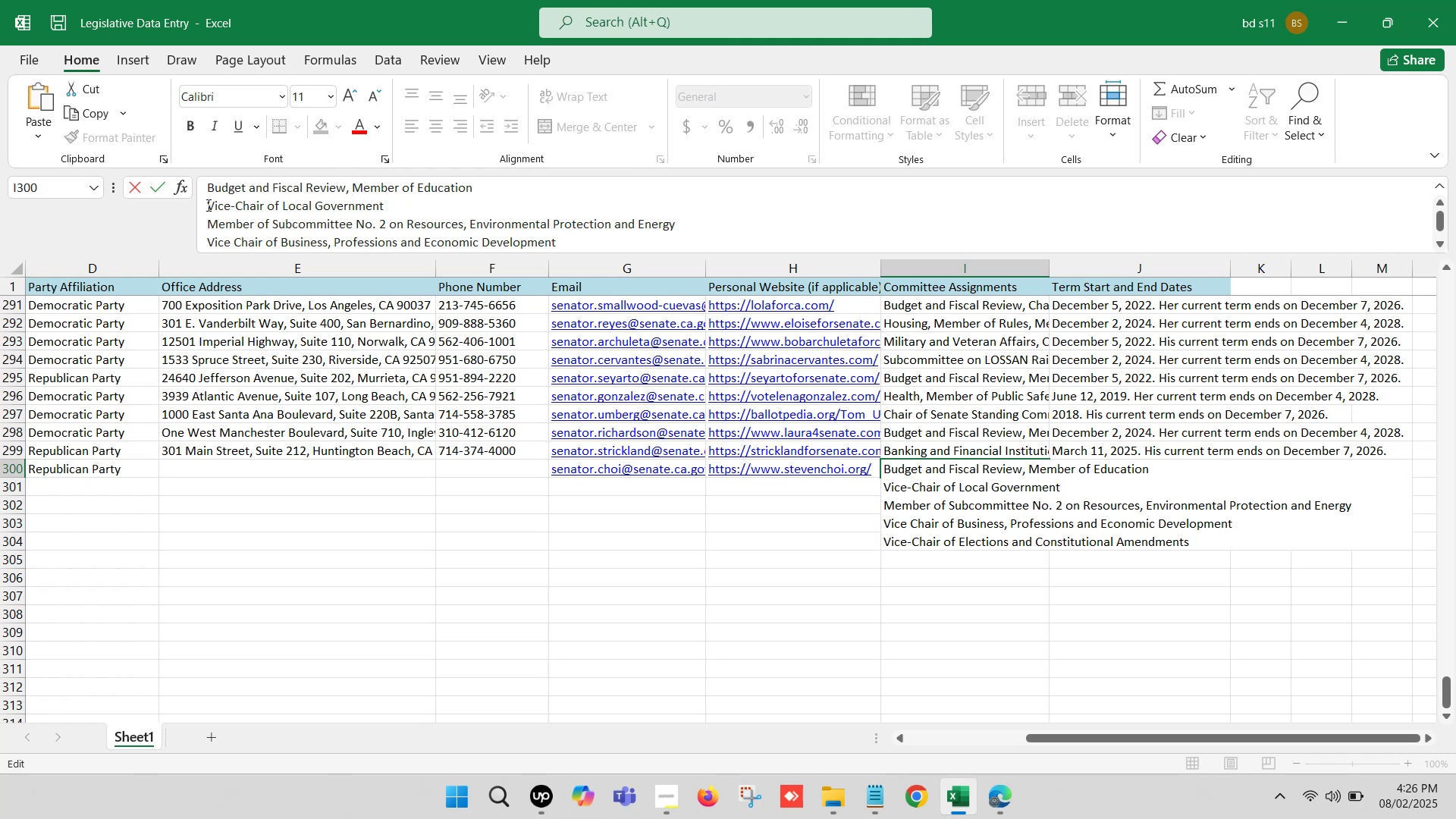 
key(Backspace)
 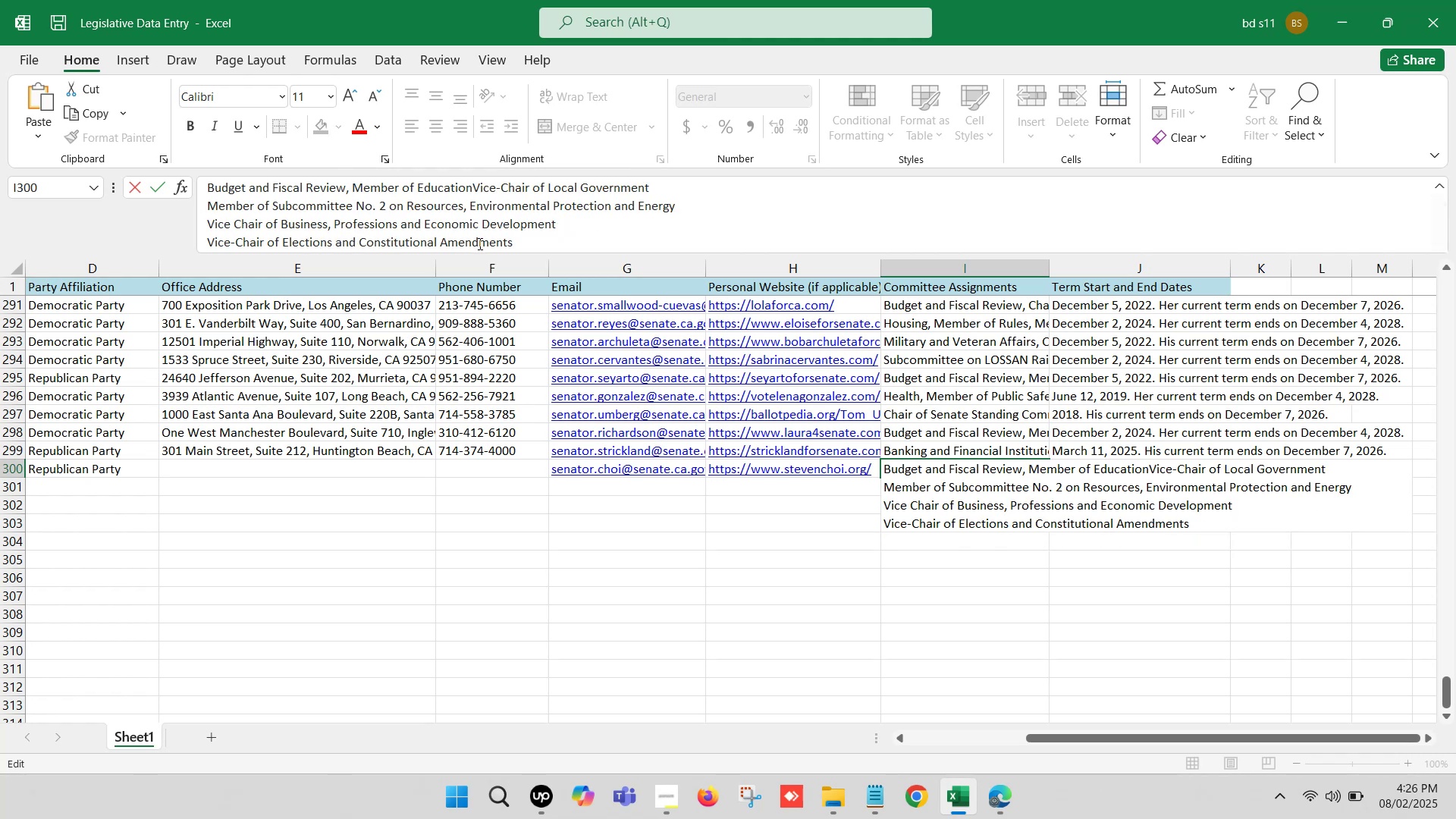 
key(Comma)
 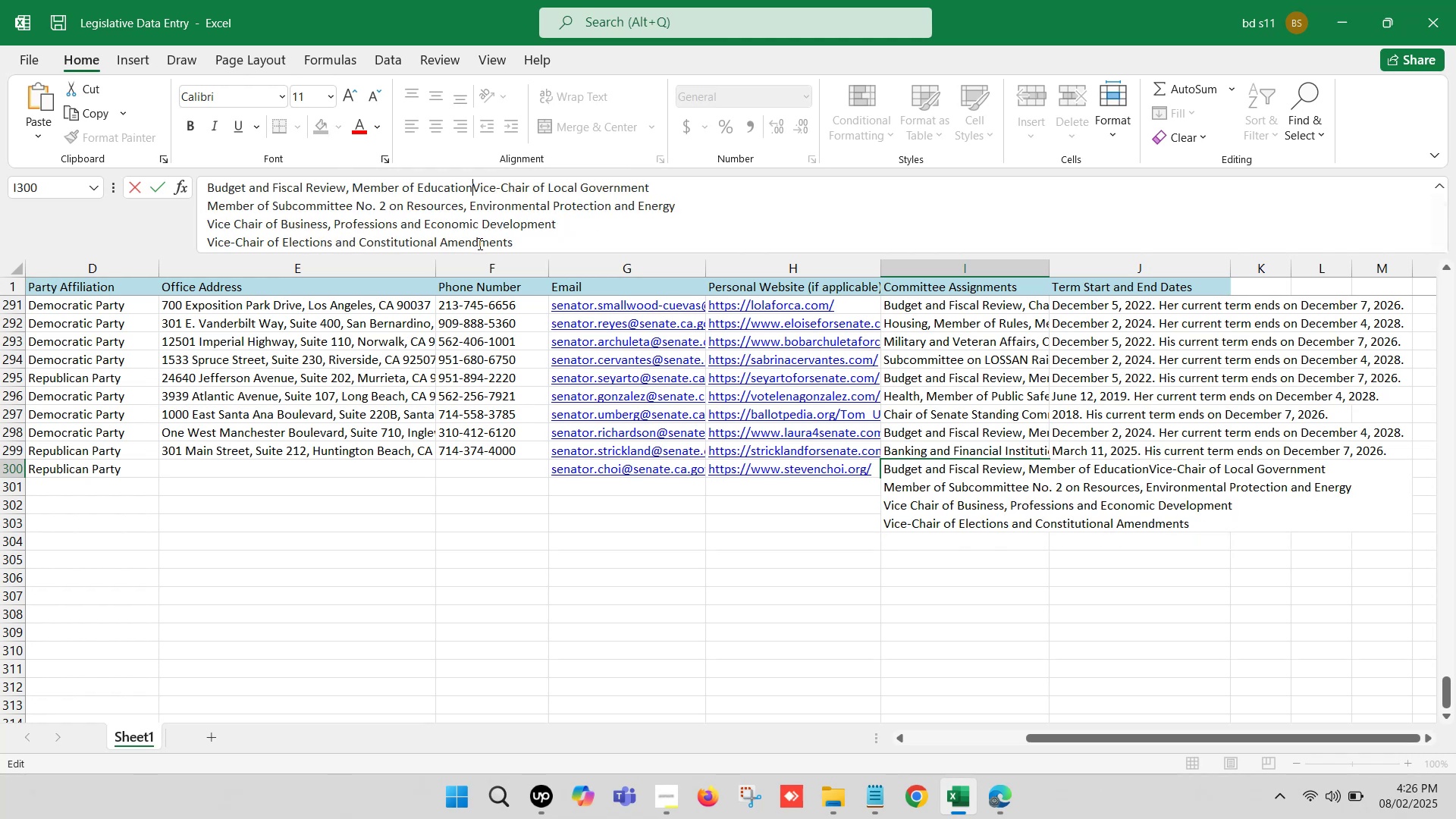 
key(Space)
 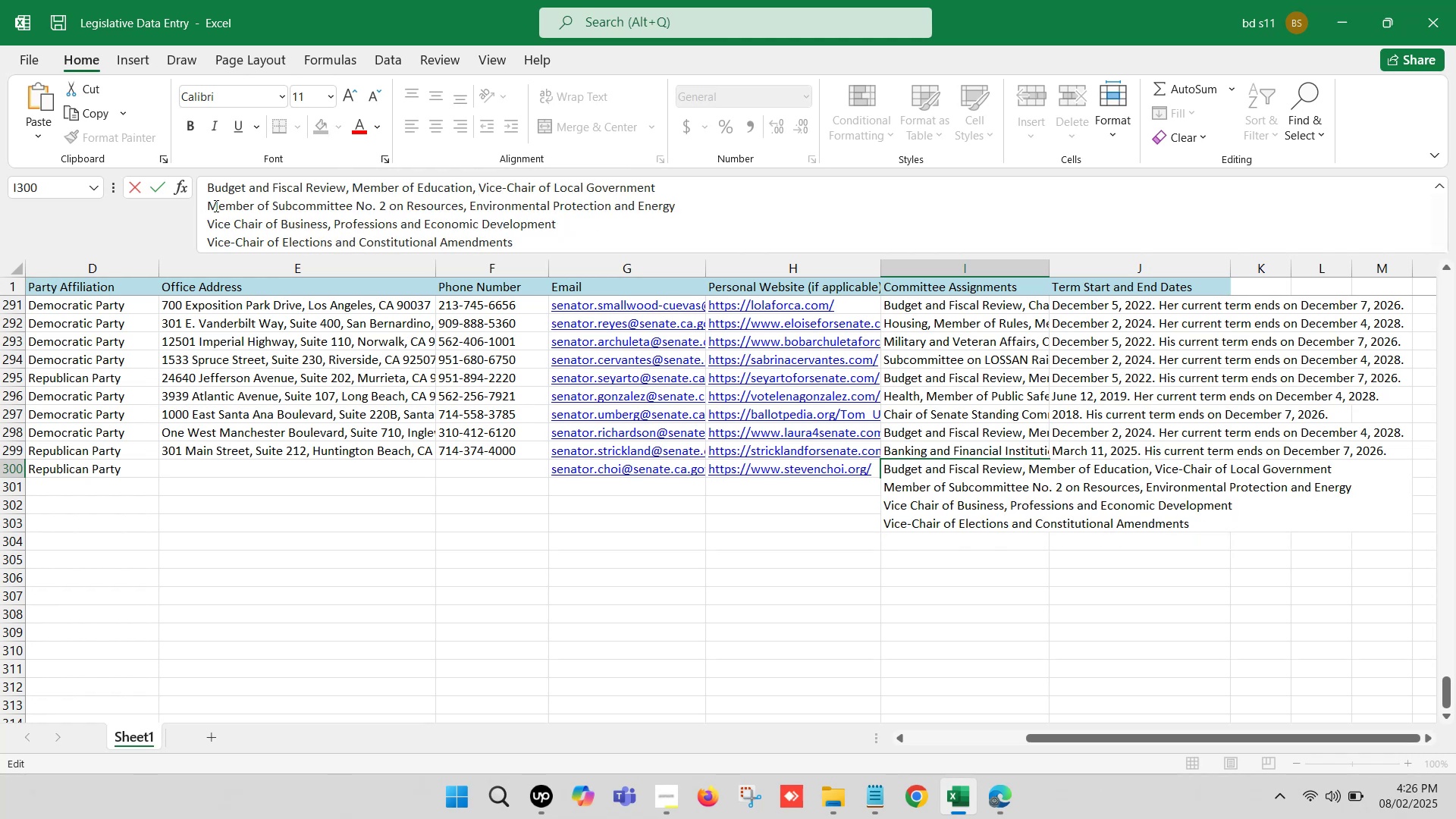 
left_click([208, 202])
 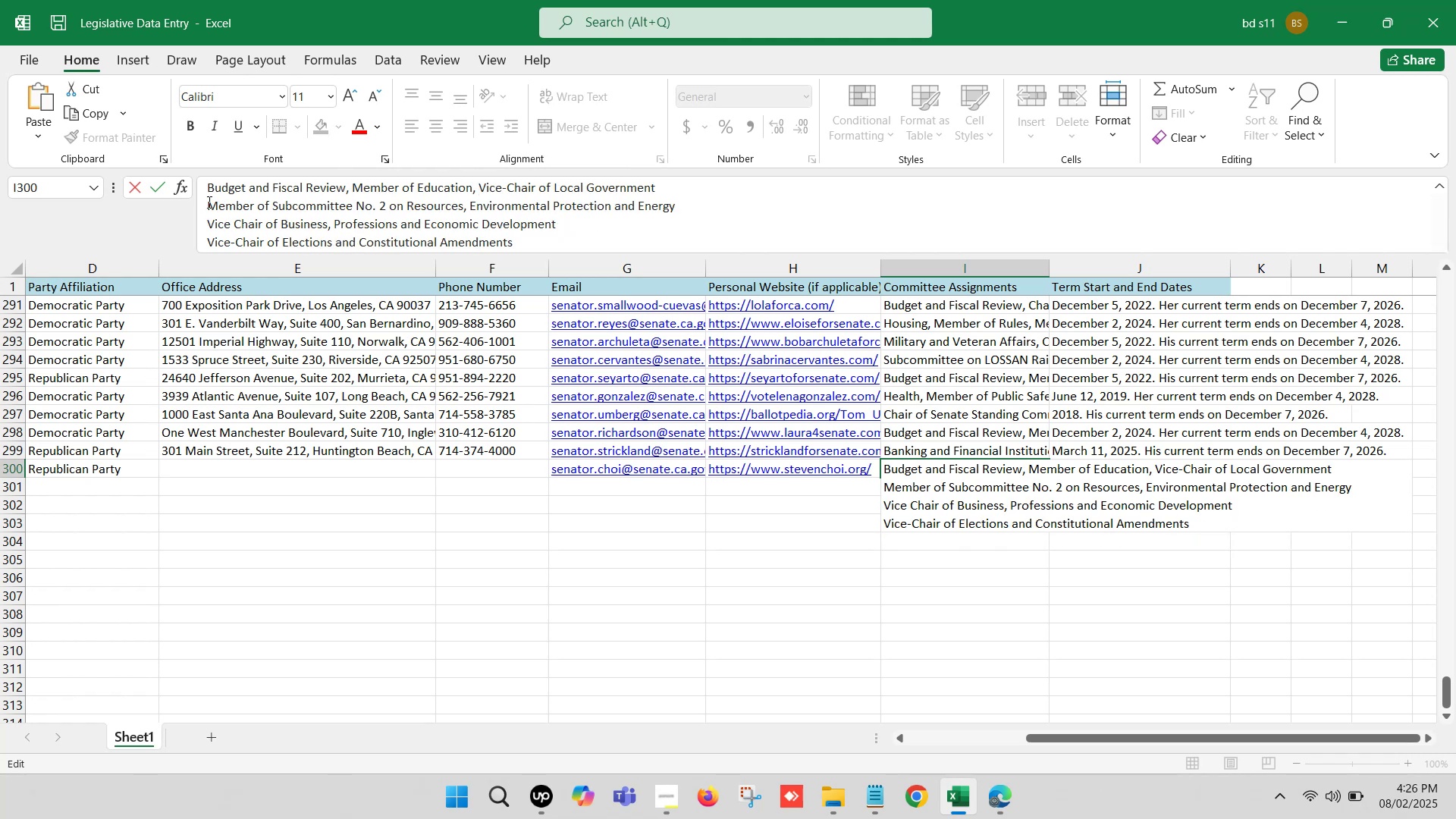 
key(Backspace)
 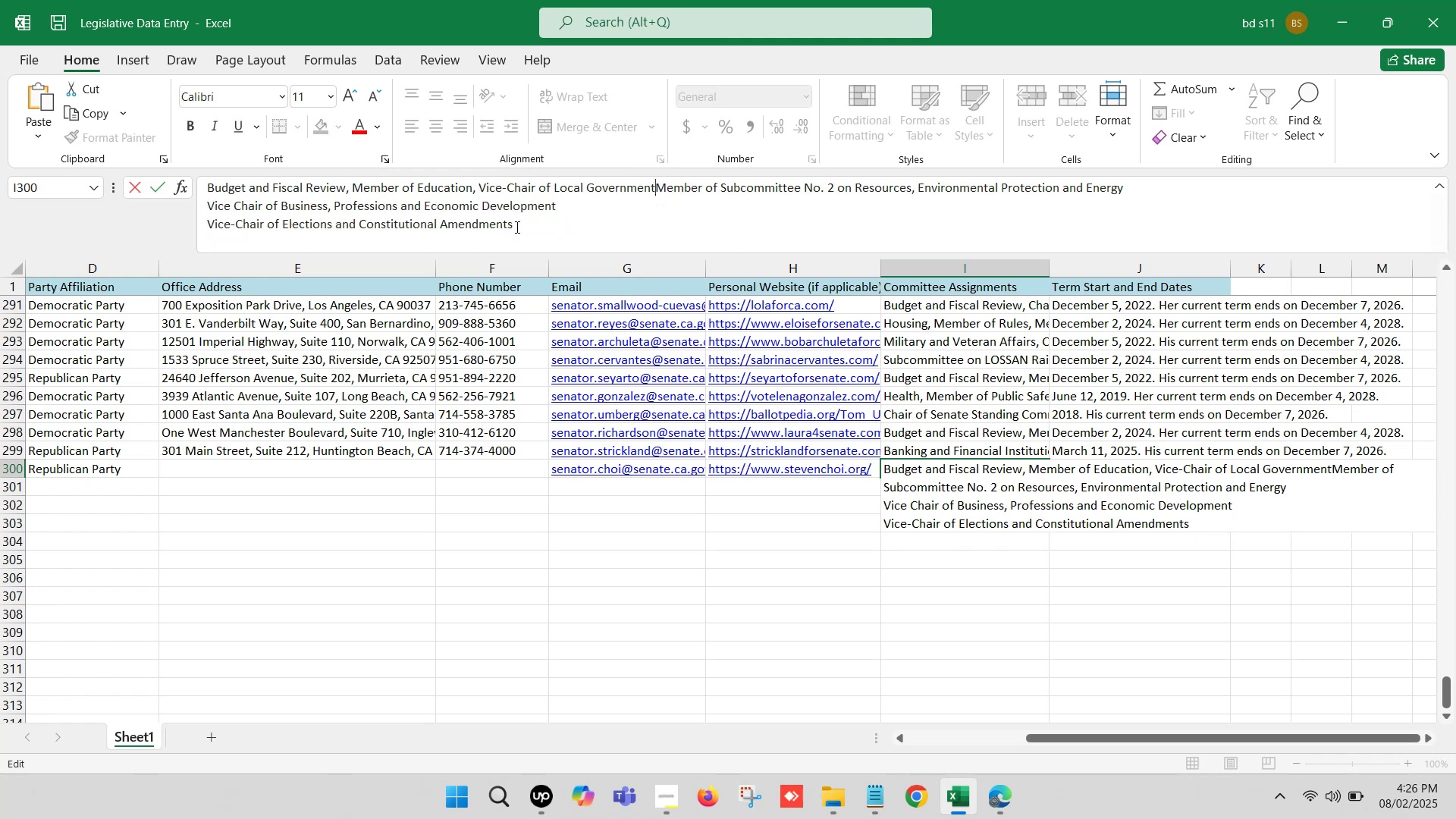 
key(Comma)
 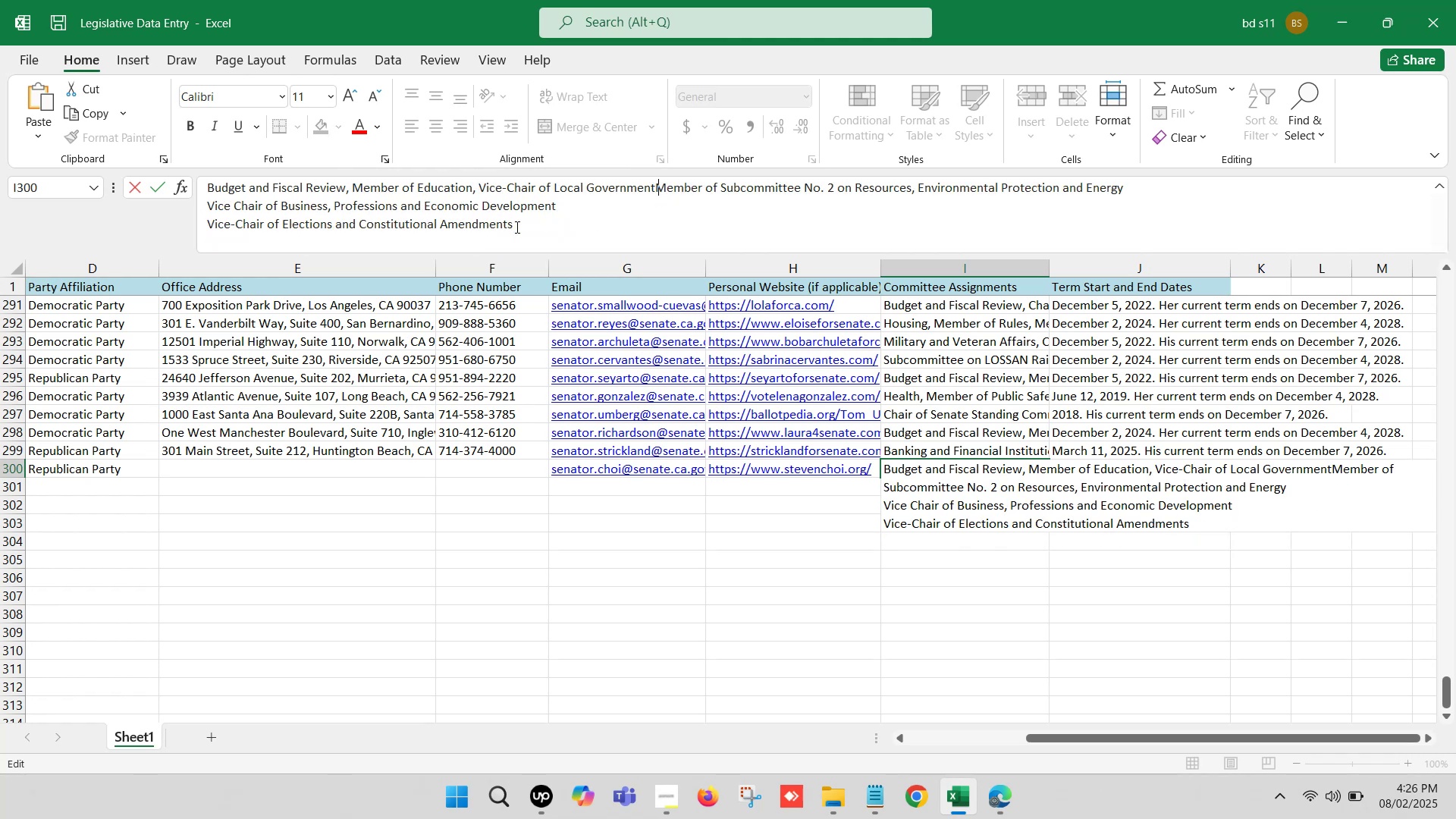 
key(Space)
 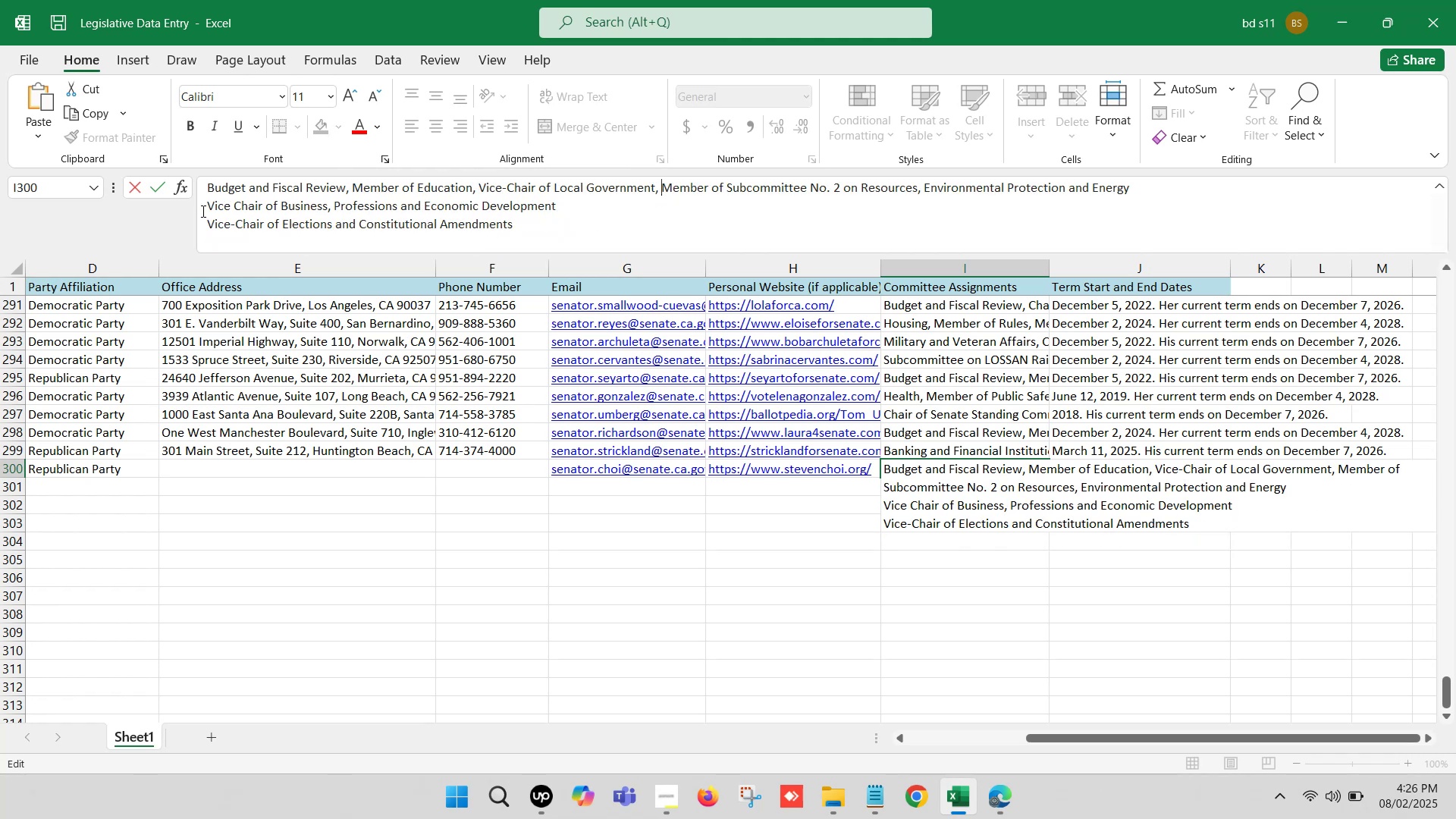 
left_click([199, 209])
 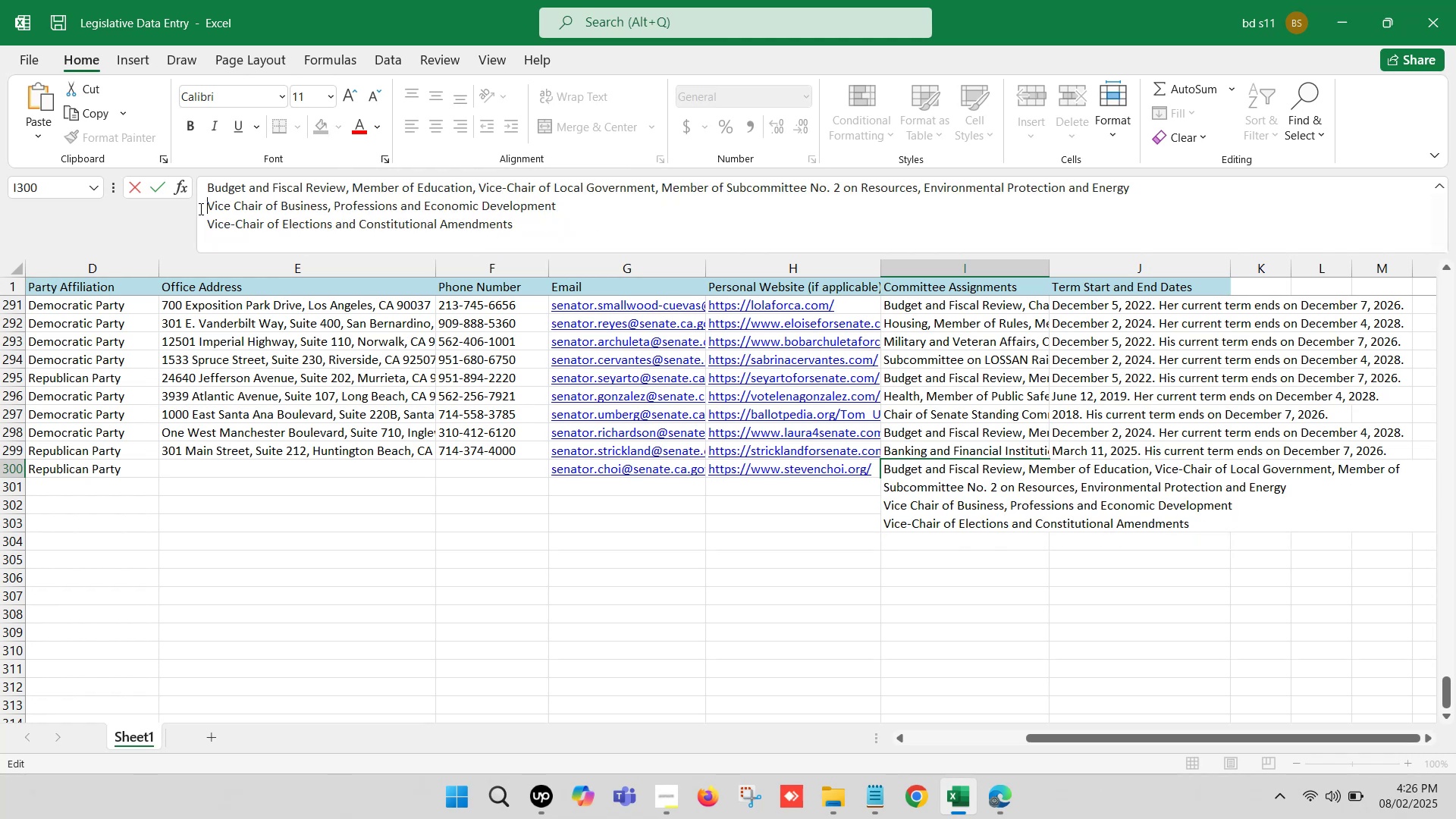 
key(Backspace)
 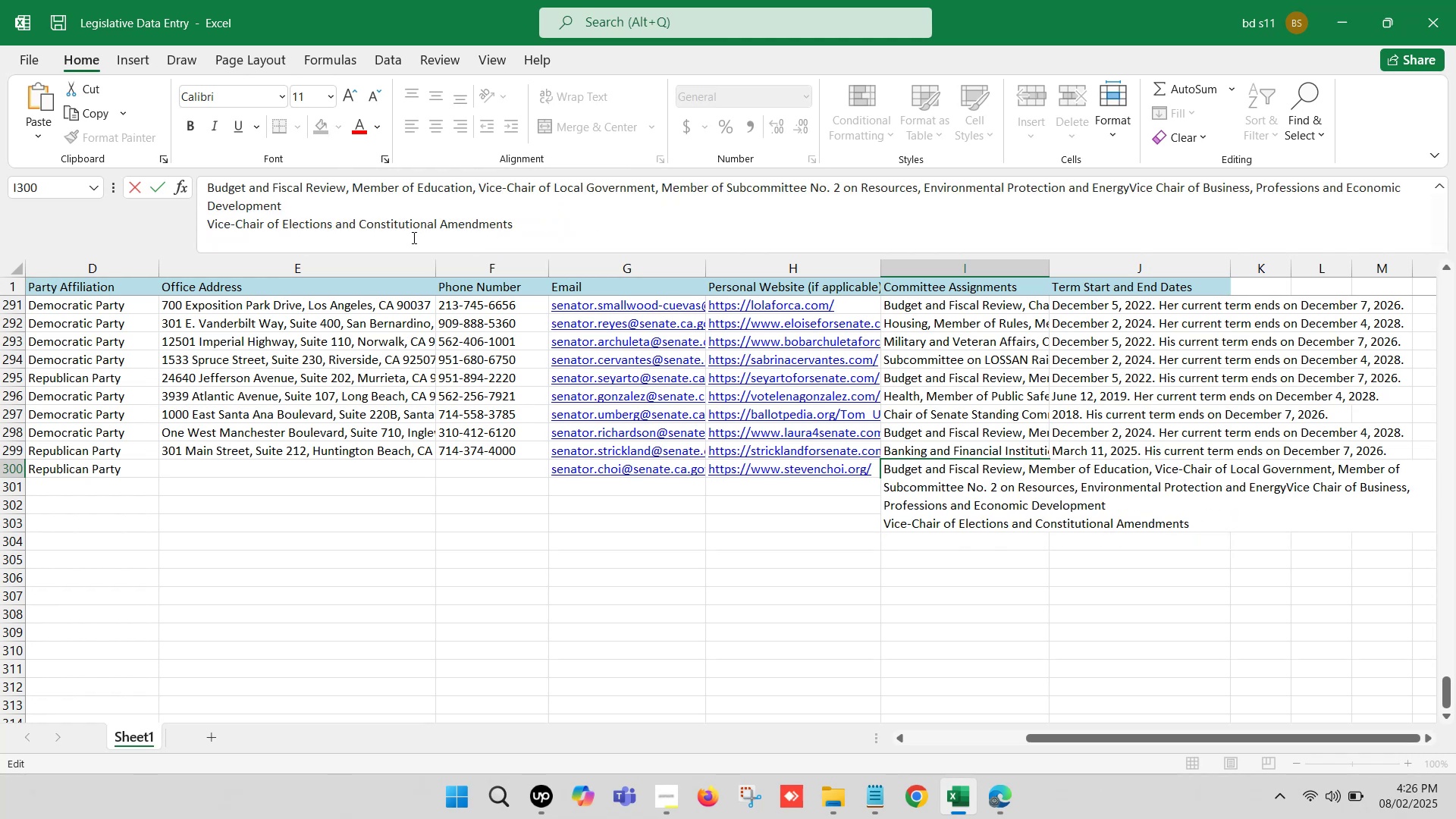 
key(Comma)
 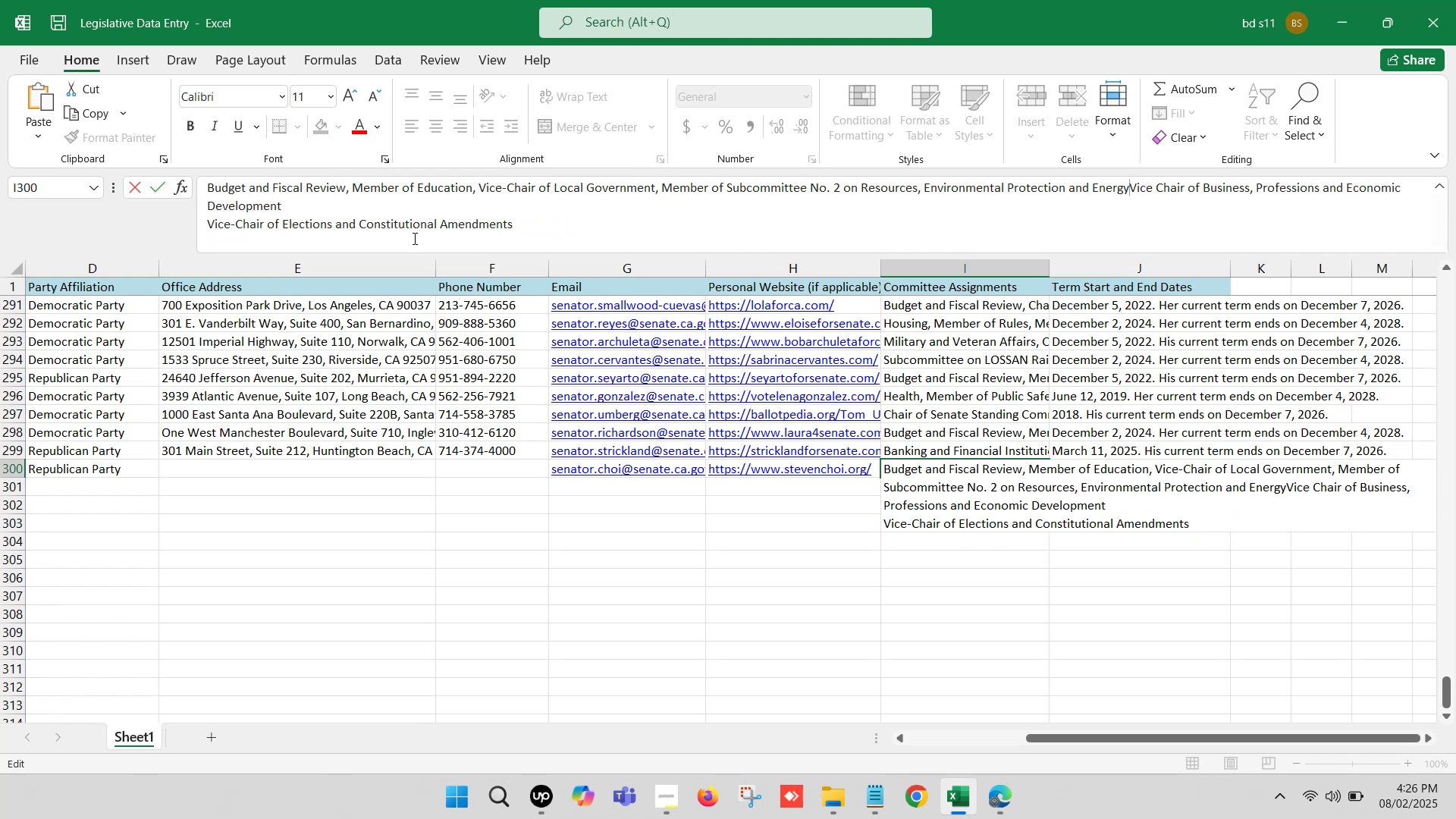 
key(Space)
 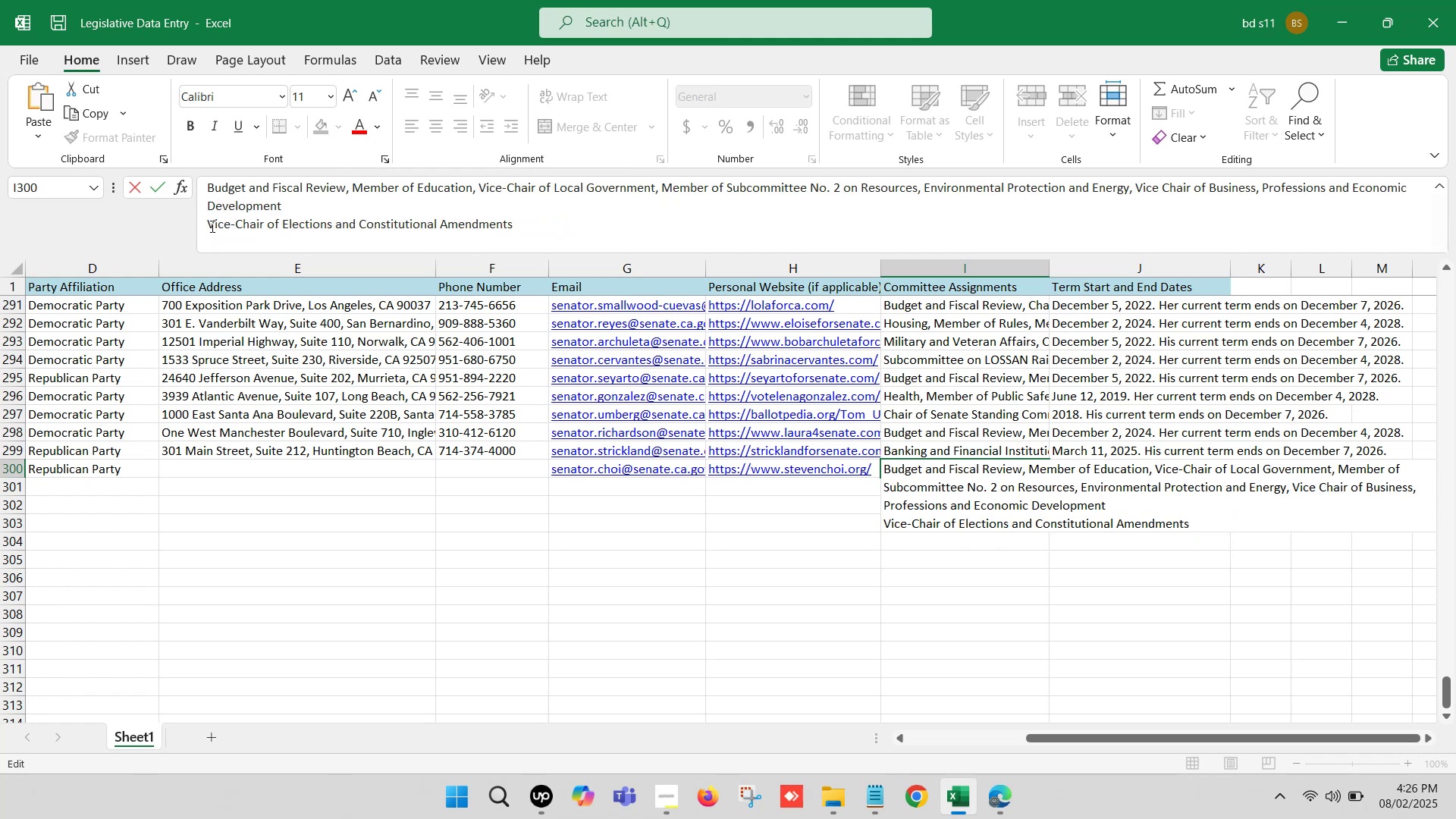 
left_click([206, 222])
 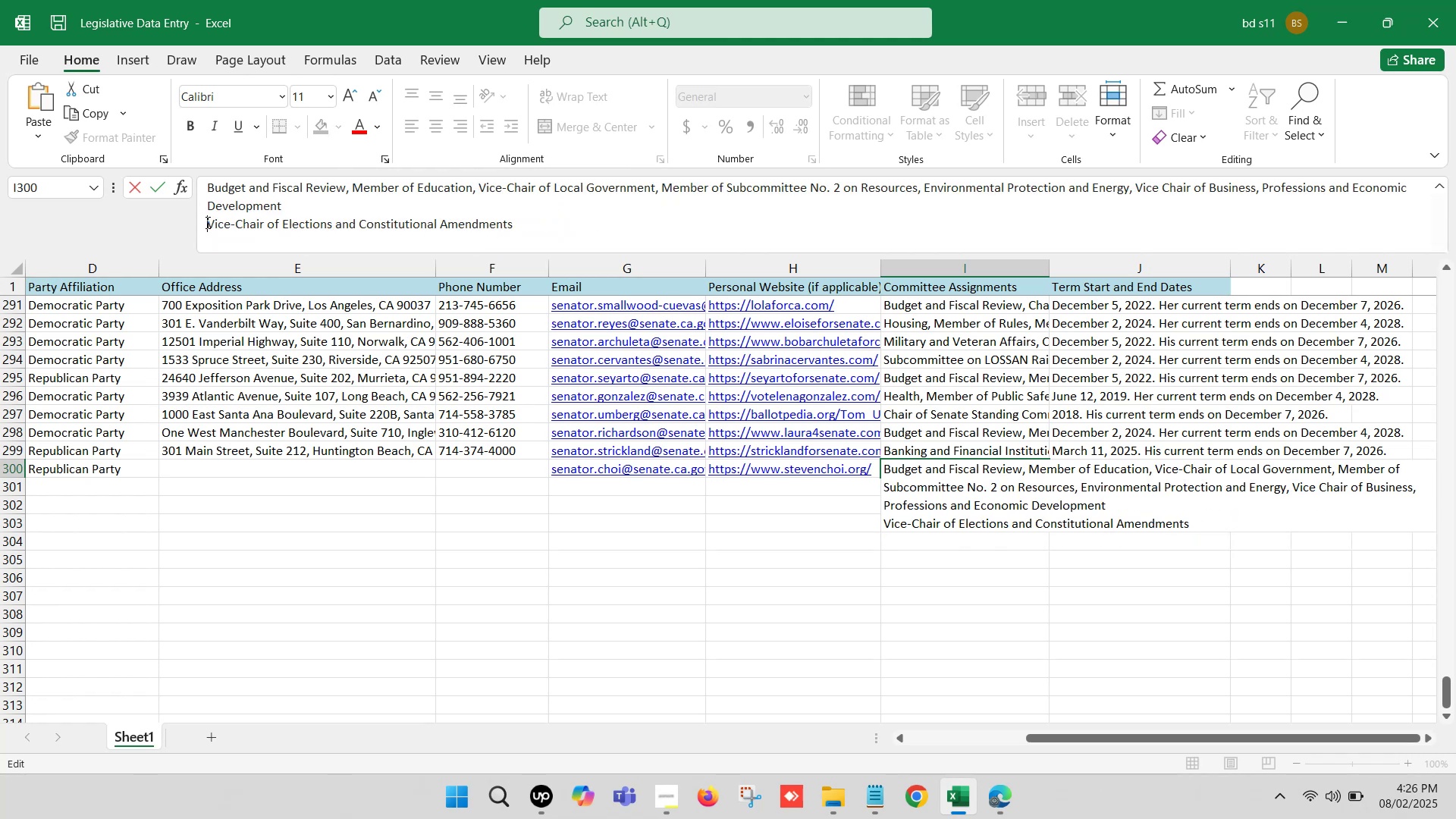 
key(Backspace)
 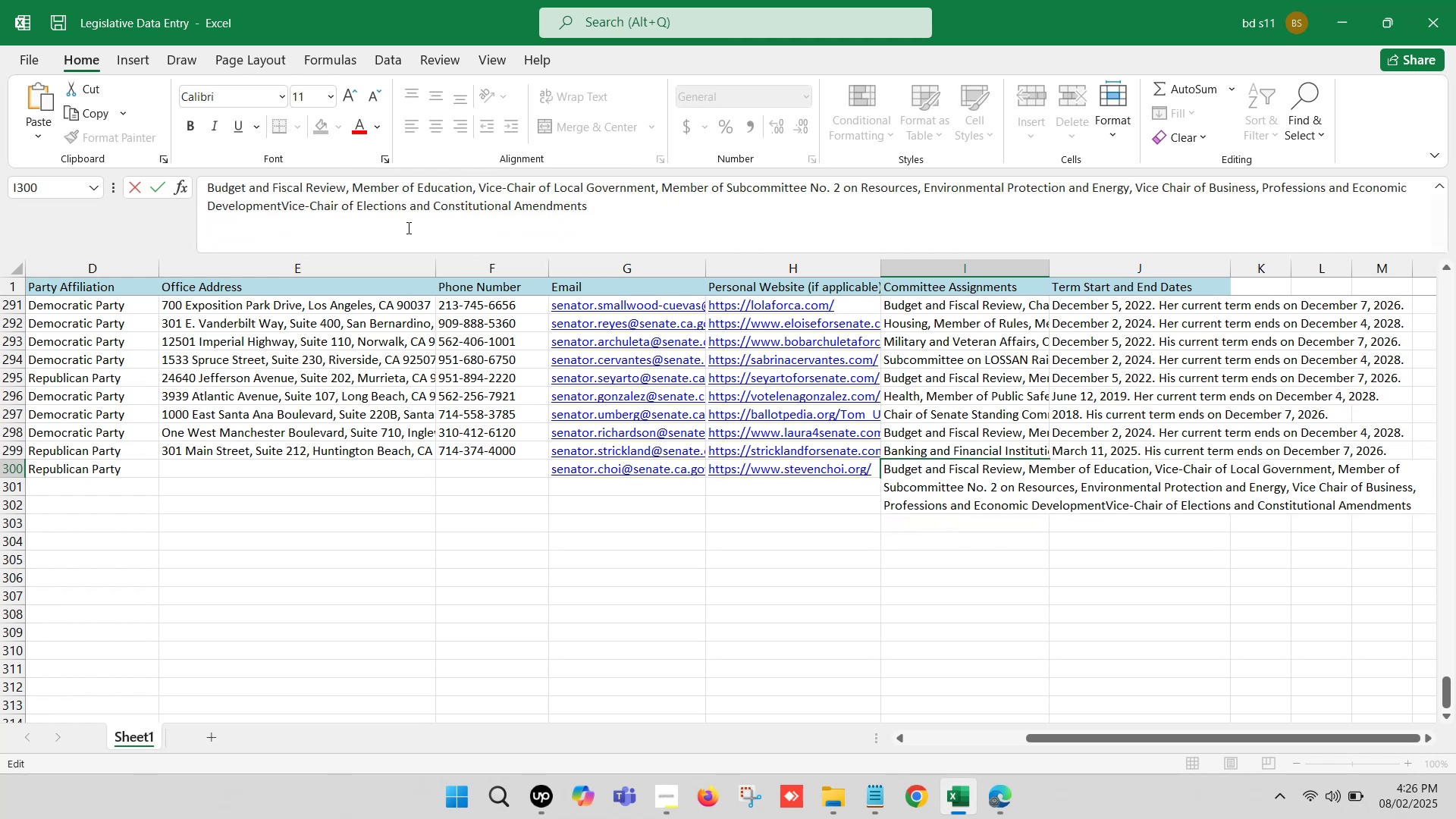 
key(Comma)
 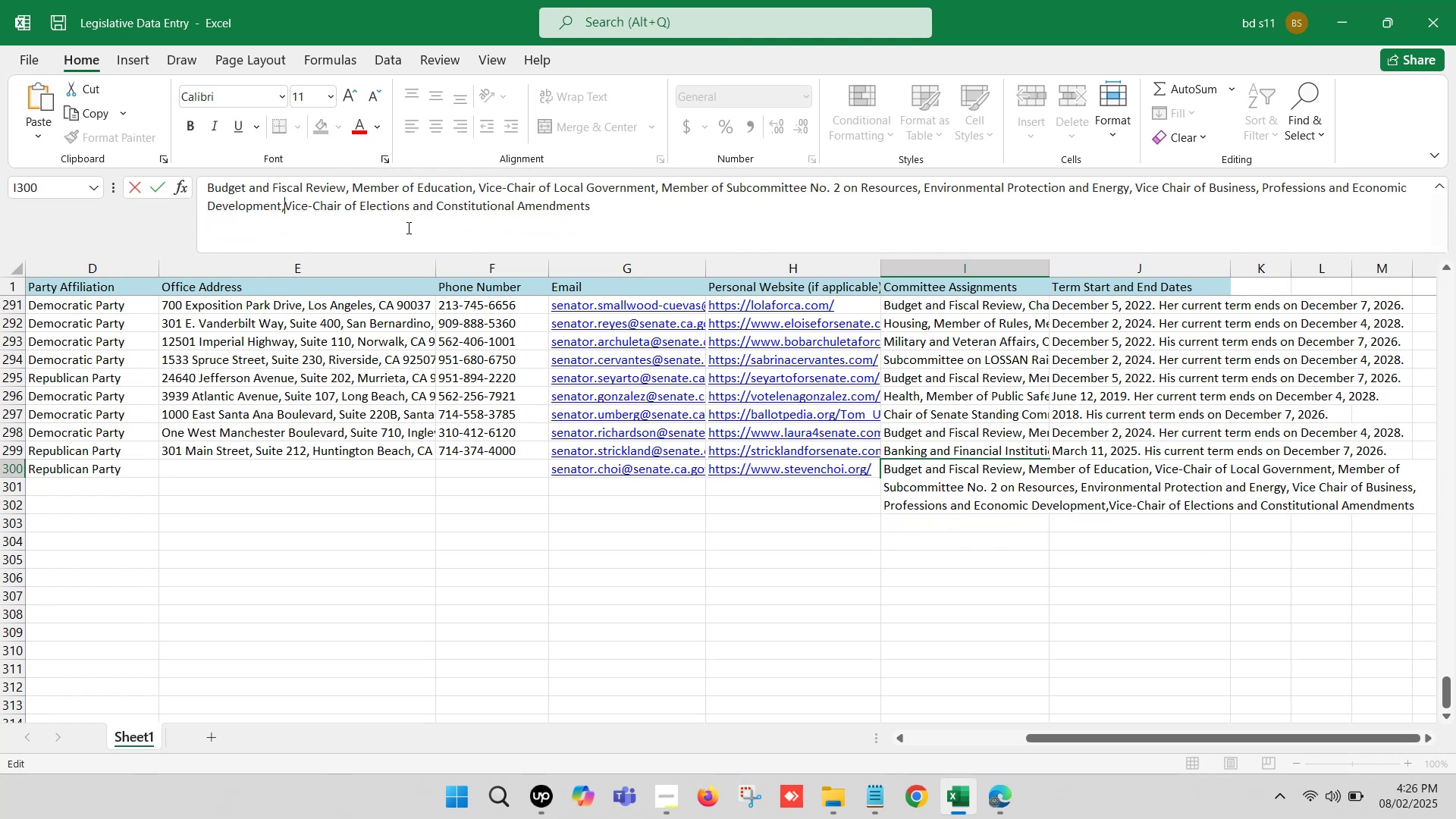 
key(Space)
 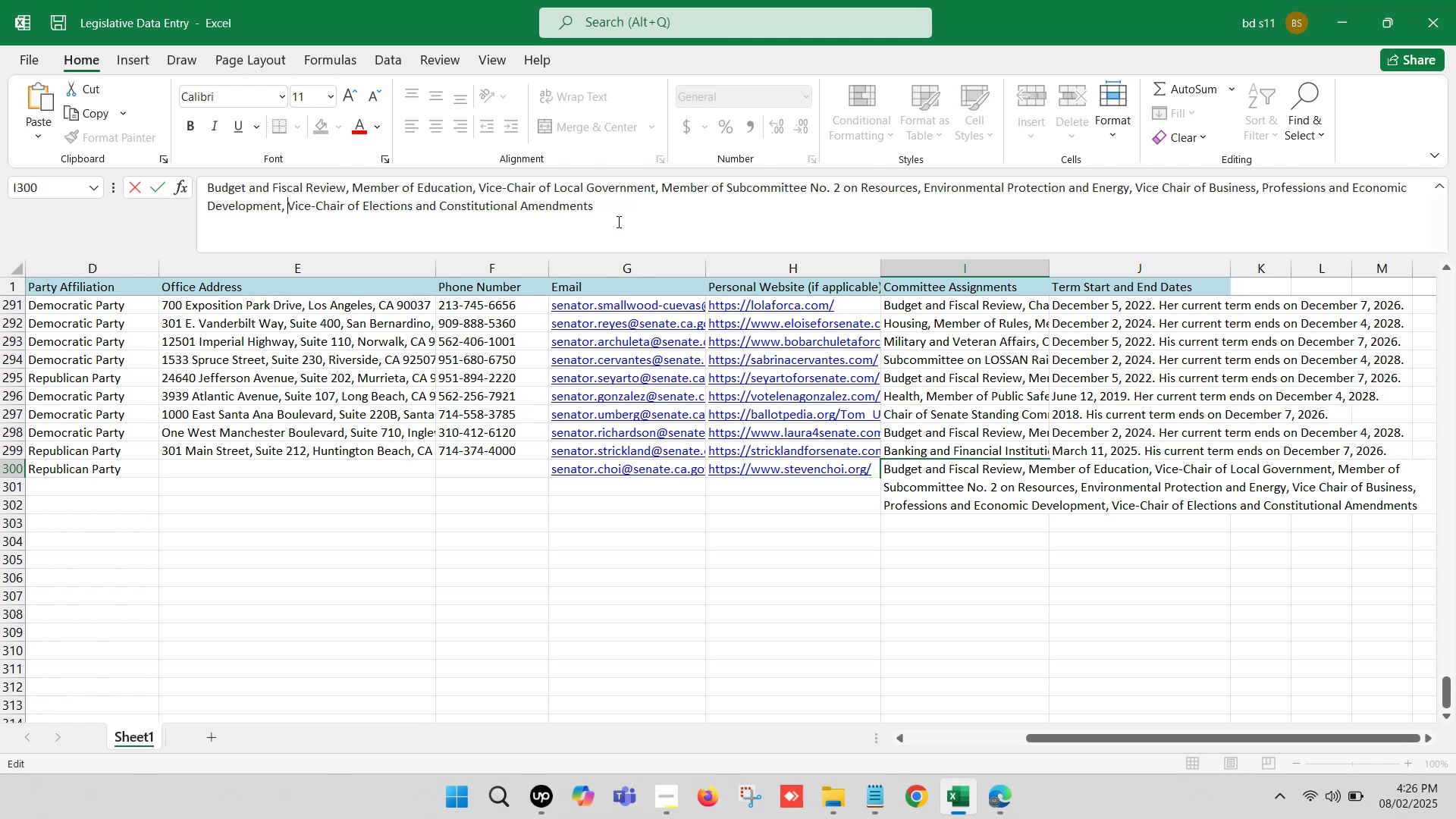 
left_click([628, 215])
 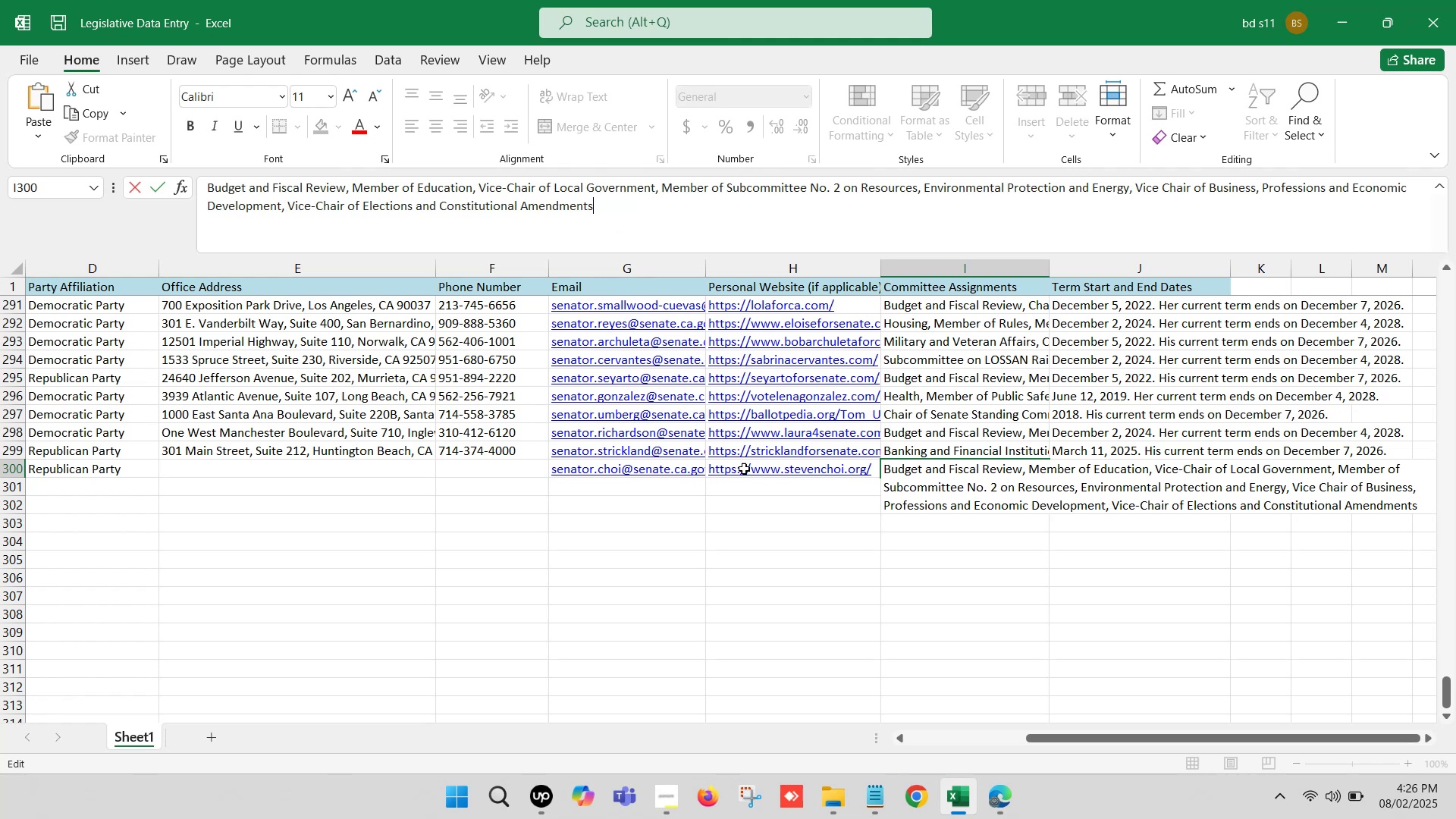 
left_click([845, 598])
 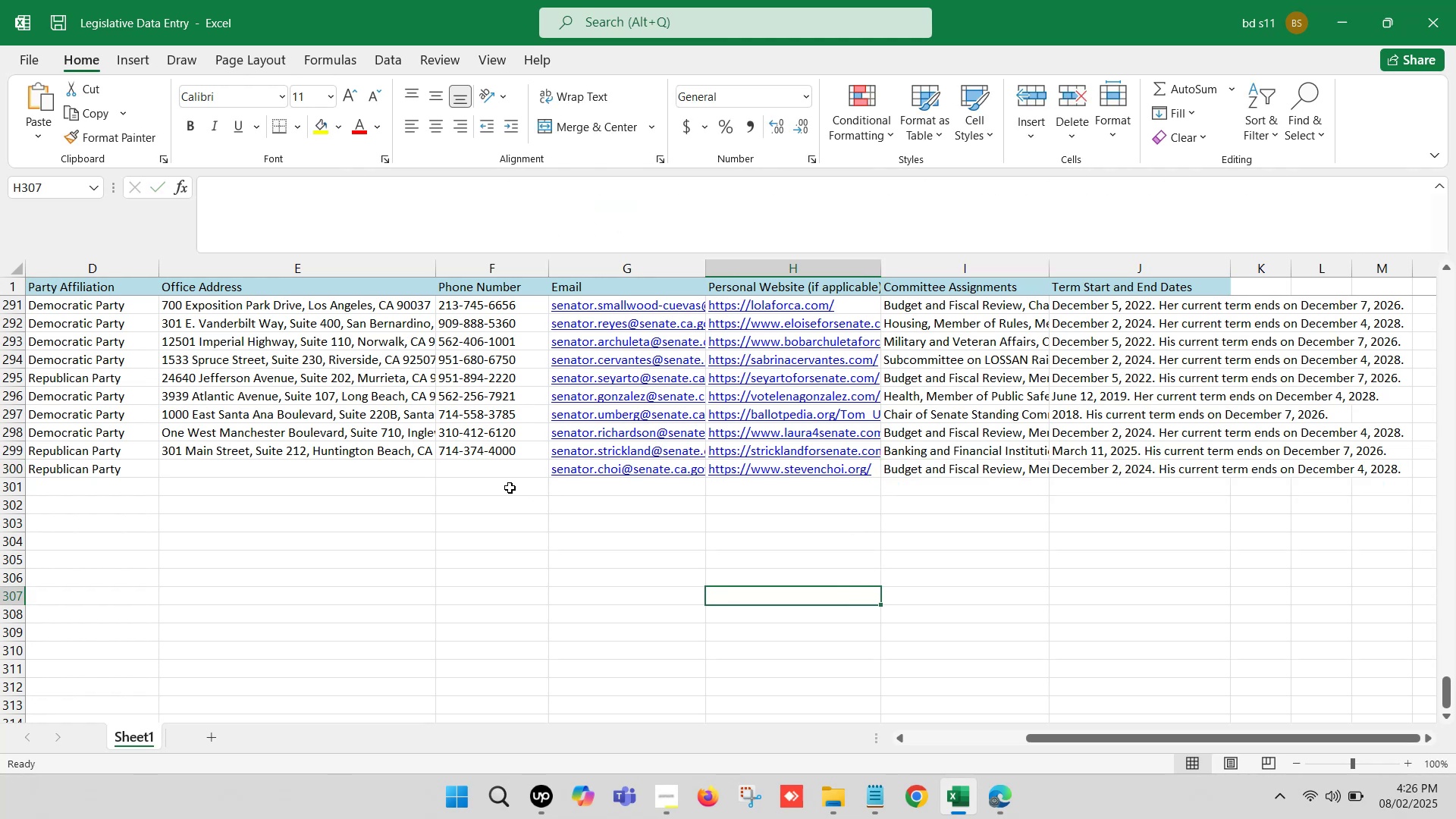 
left_click([479, 469])
 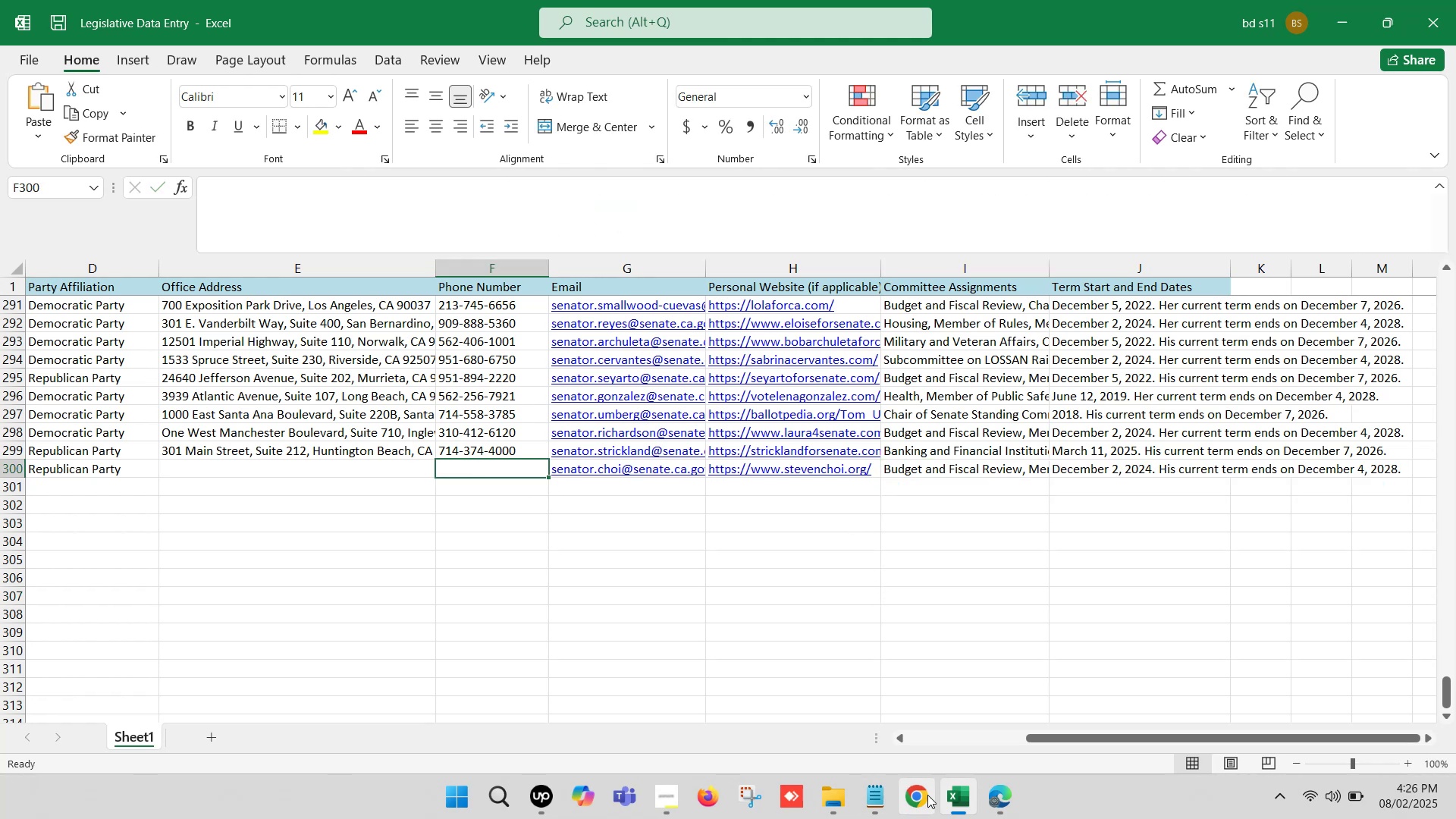 
left_click([952, 794])
 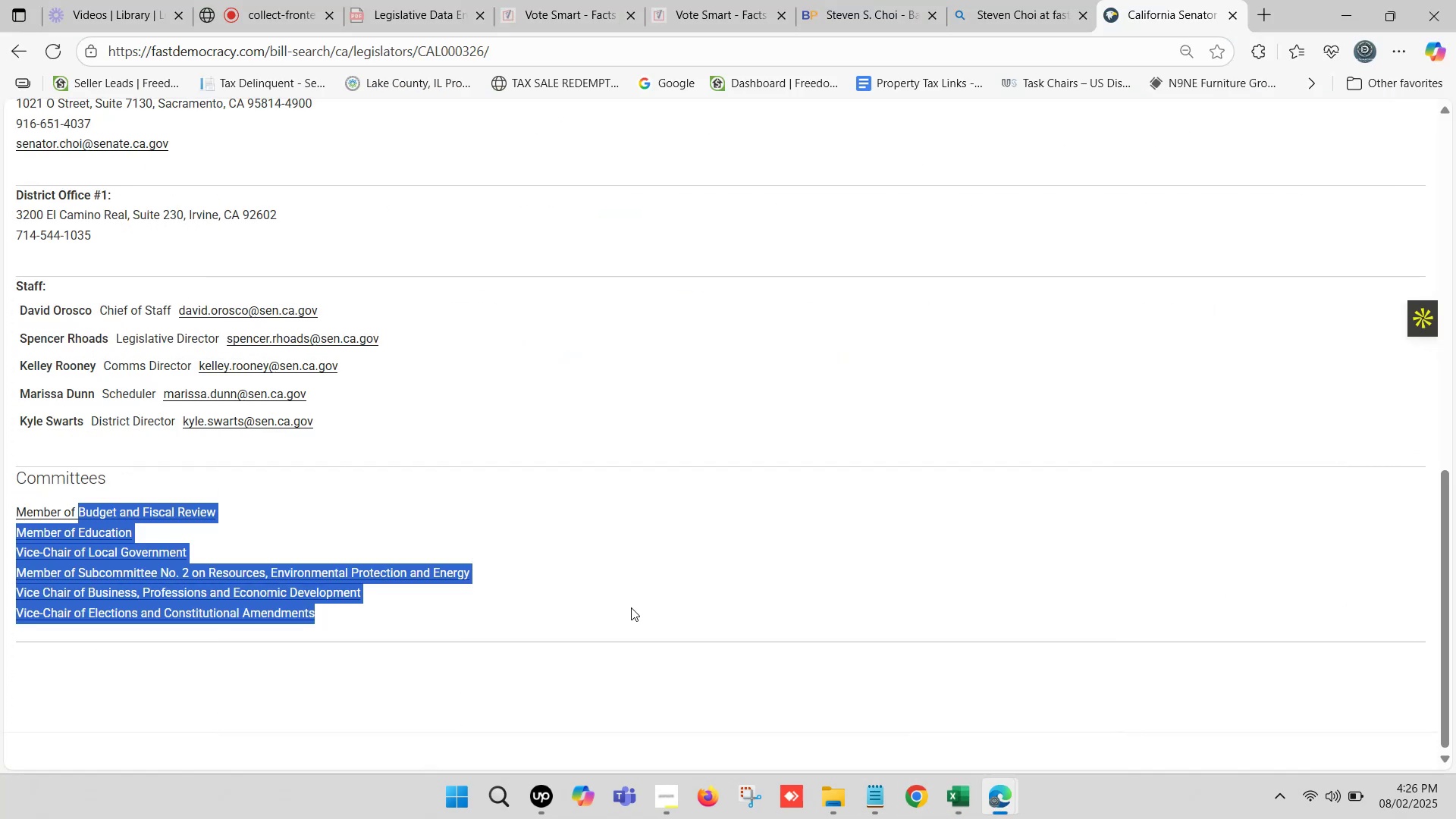 
scroll: coordinate [426, 375], scroll_direction: up, amount: 3.0
 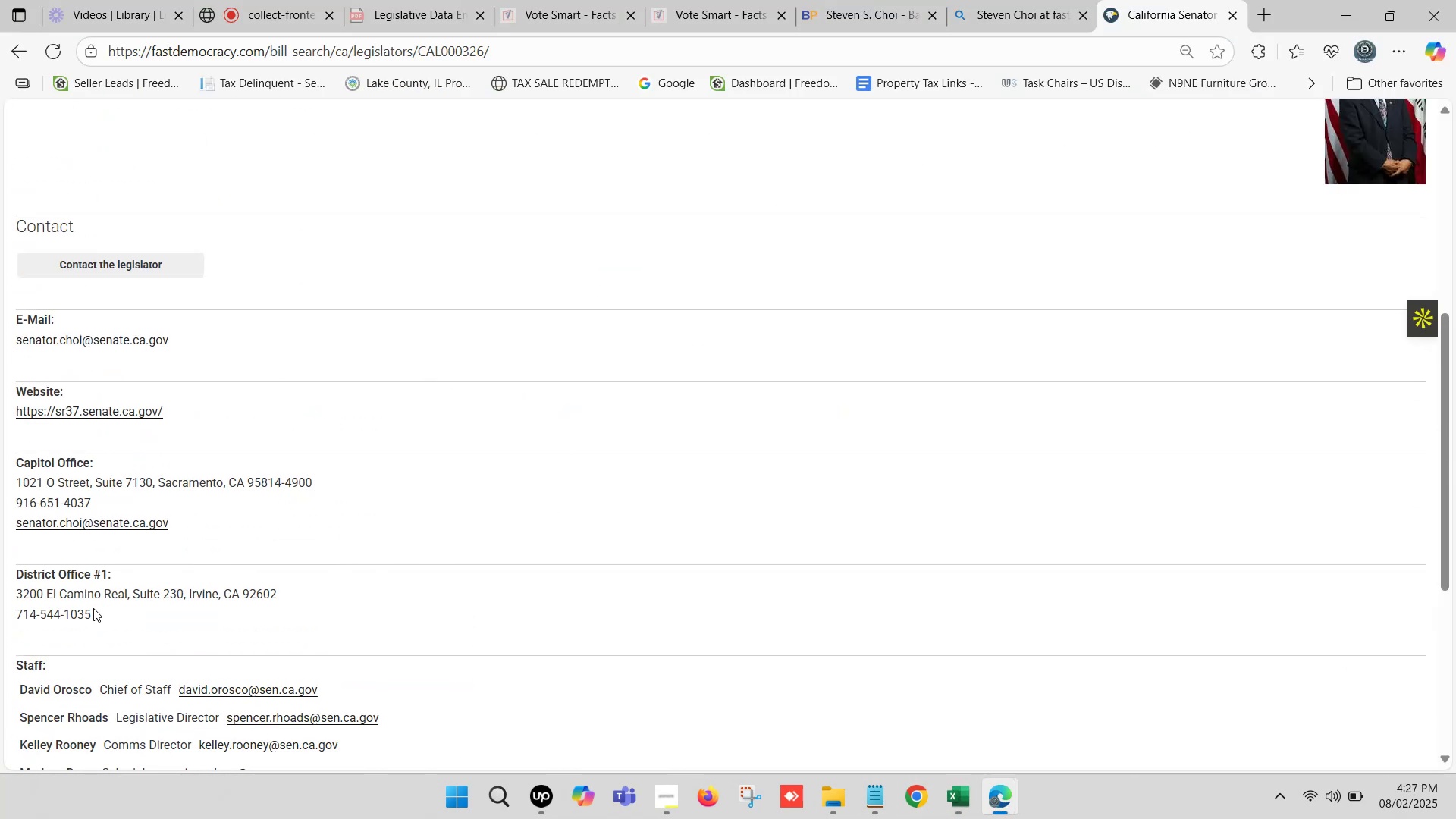 
key(Control+C)
 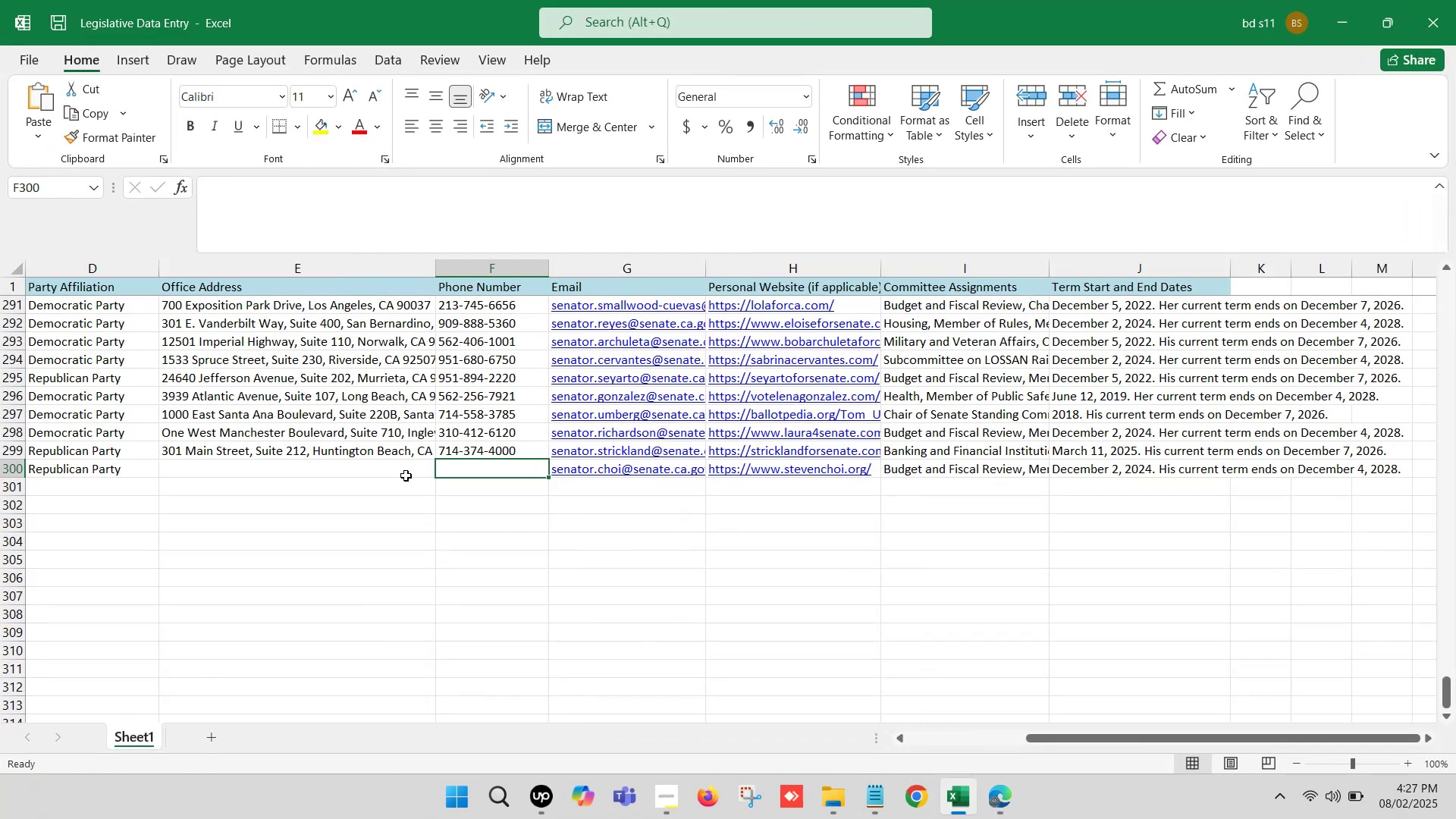 
double_click([334, 472])
 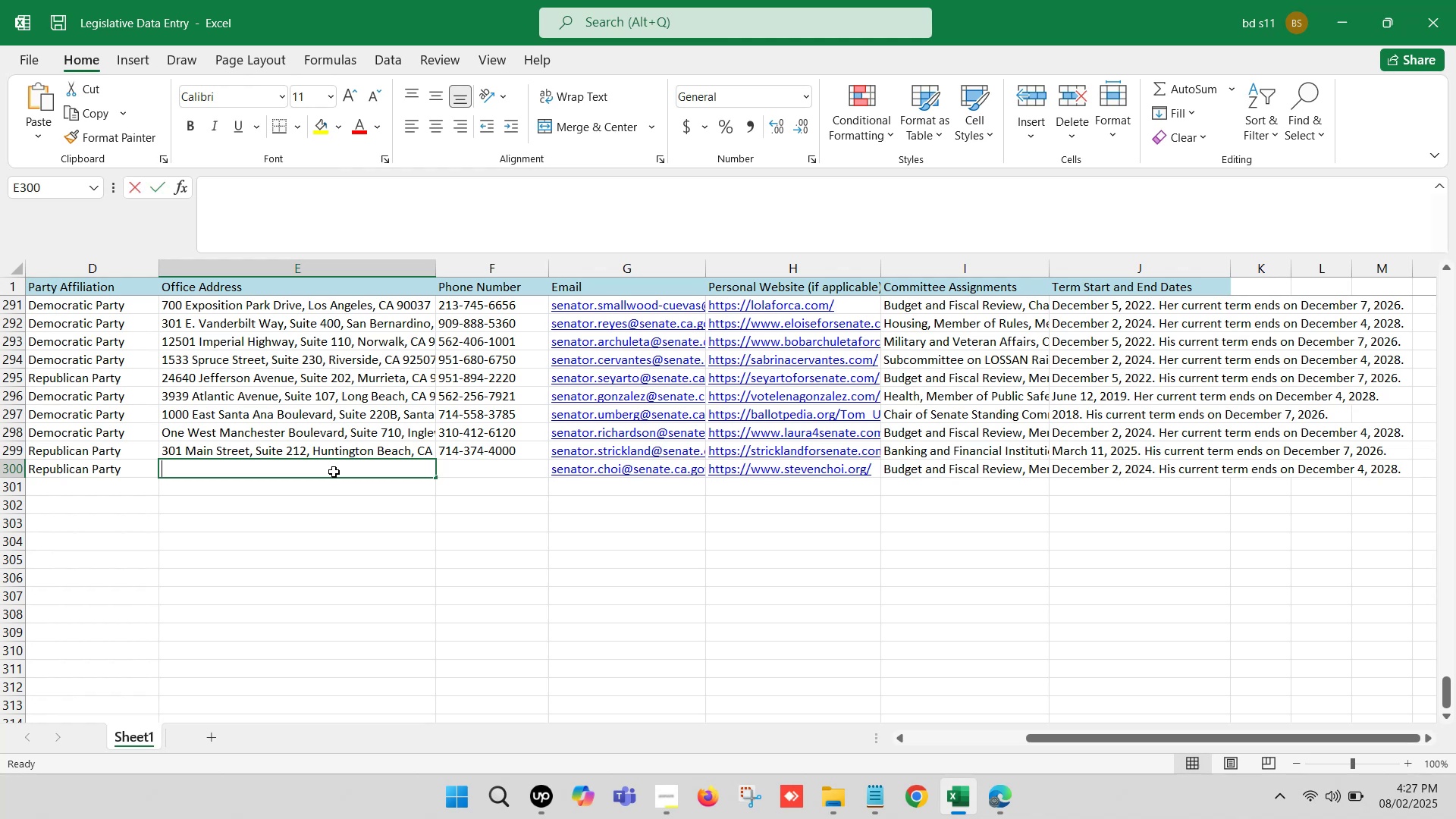 
key(Control+V)
 